 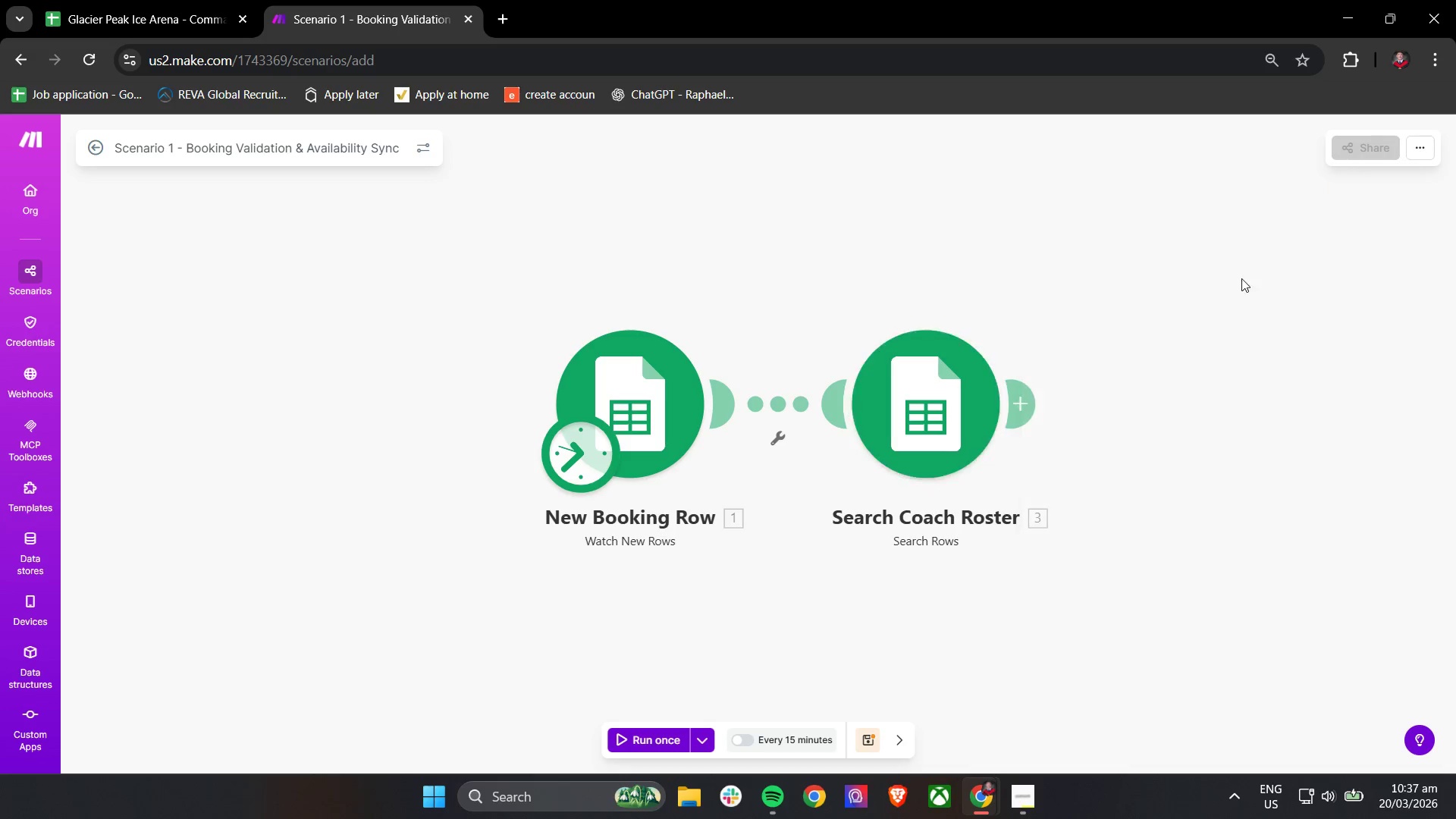 
double_click([941, 406])
 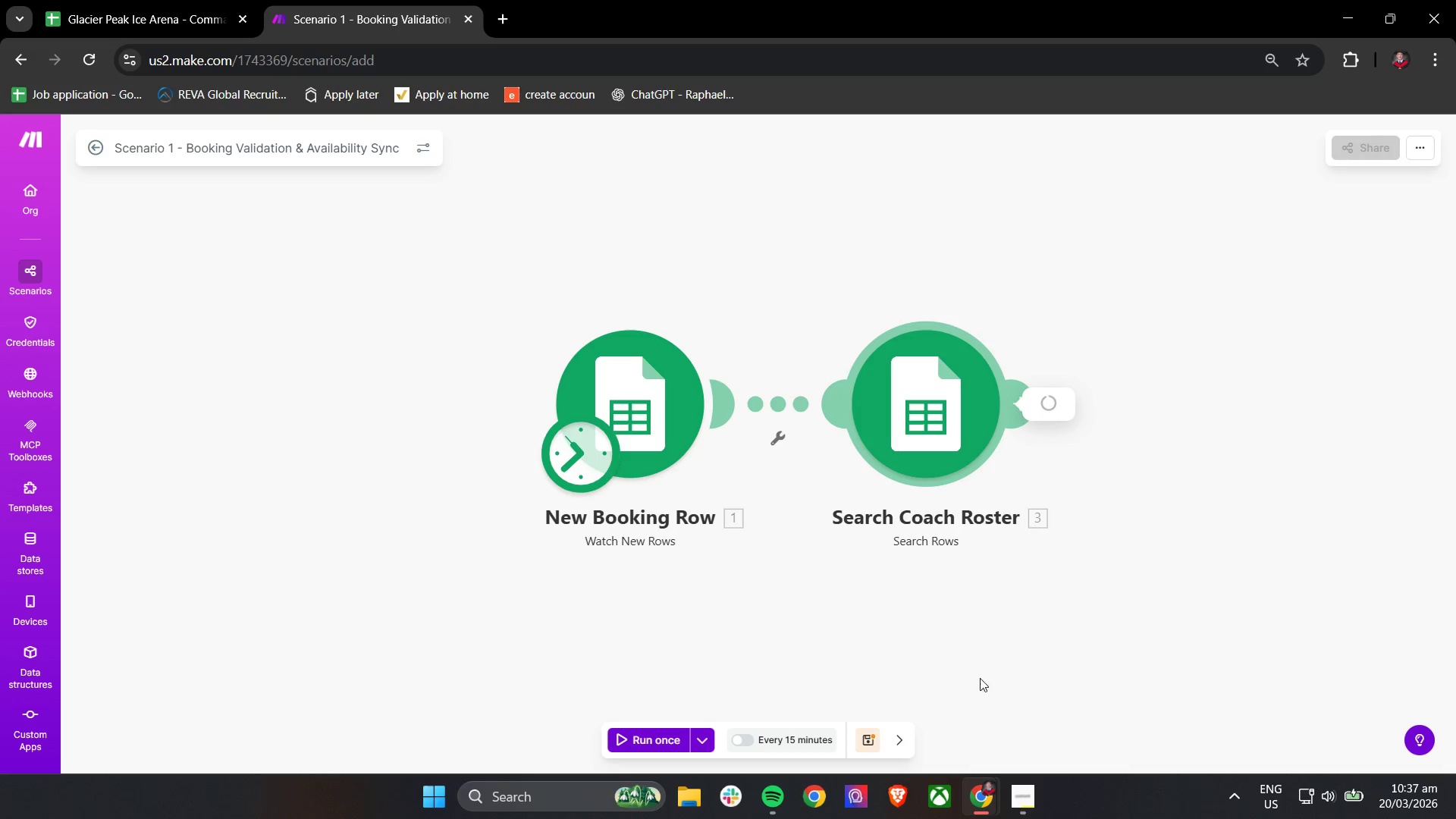 
left_click([873, 742])
 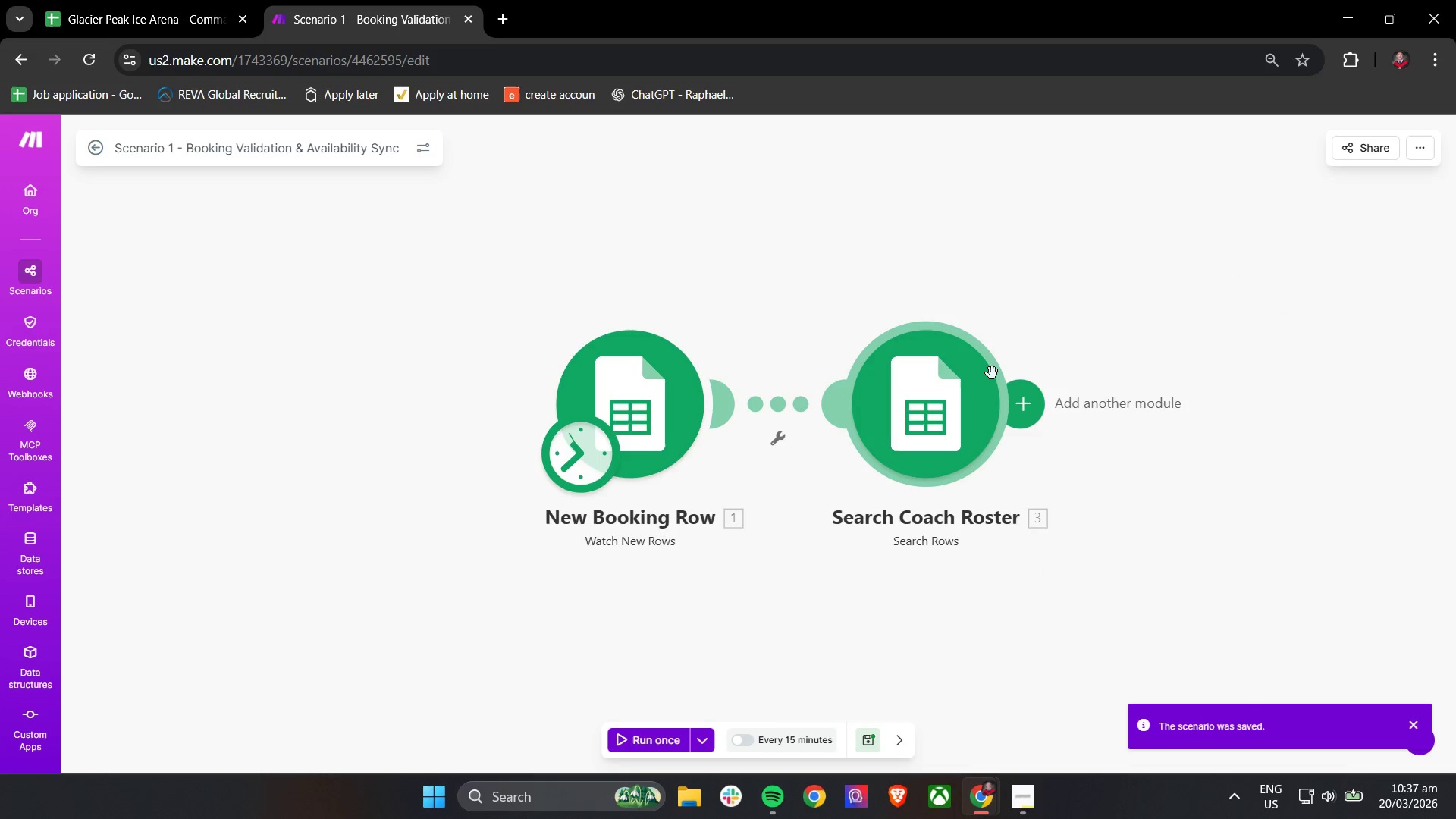 
double_click([959, 389])
 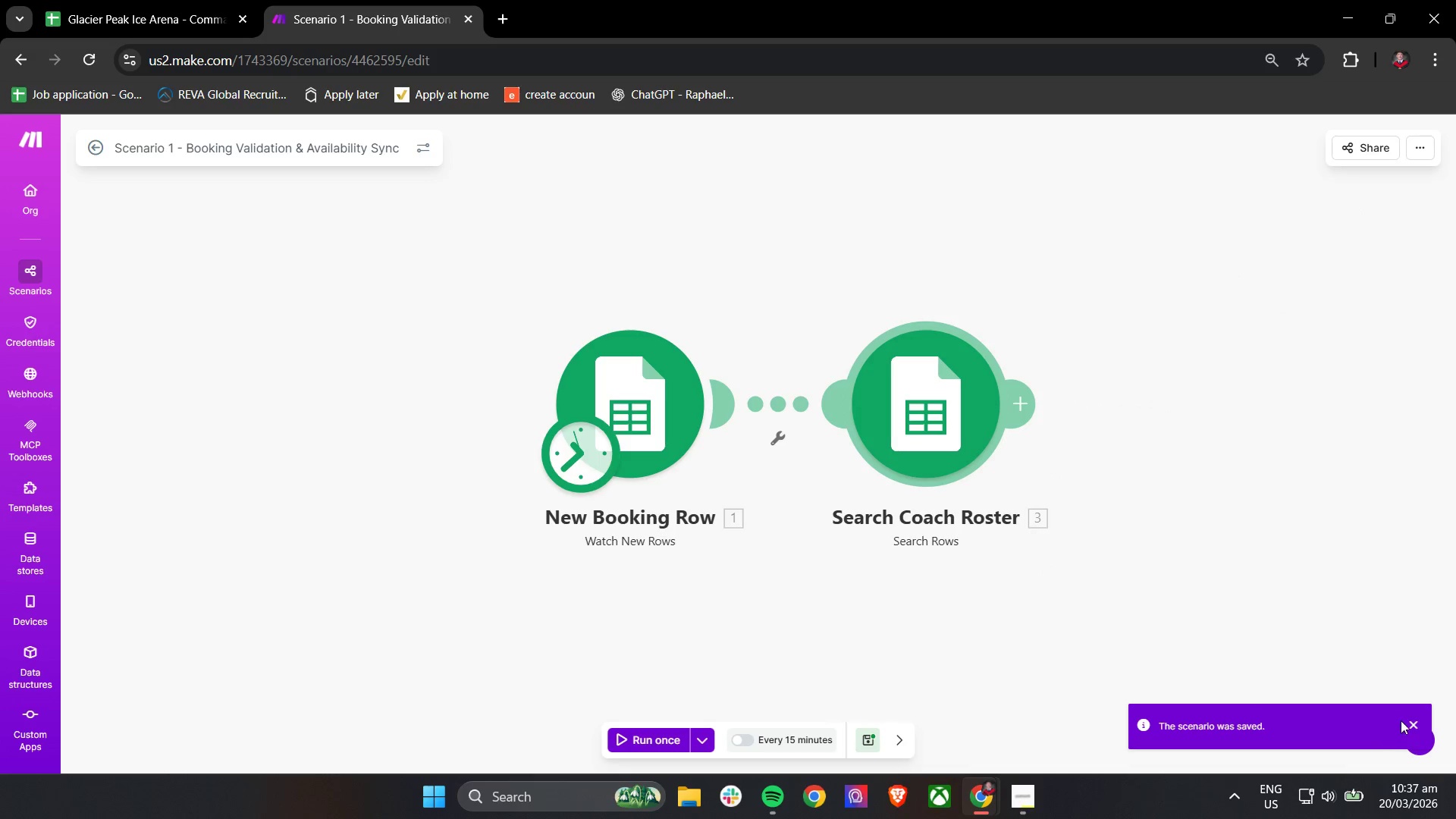 
left_click([1411, 726])
 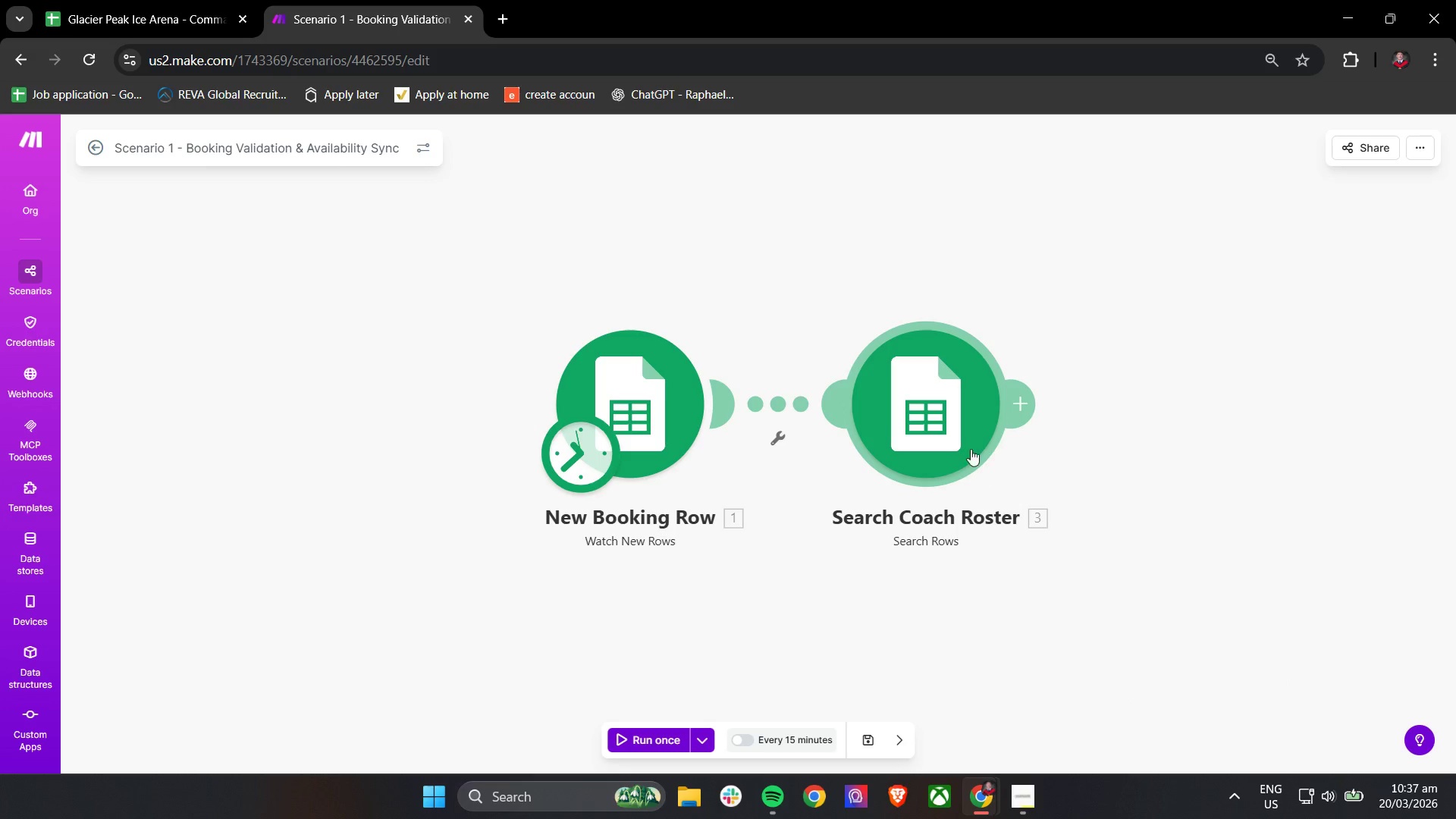 
left_click([938, 410])
 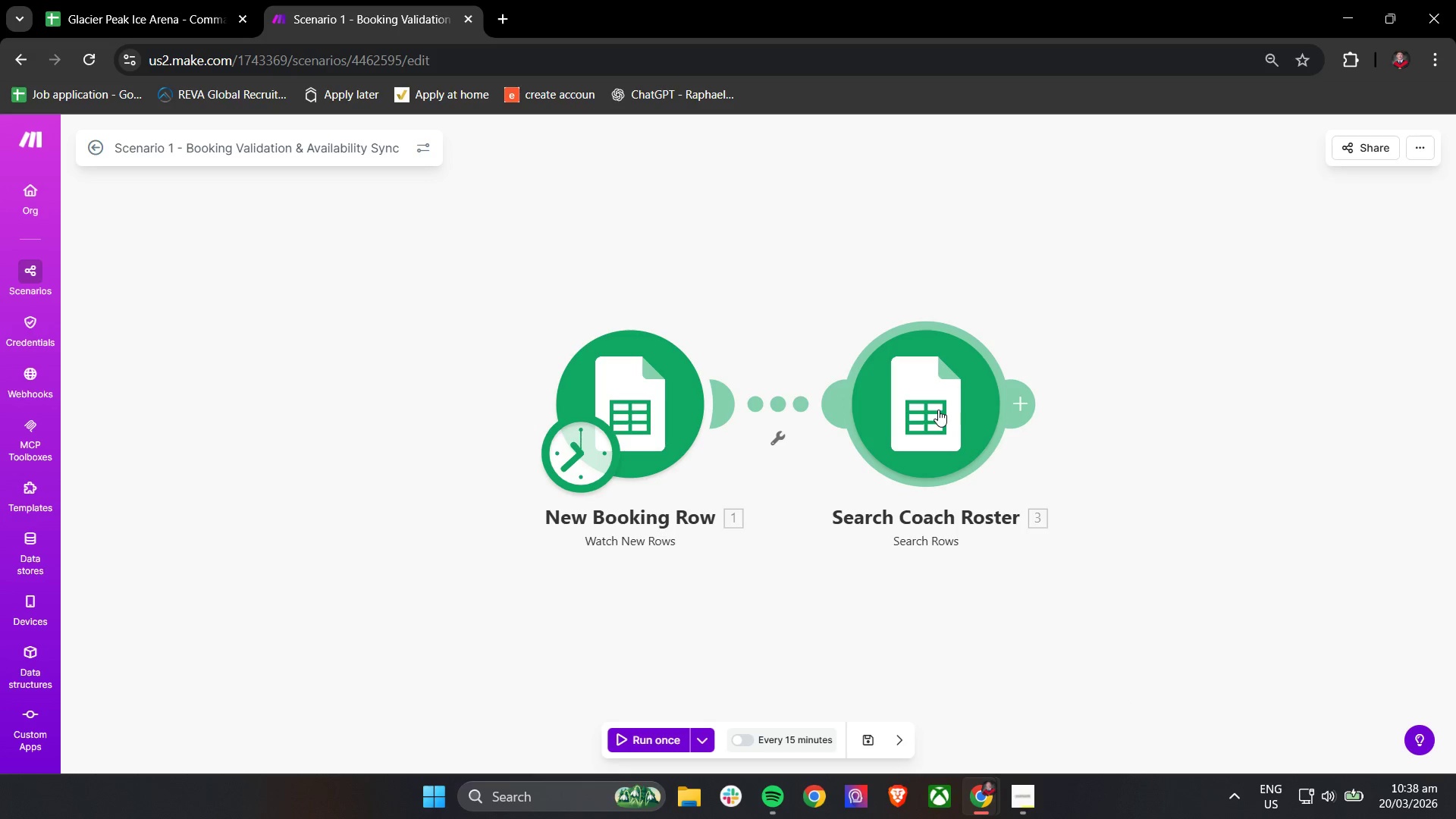 
double_click([938, 410])
 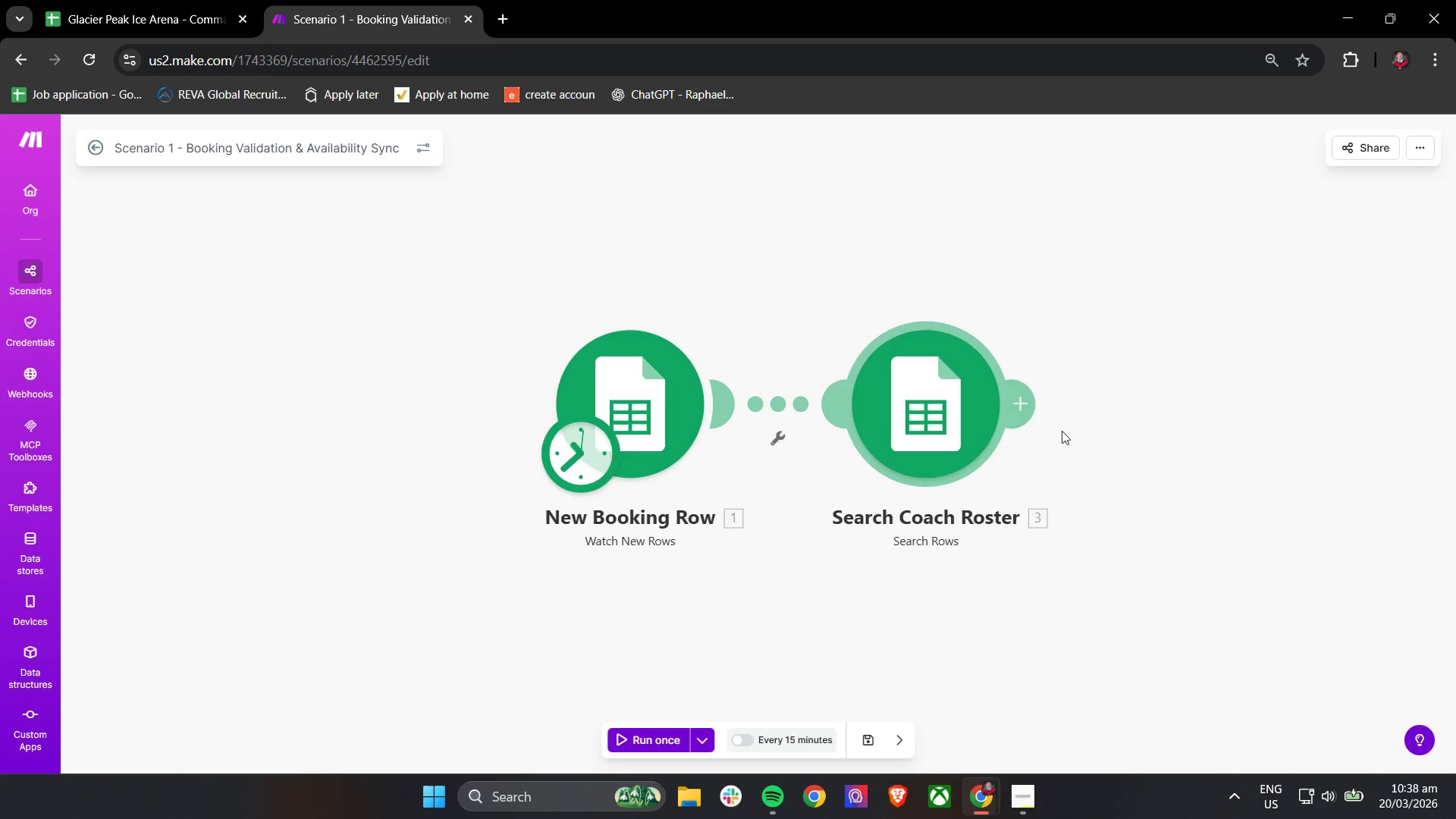 
right_click([954, 403])
 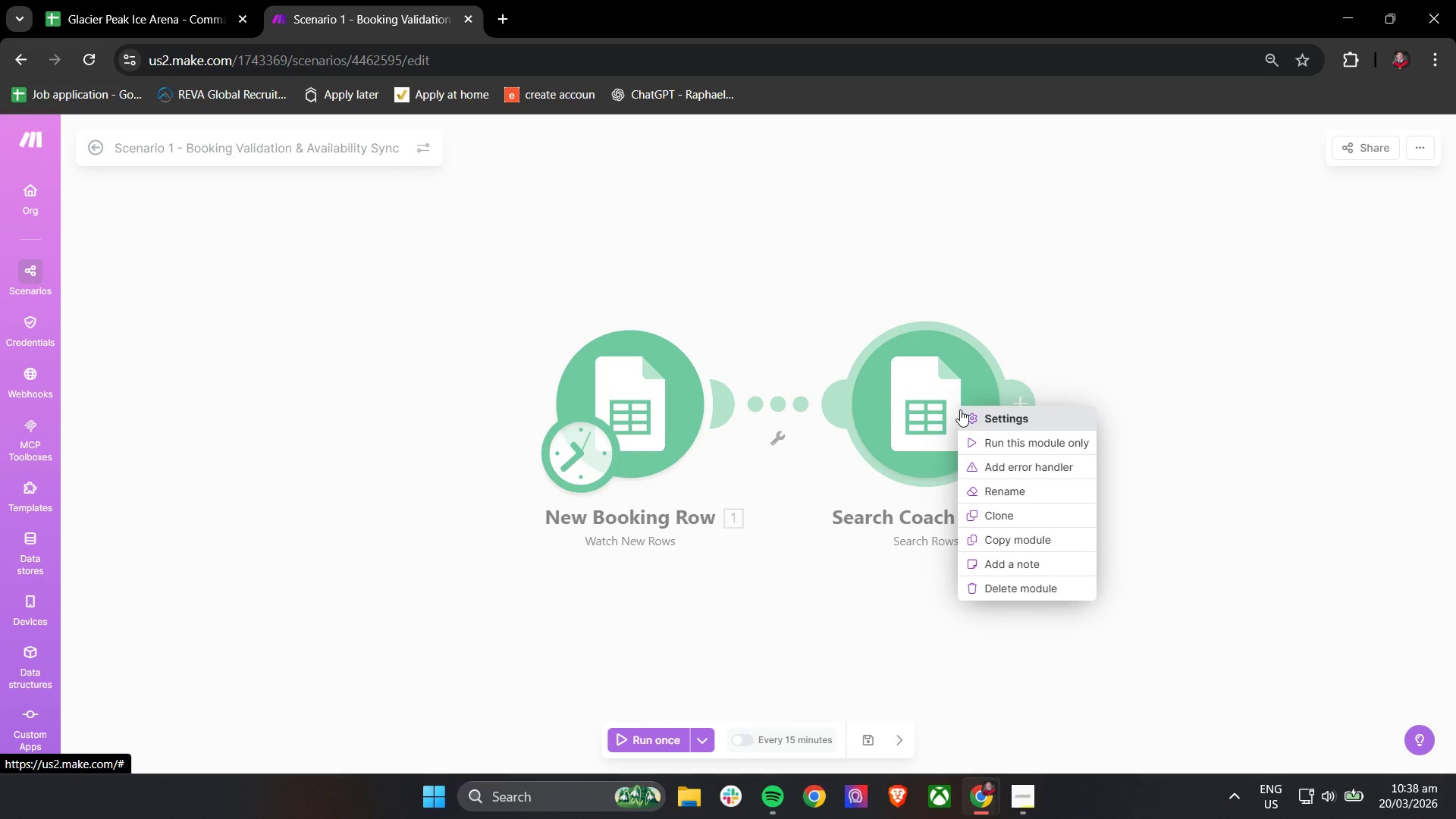 
left_click([991, 422])
 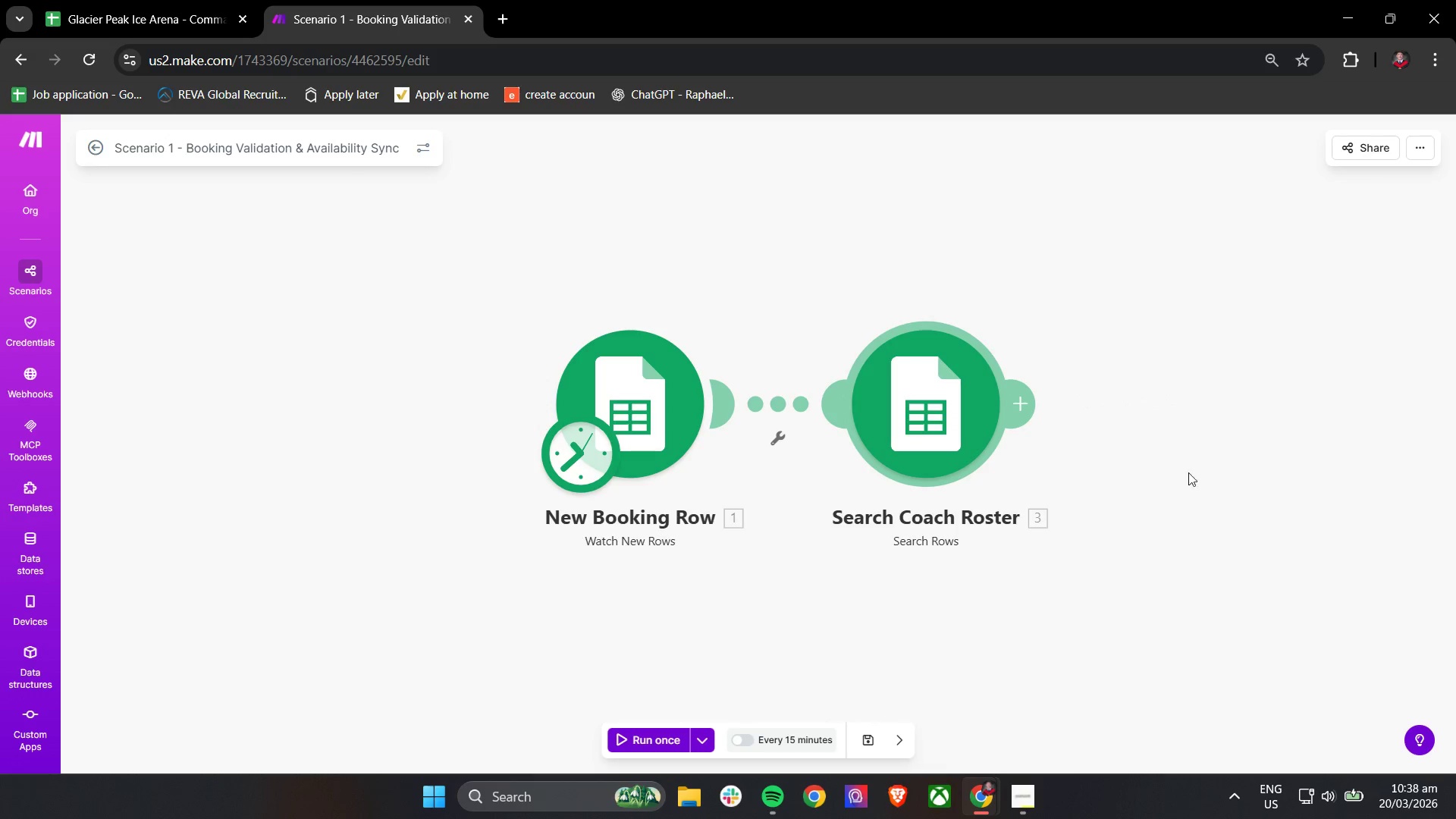 
left_click_drag(start_coordinate=[1073, 431], to_coordinate=[931, 439])
 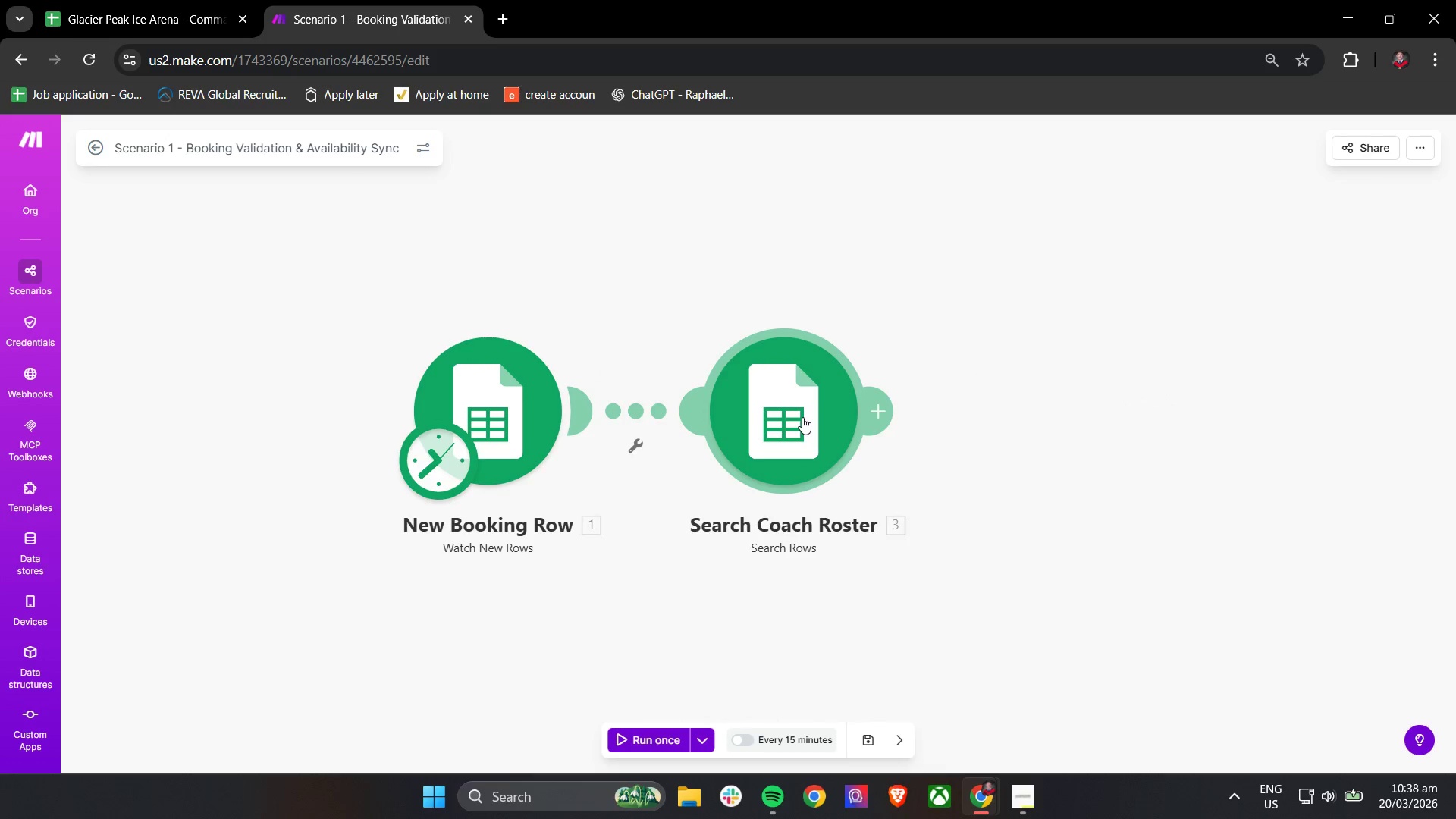 
scroll: coordinate [1201, 477], scroll_direction: none, amount: 0.0
 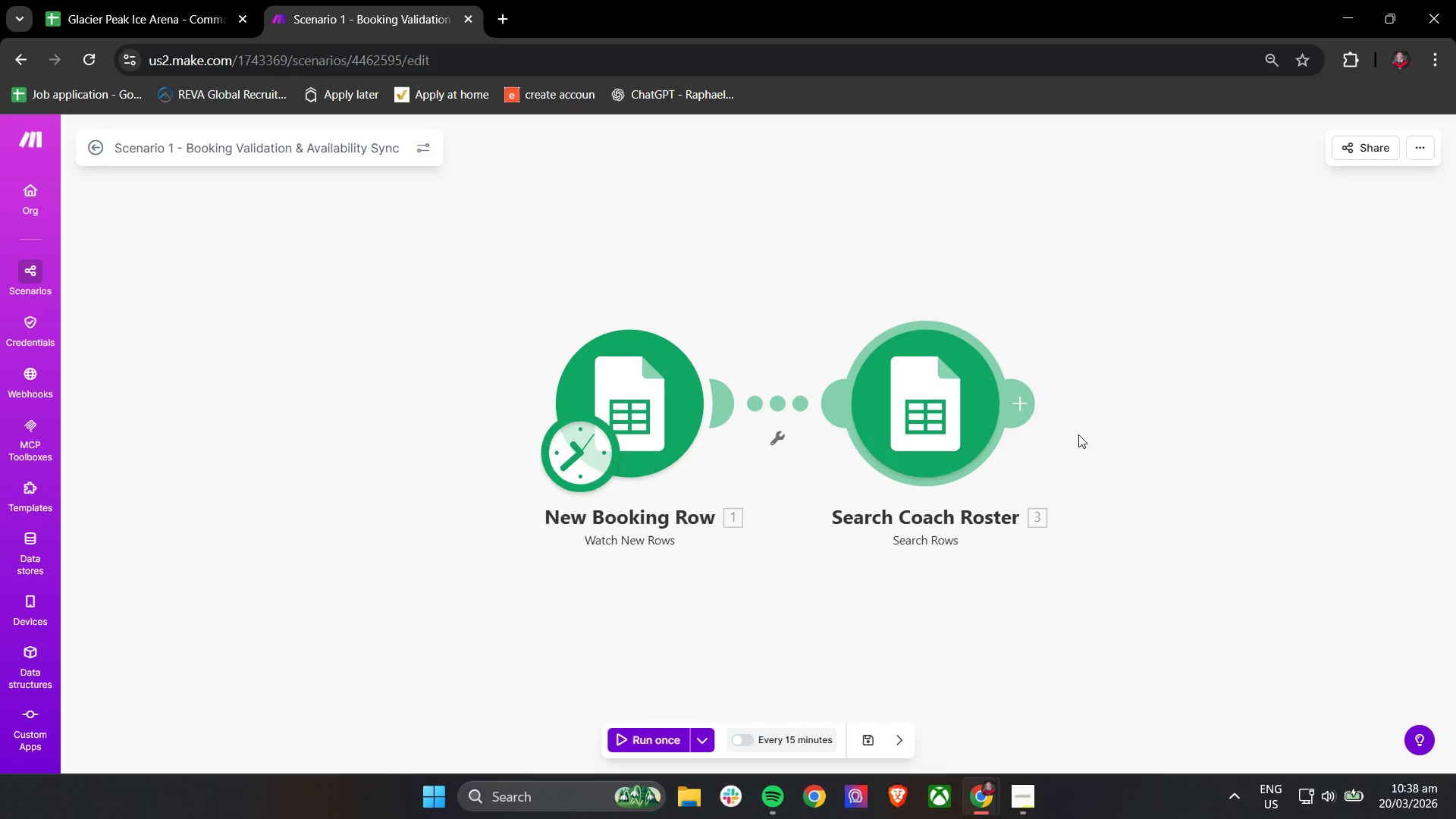 
double_click([802, 417])
 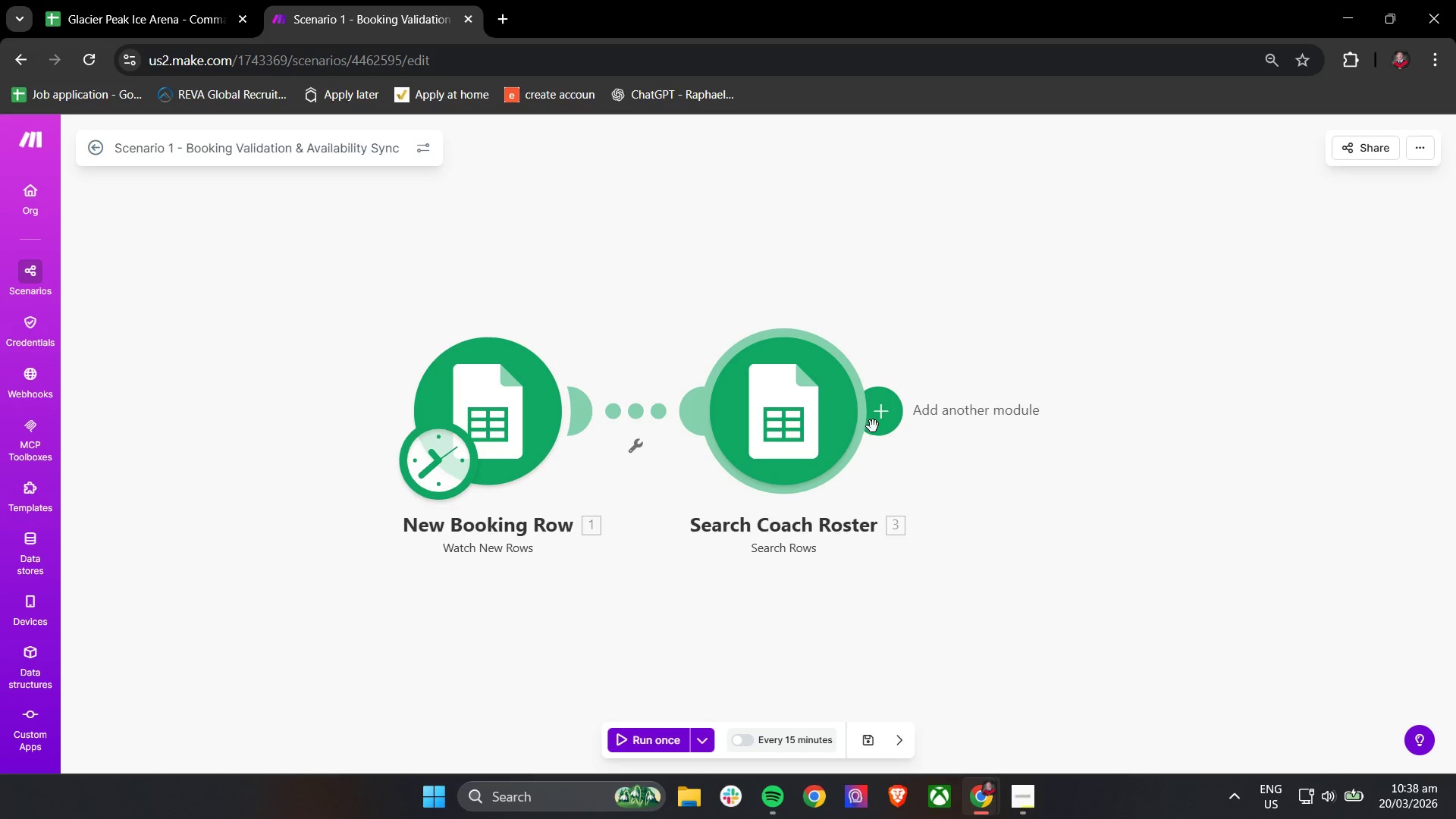 
double_click([766, 391])
 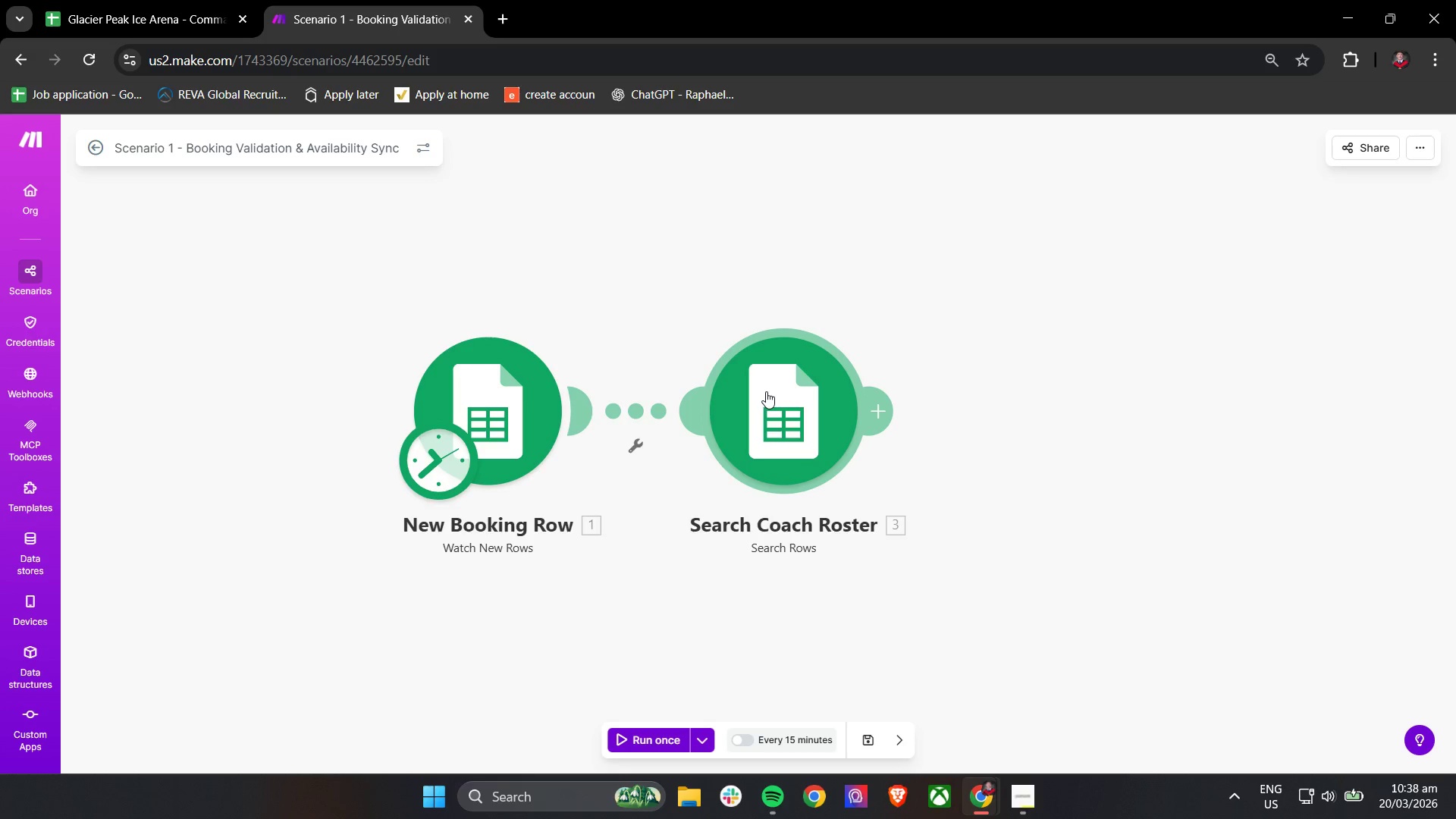 
triple_click([766, 391])
 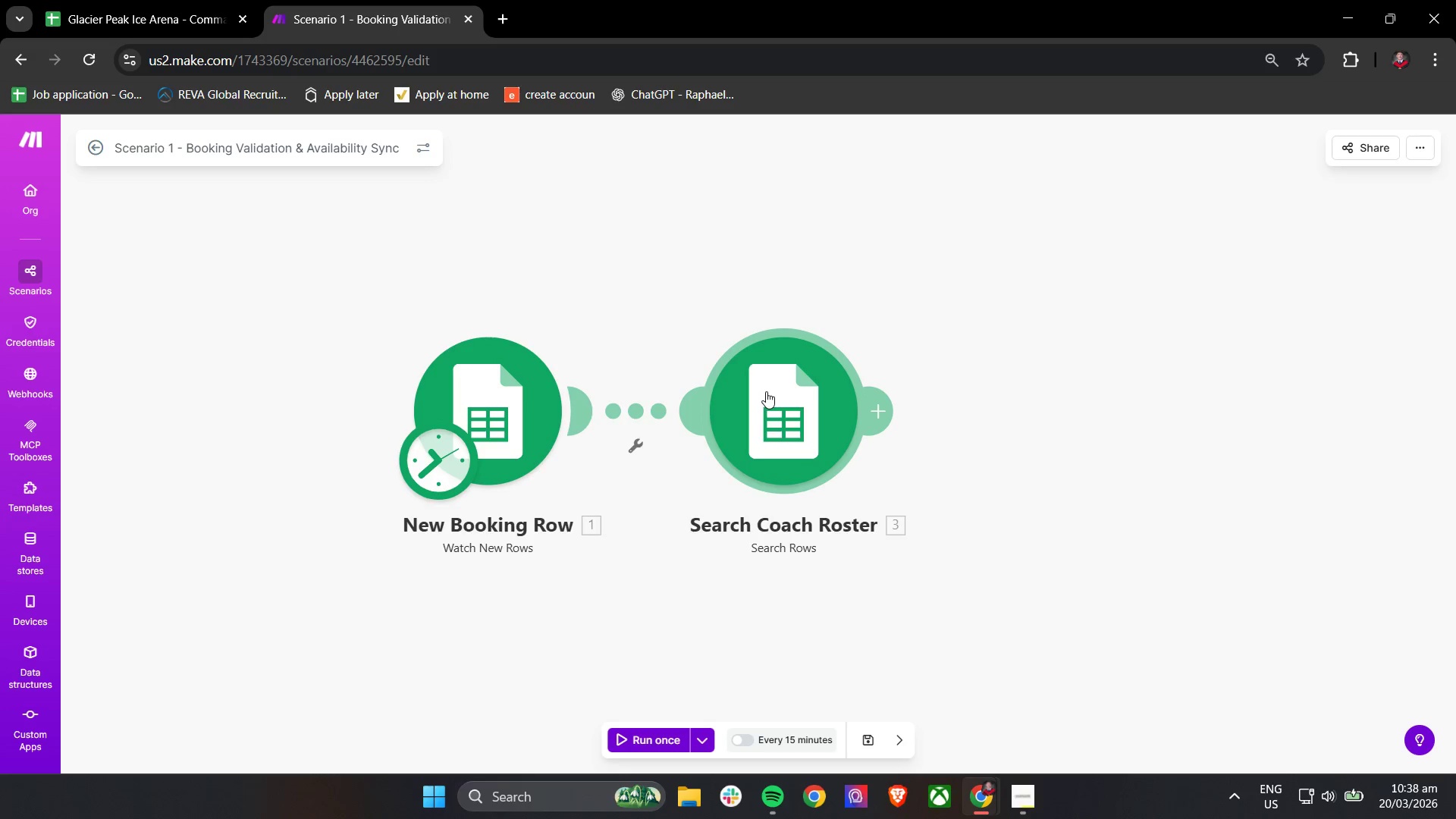 
triple_click([766, 391])
 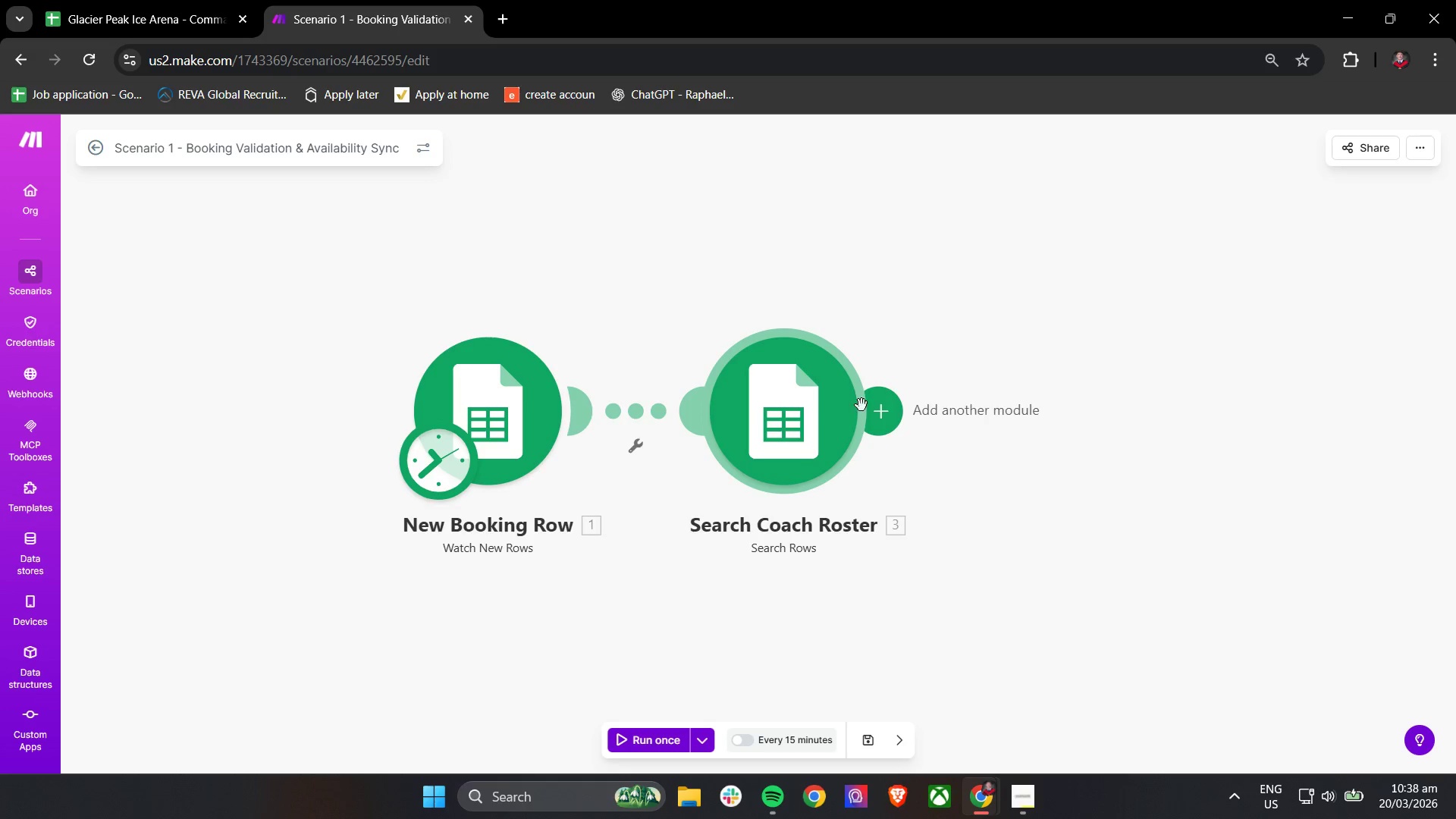 
left_click([880, 413])
 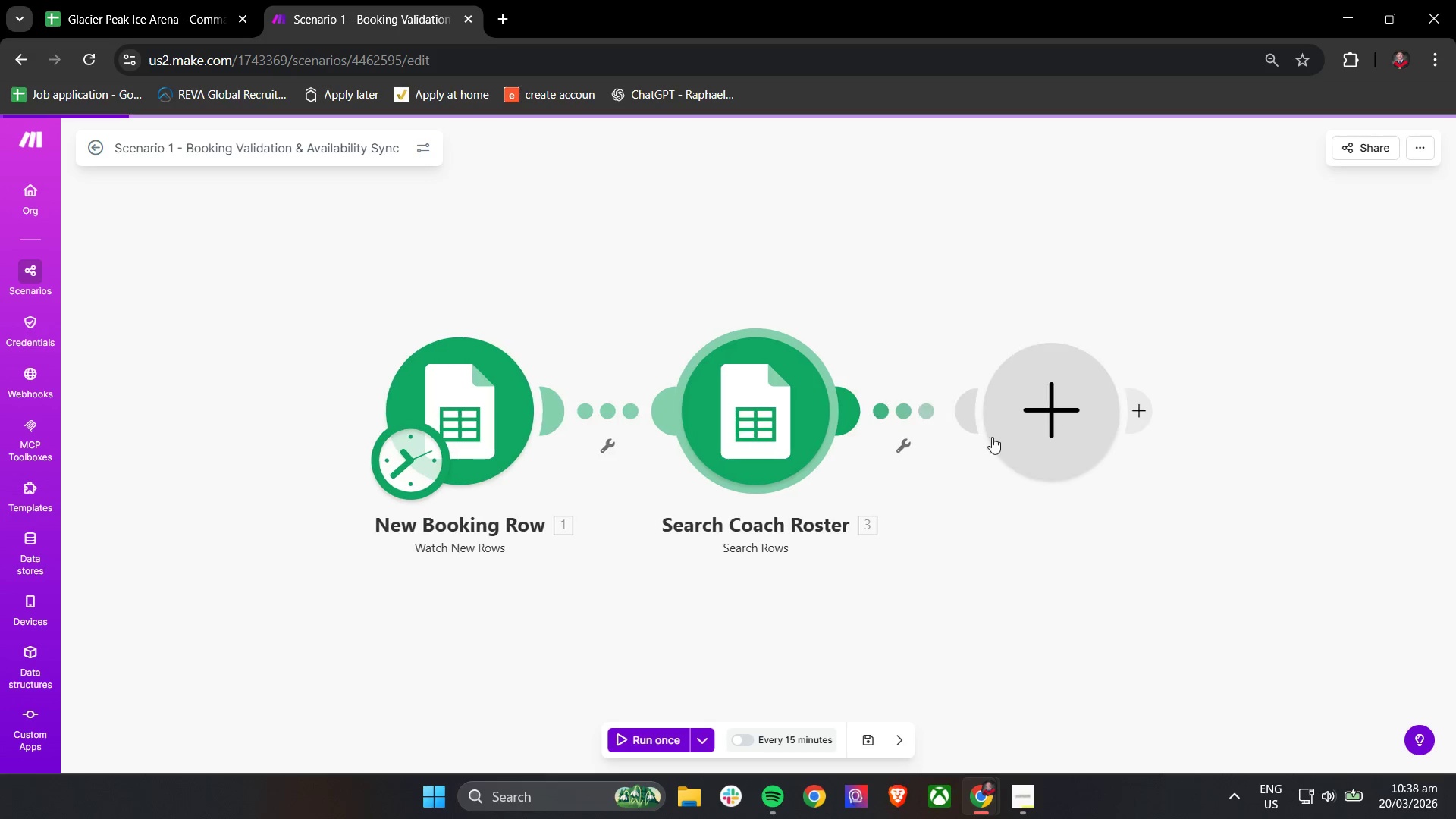 
right_click([1073, 437])
 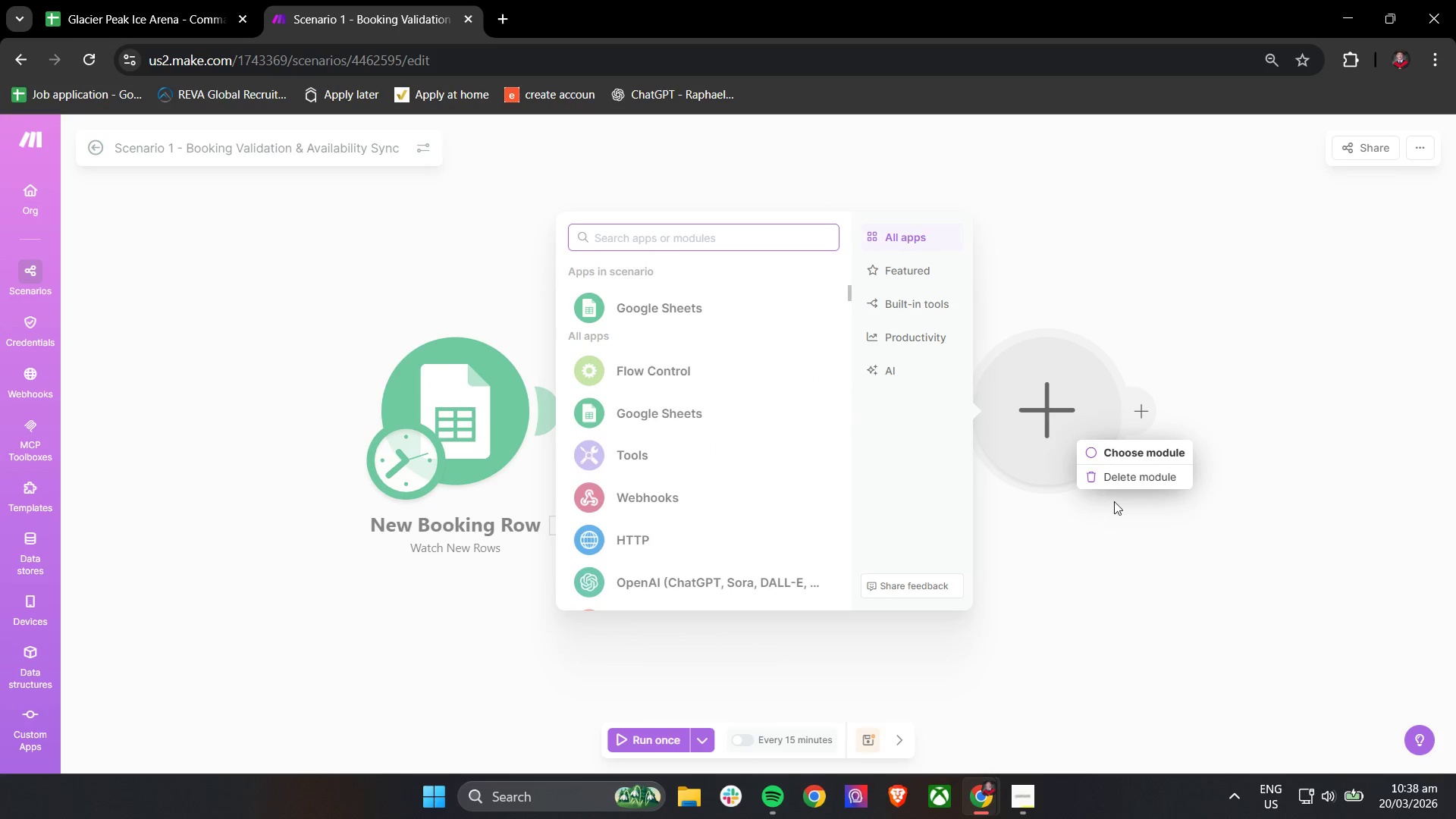 
left_click([1125, 482])
 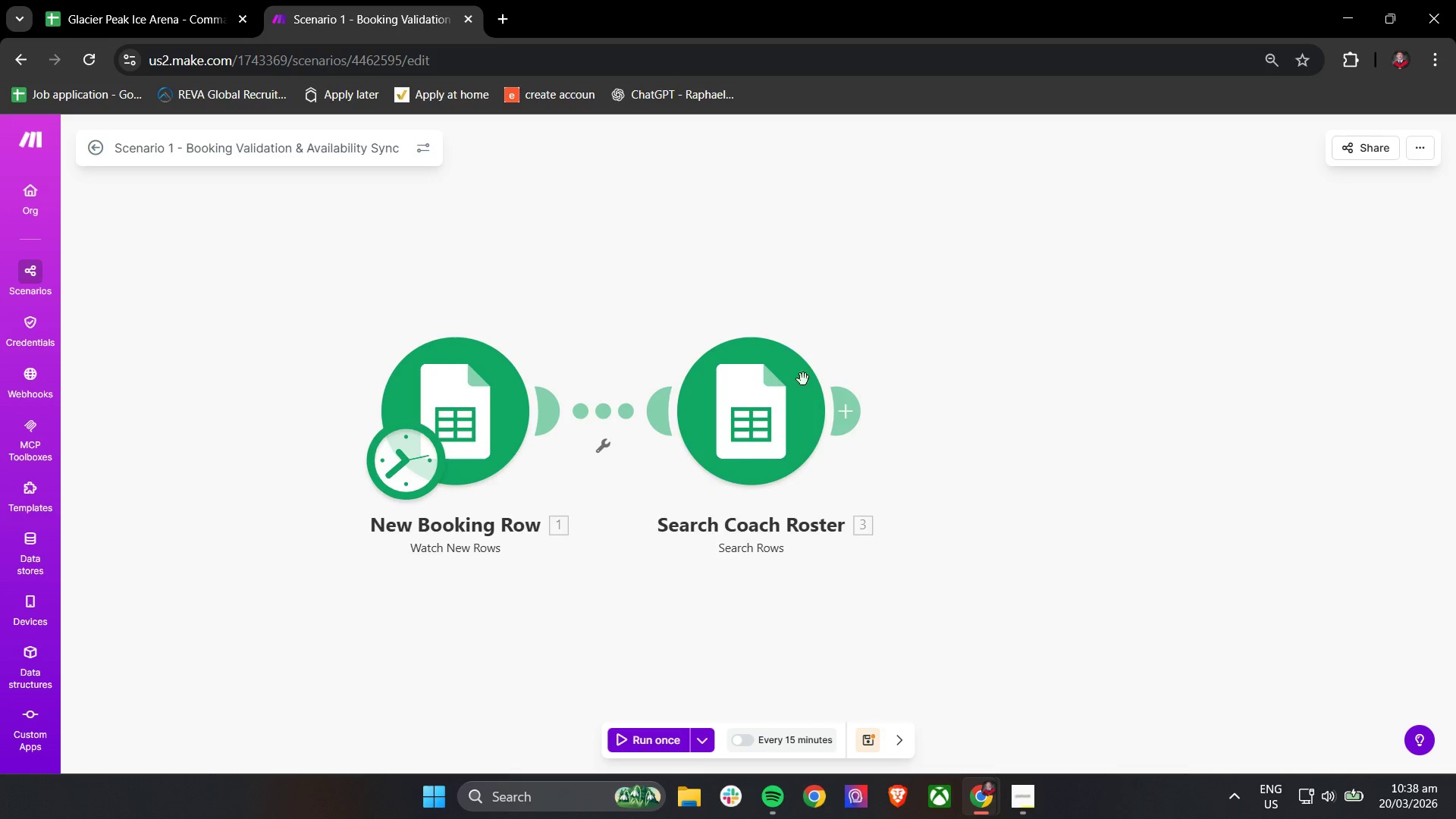 
double_click([771, 388])
 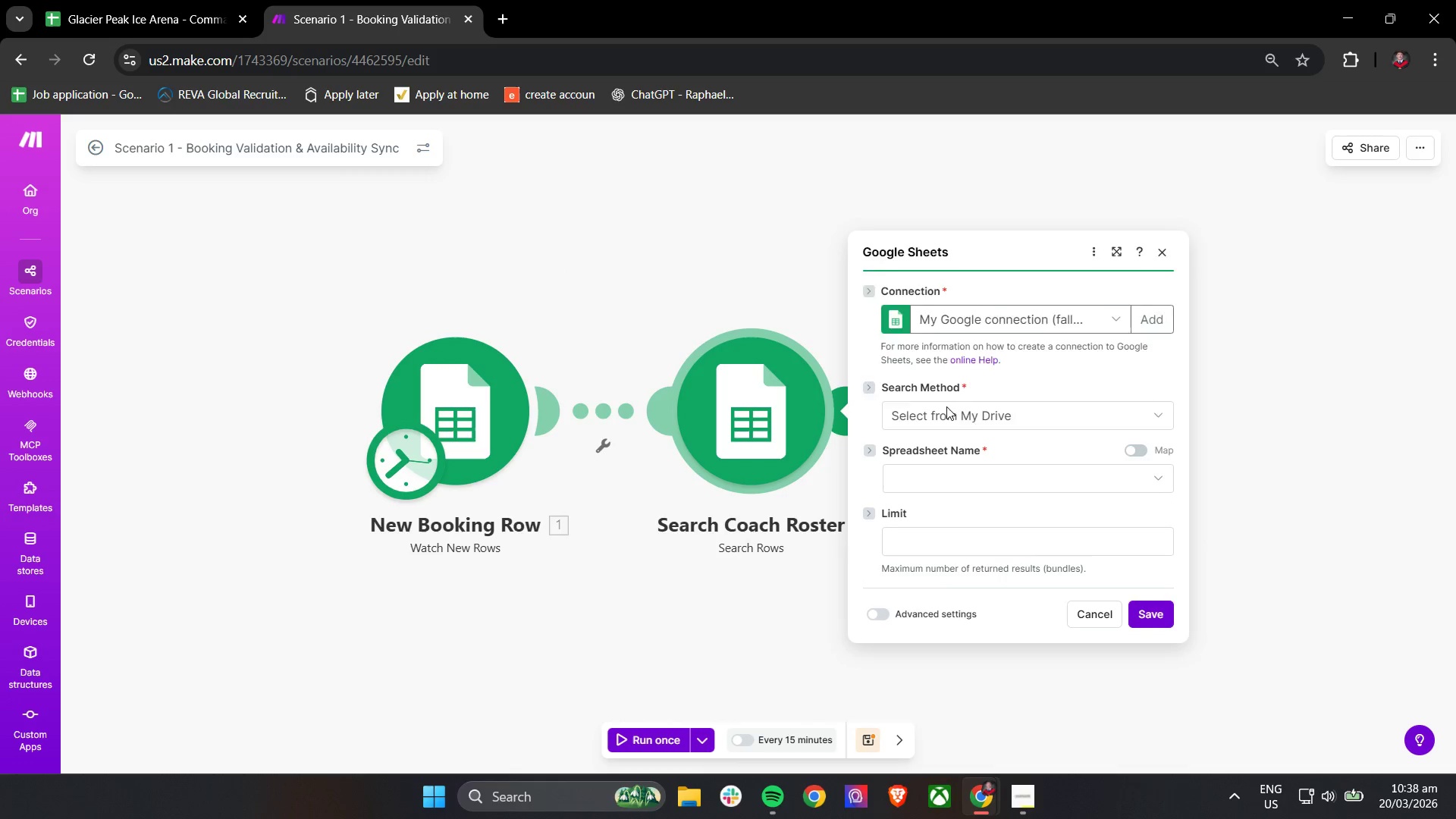 
left_click([955, 447])
 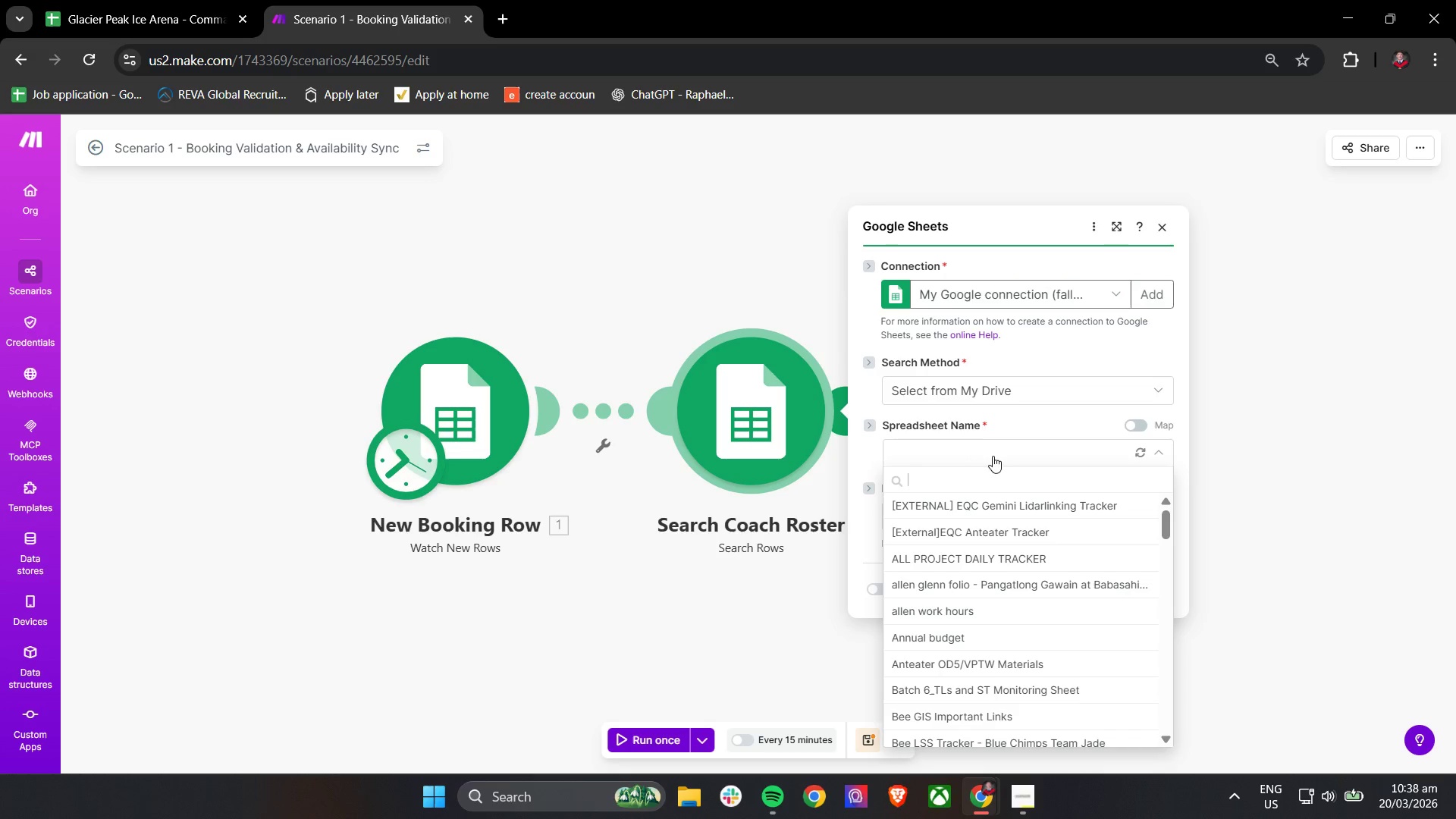 
wait(5.05)
 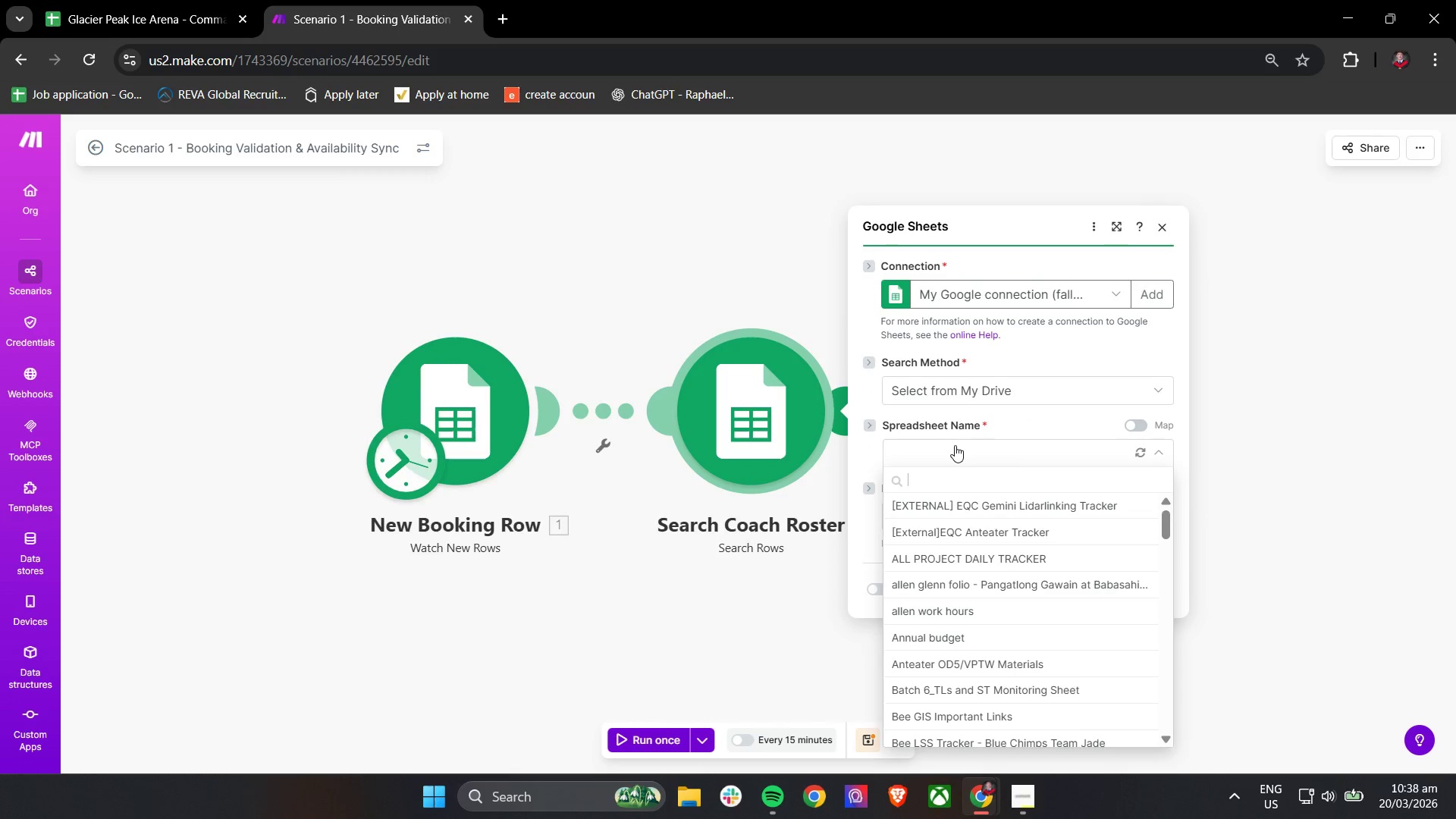 
type(Gla)
 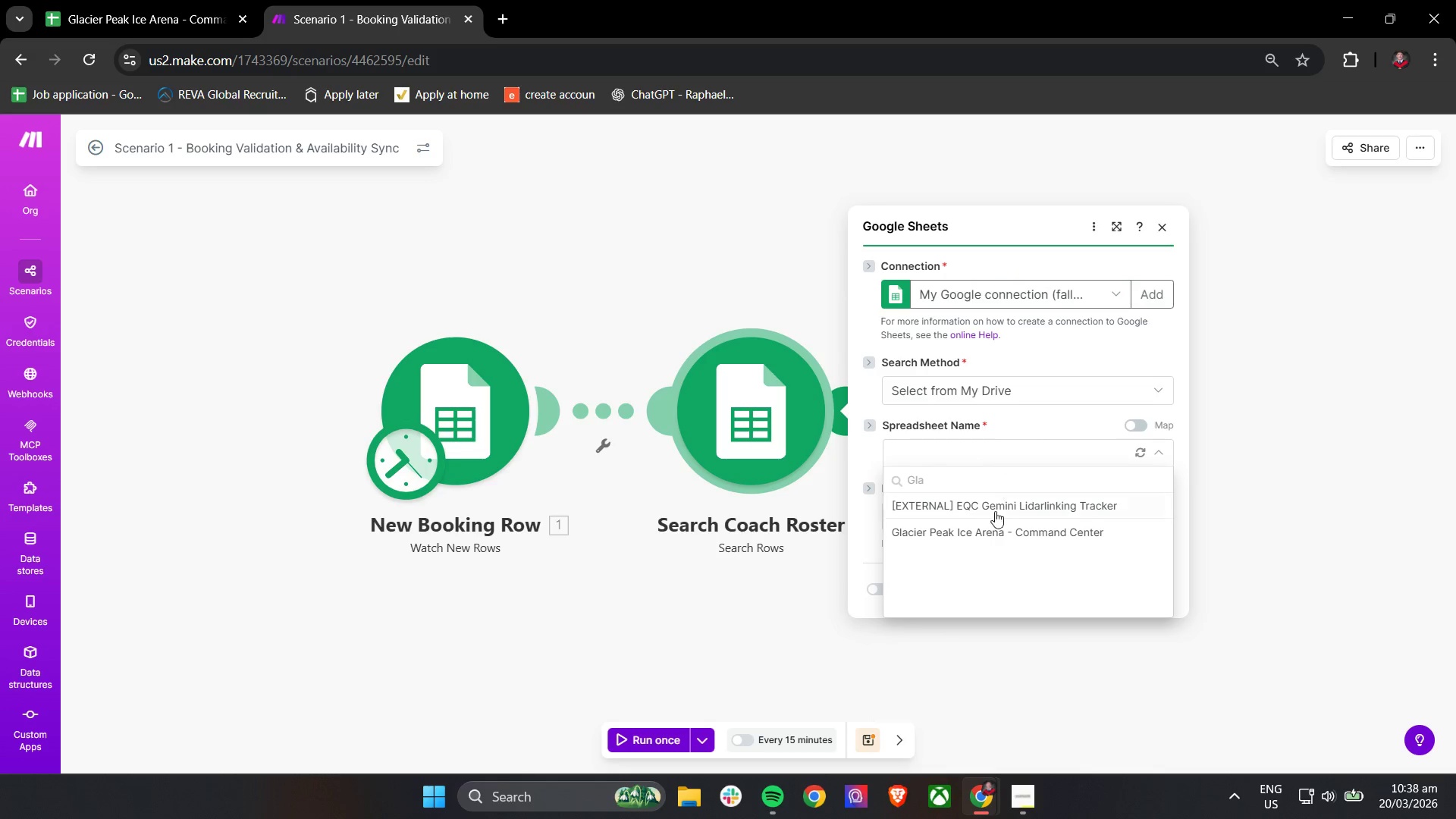 
left_click([982, 537])
 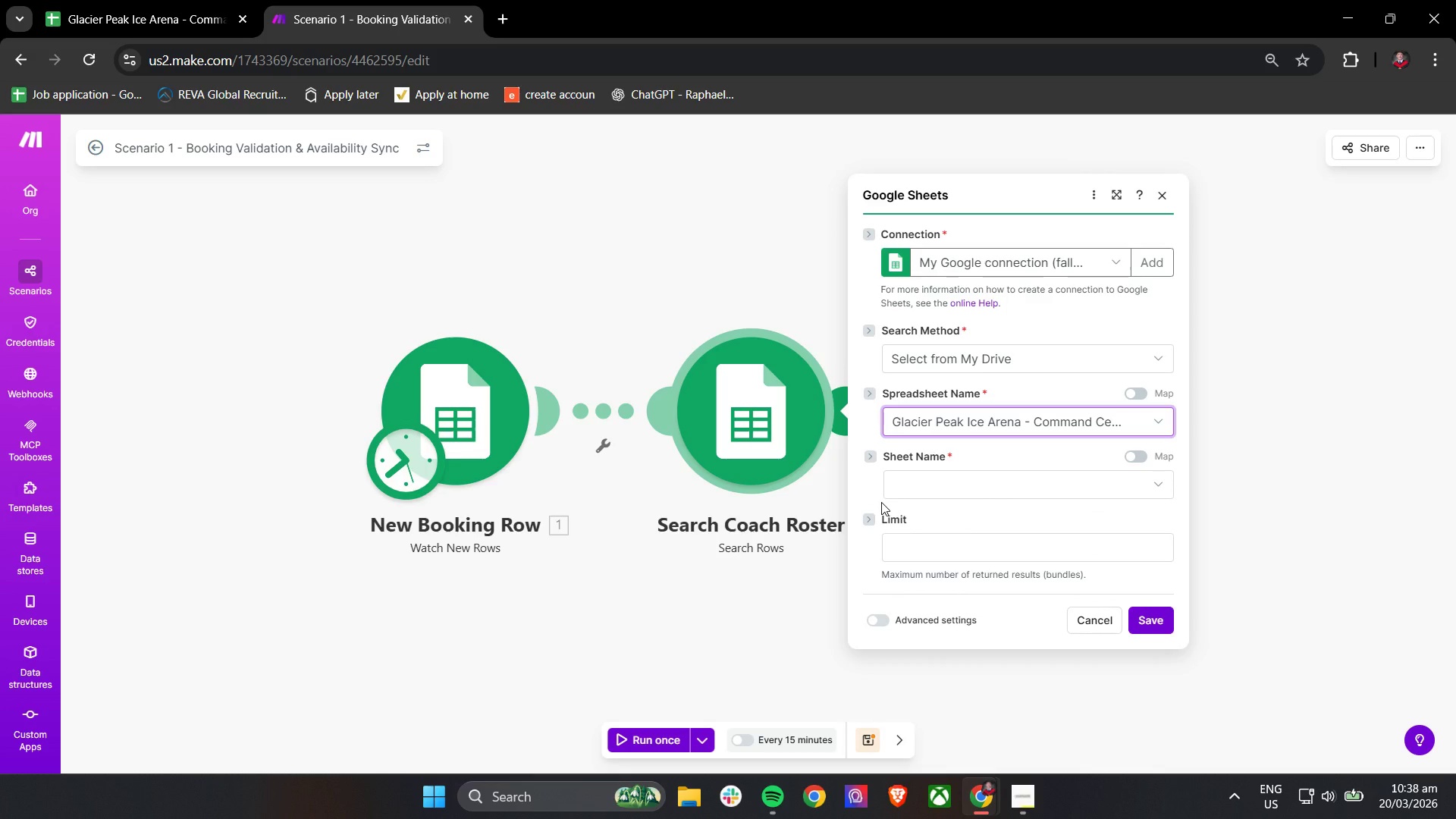 
wait(5.53)
 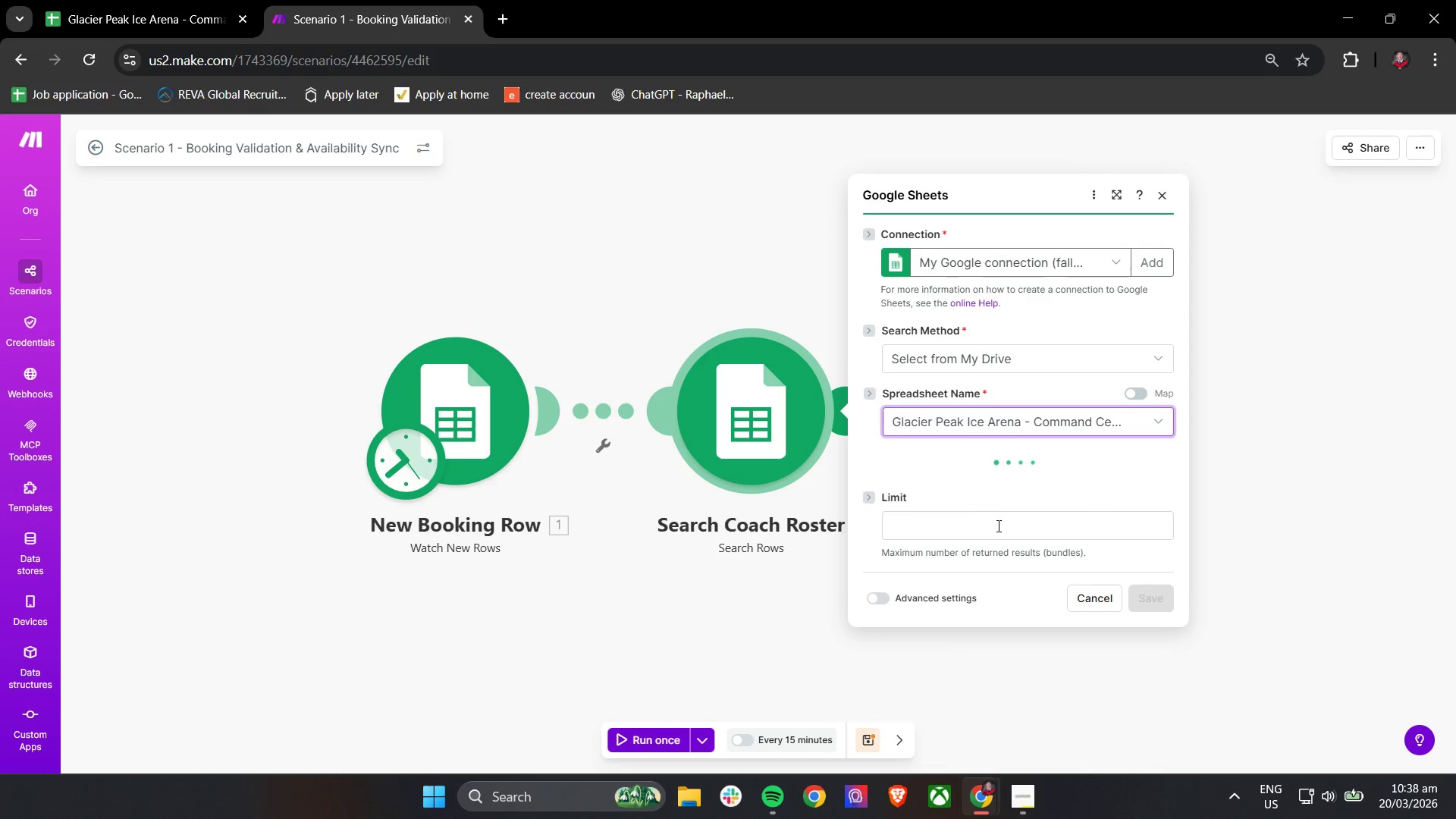 
left_click([939, 488])
 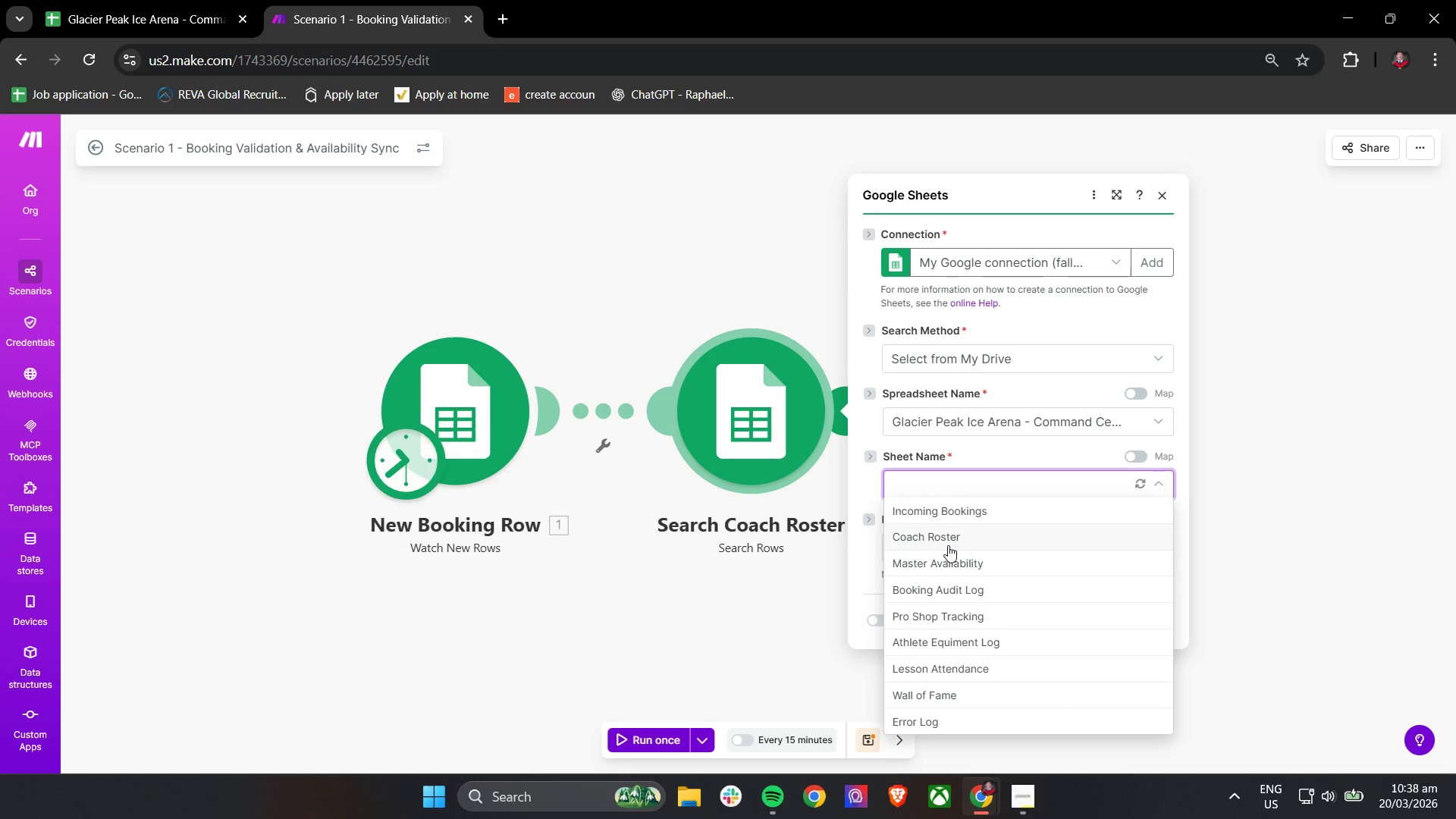 
left_click([948, 545])
 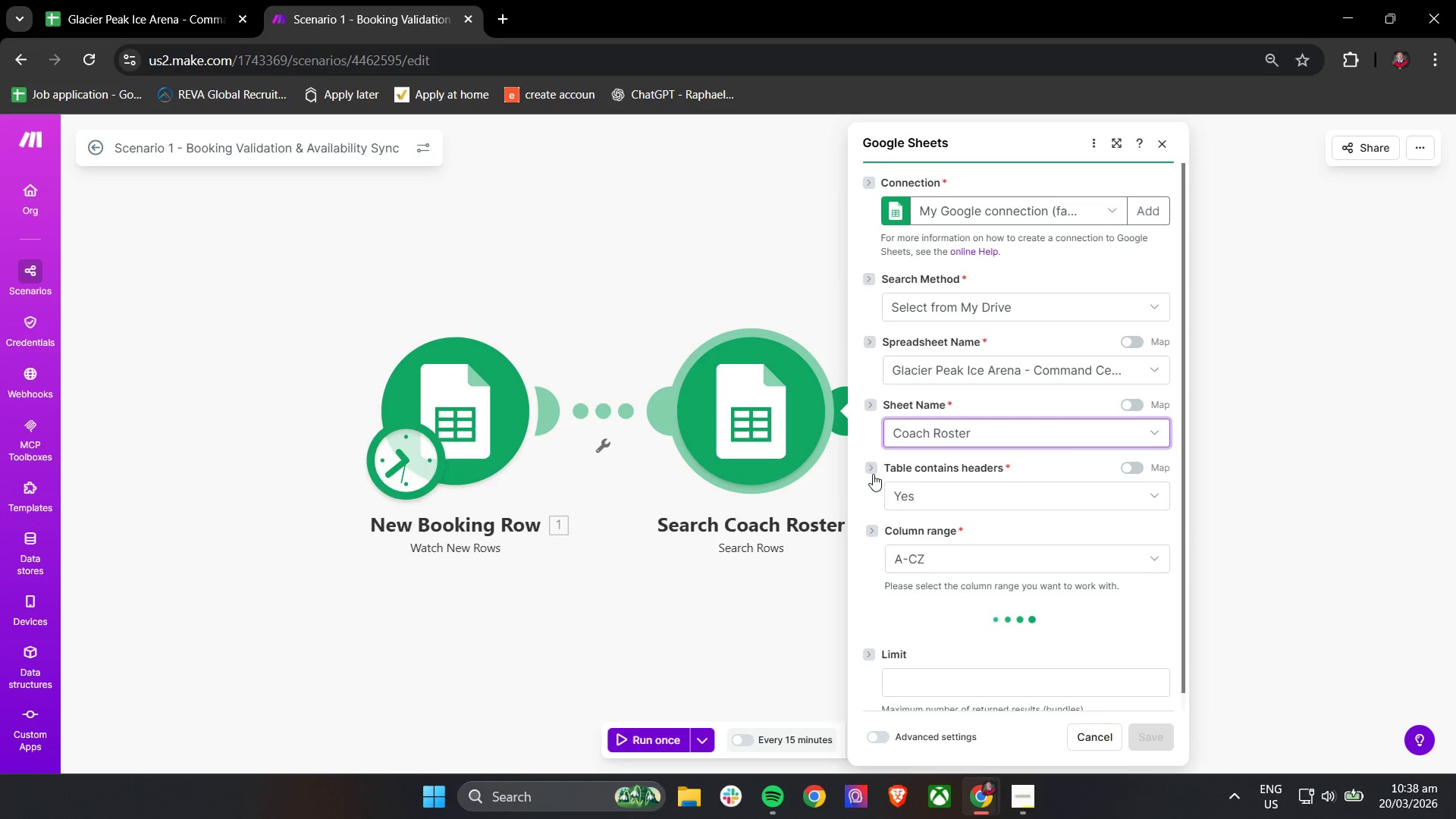 
mouse_move([864, 470])
 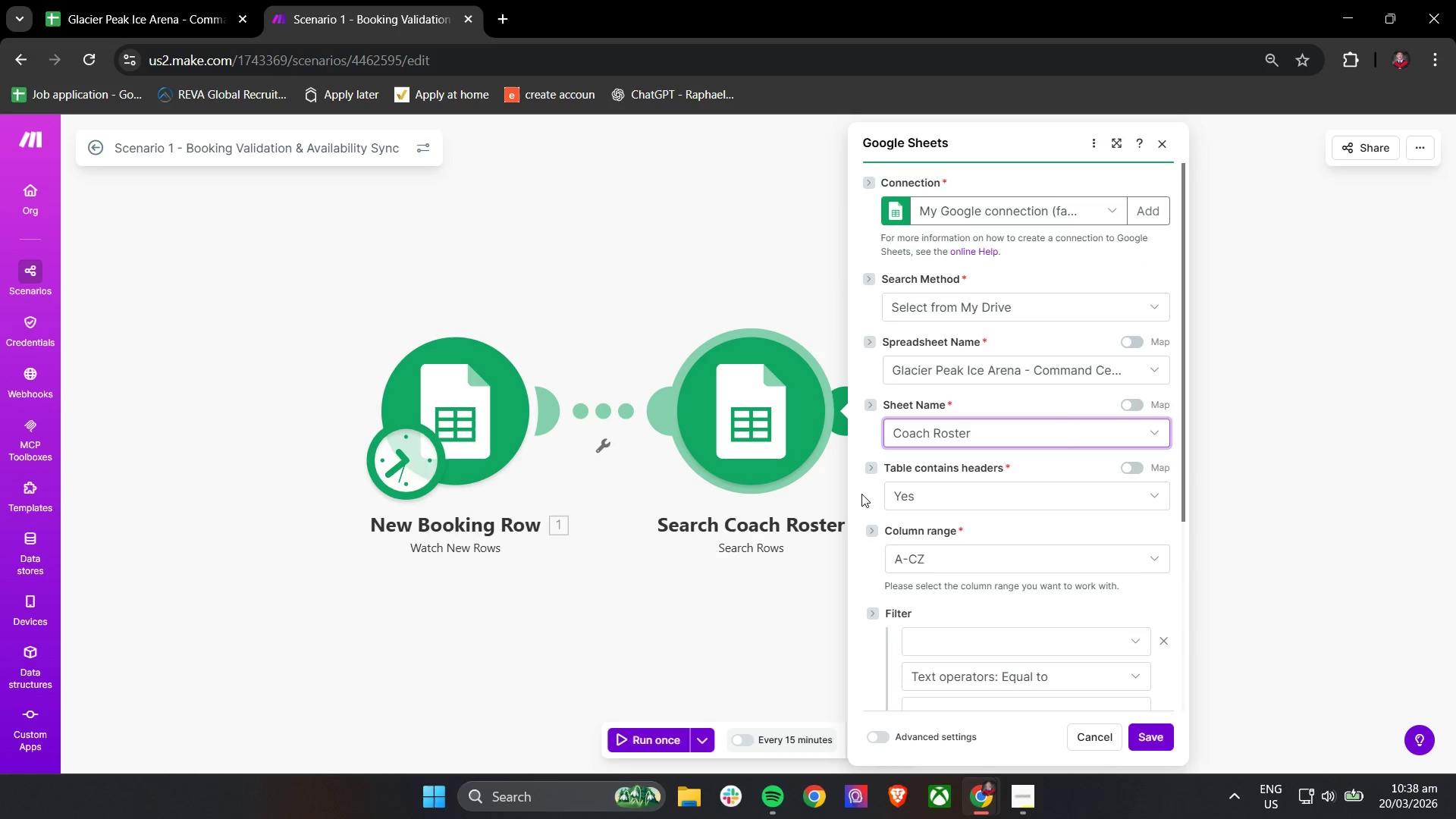 
left_click([861, 494])
 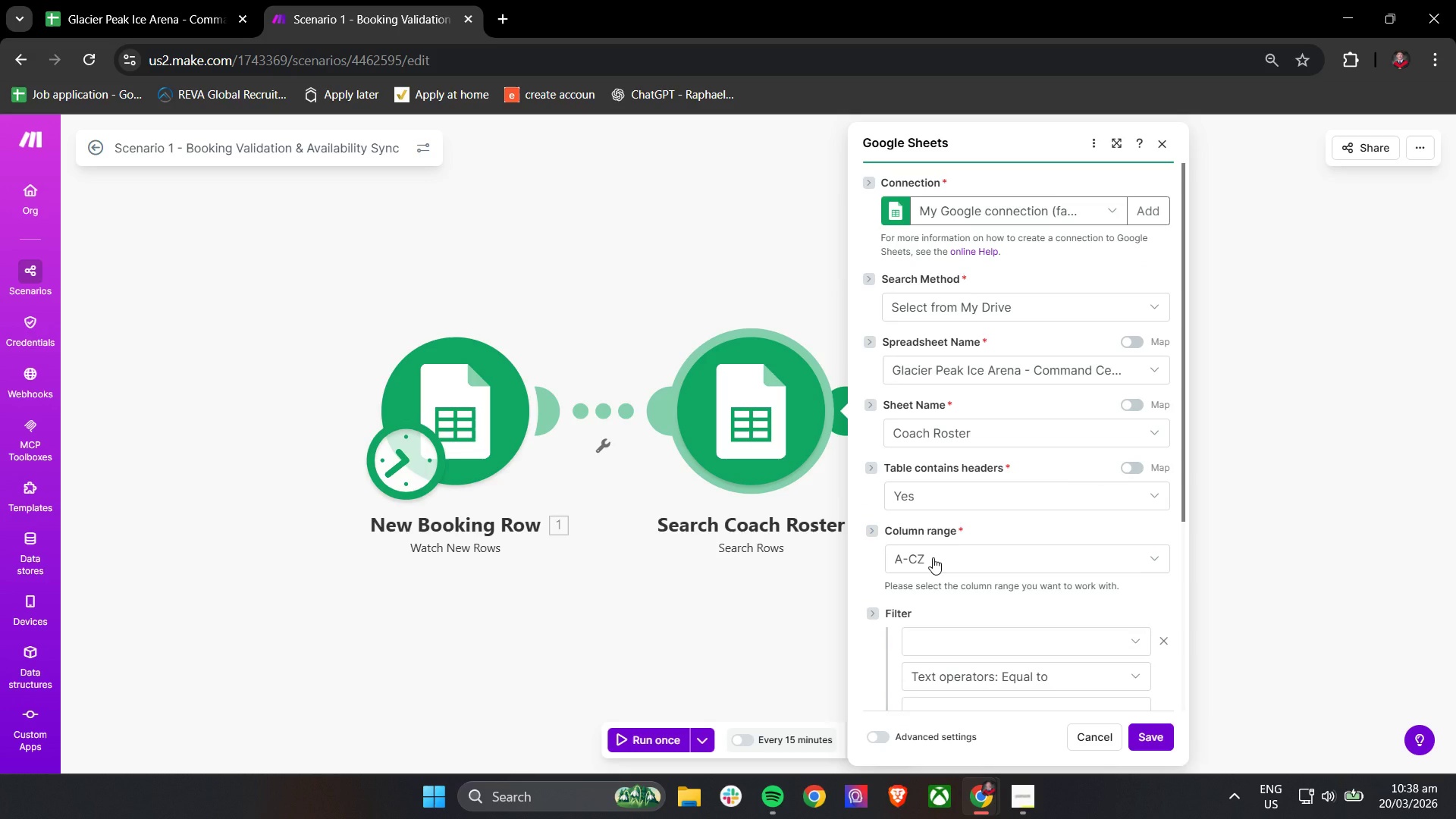 
wait(5.97)
 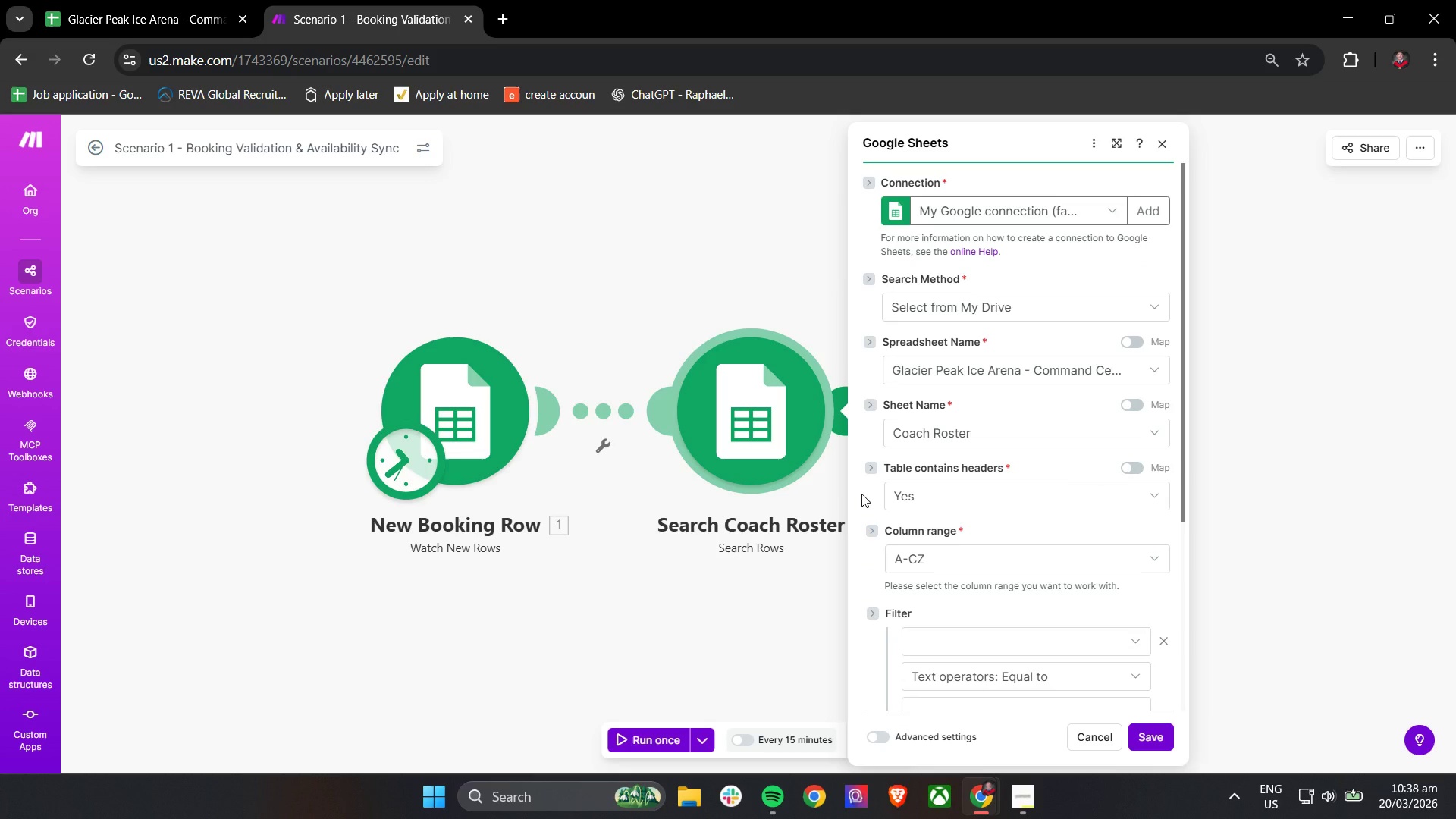 
double_click([935, 556])
 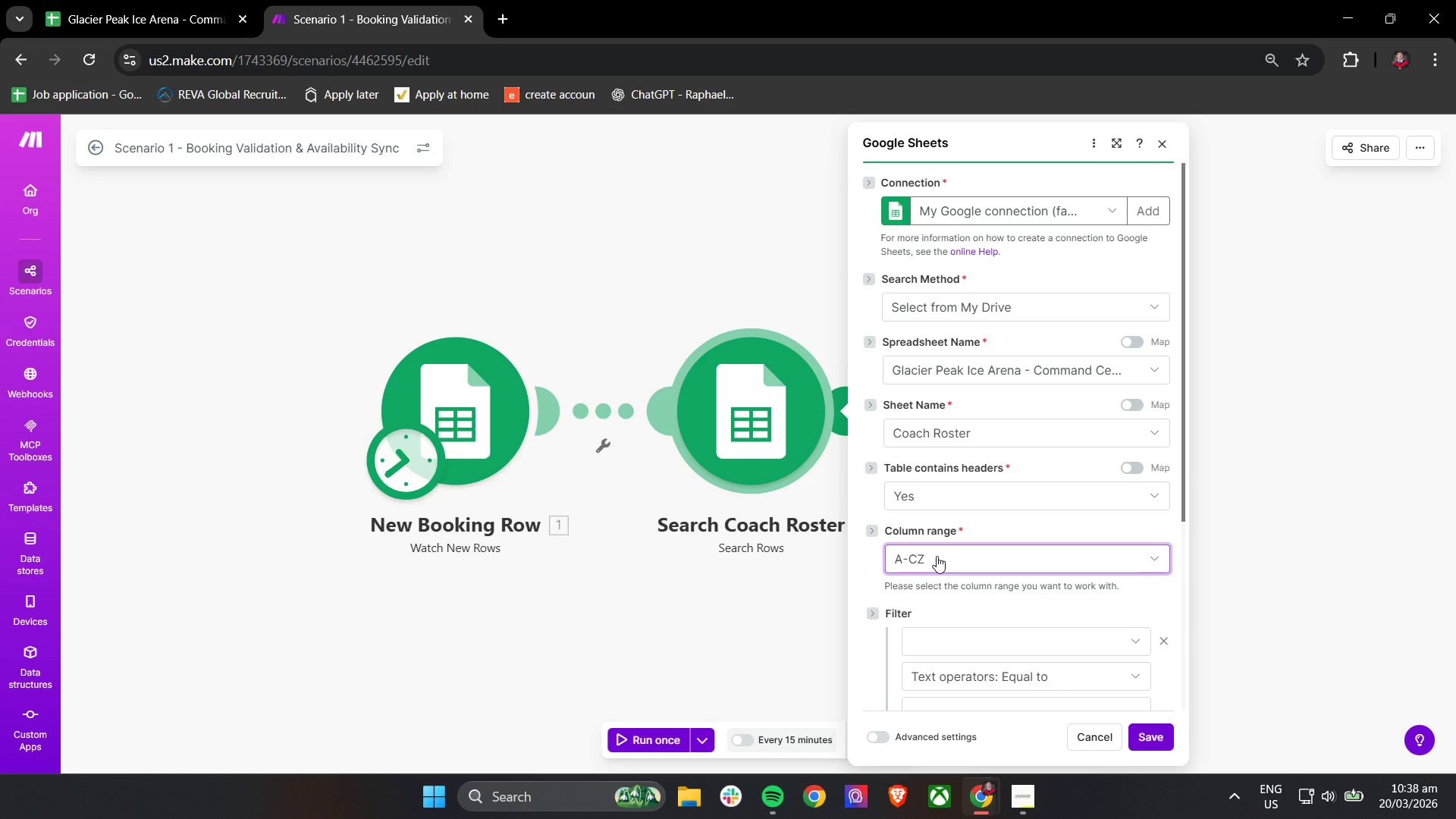 
triple_click([937, 556])
 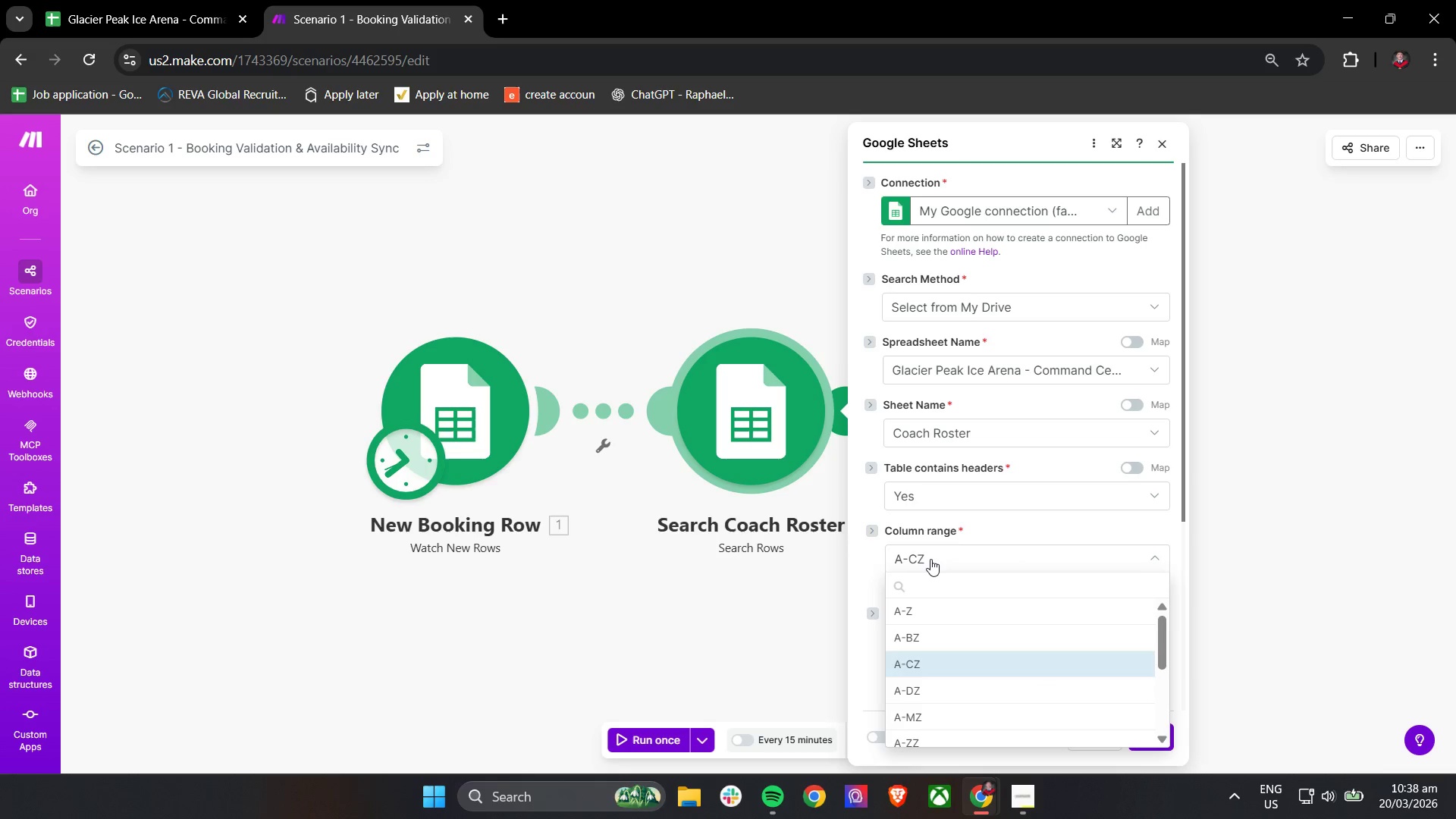 
scroll: coordinate [962, 612], scroll_direction: down, amount: 2.0
 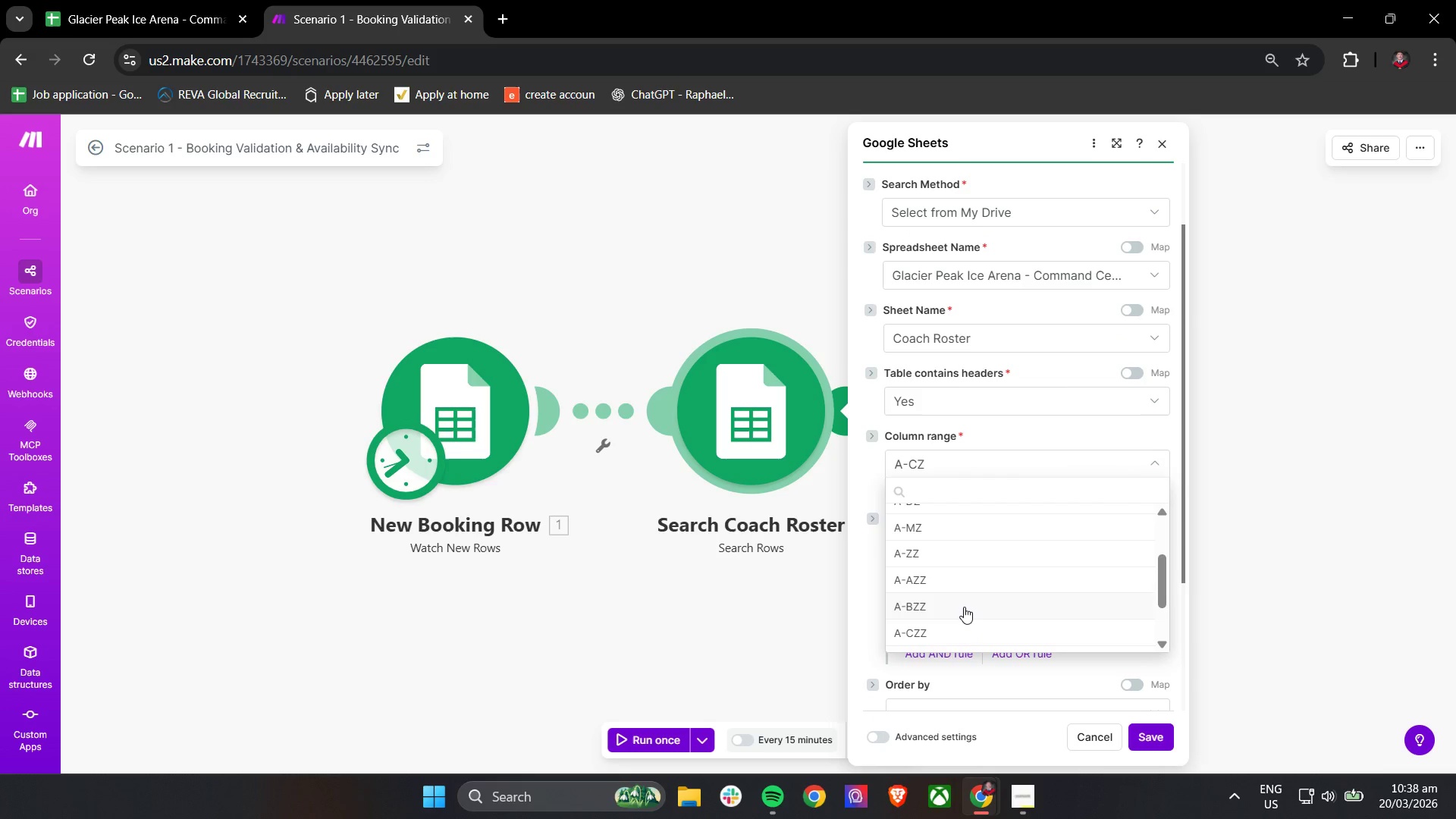 
scroll: coordinate [964, 601], scroll_direction: up, amount: 5.0
 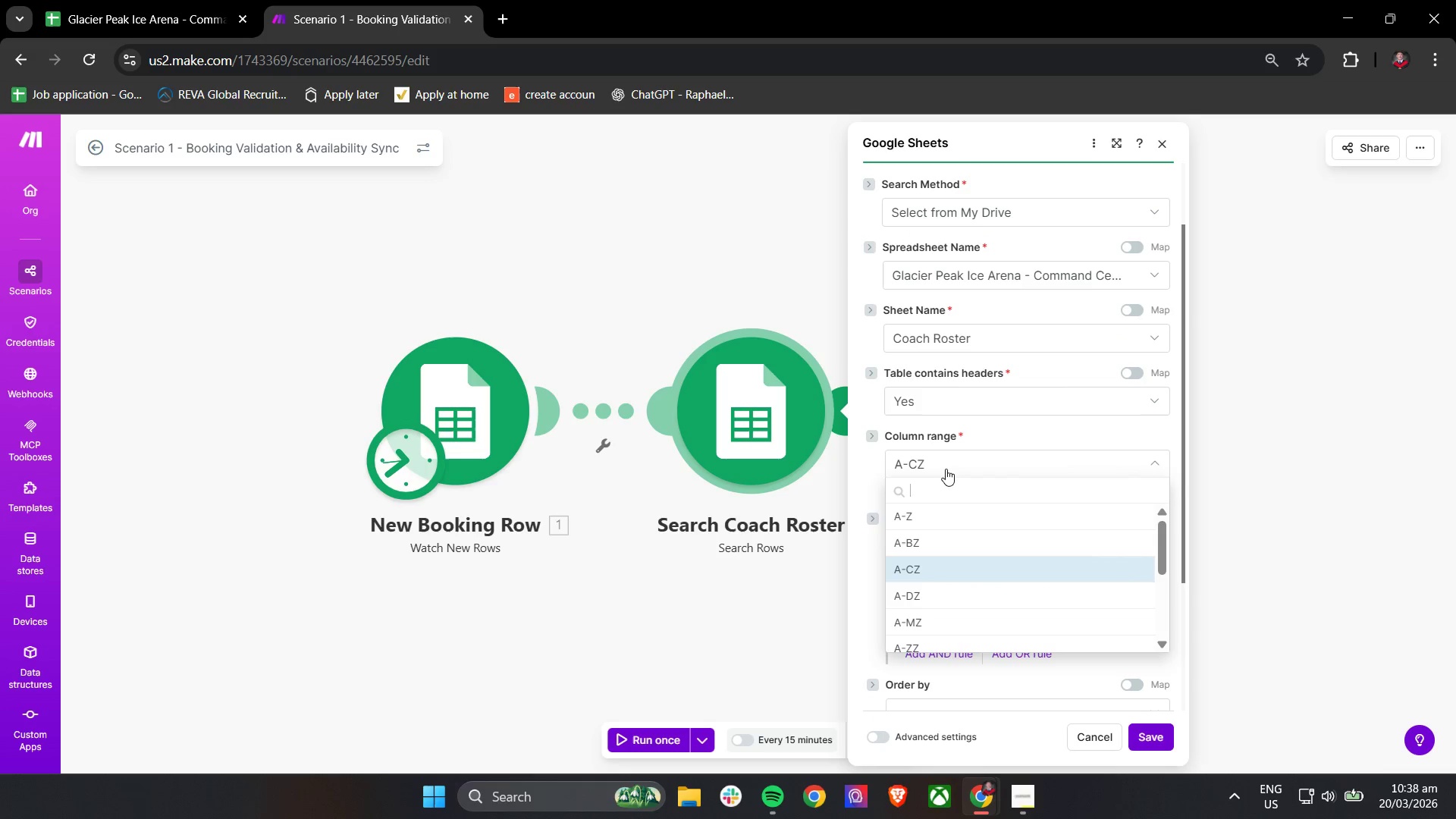 
left_click([946, 466])
 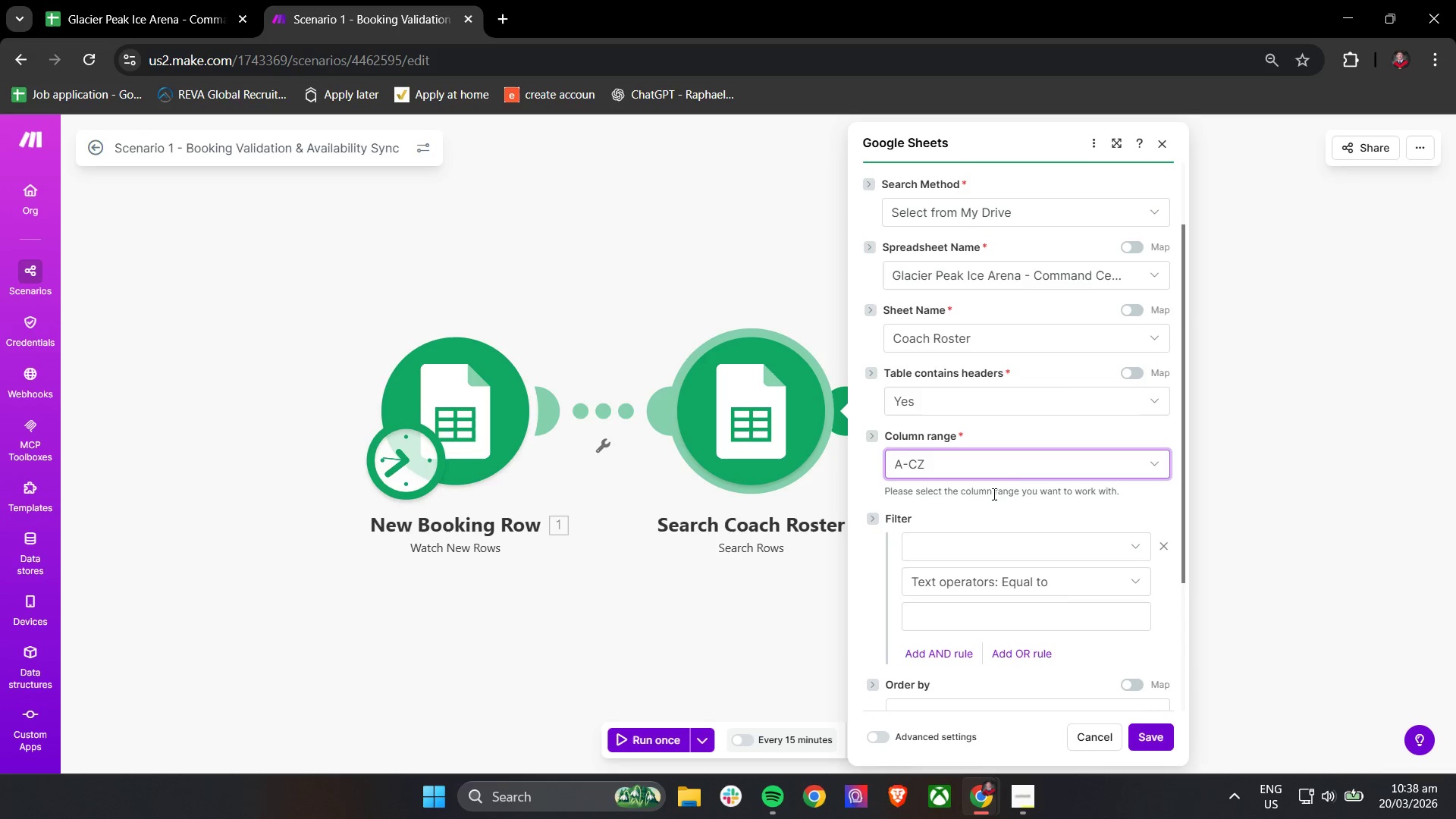 
left_click([1024, 459])
 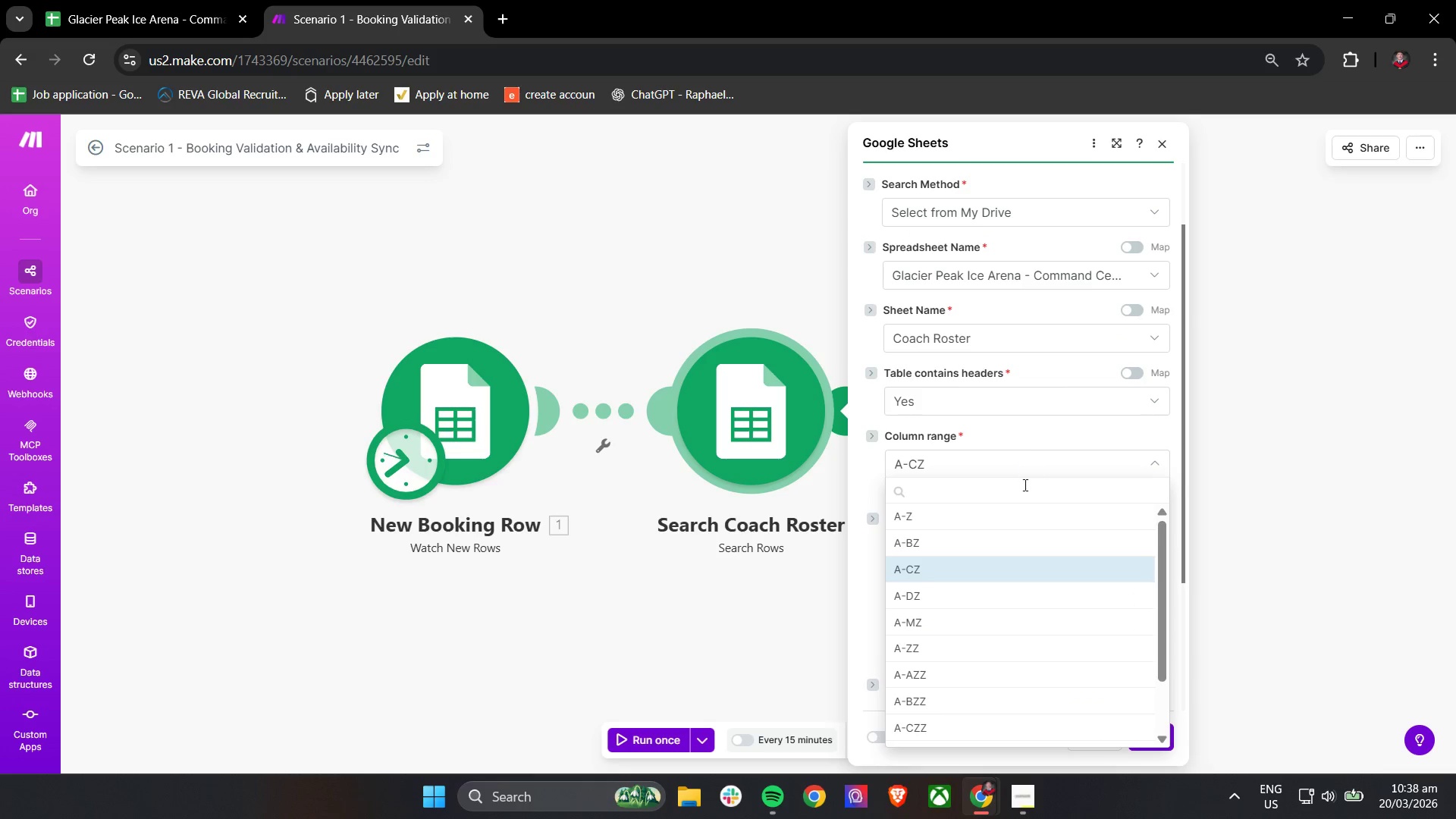 
scroll: coordinate [1031, 562], scroll_direction: down, amount: 1.0
 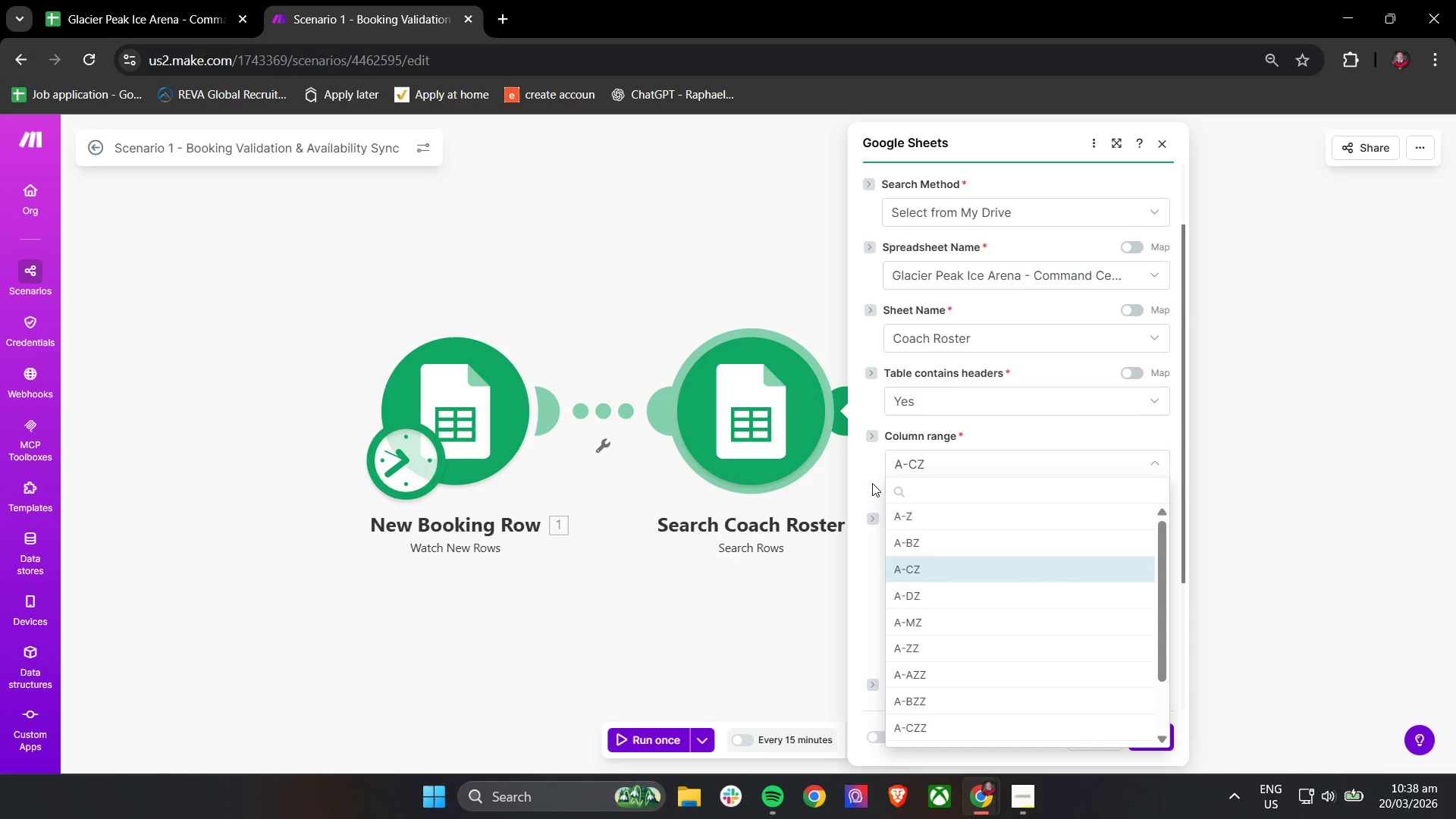 
left_click([871, 478])
 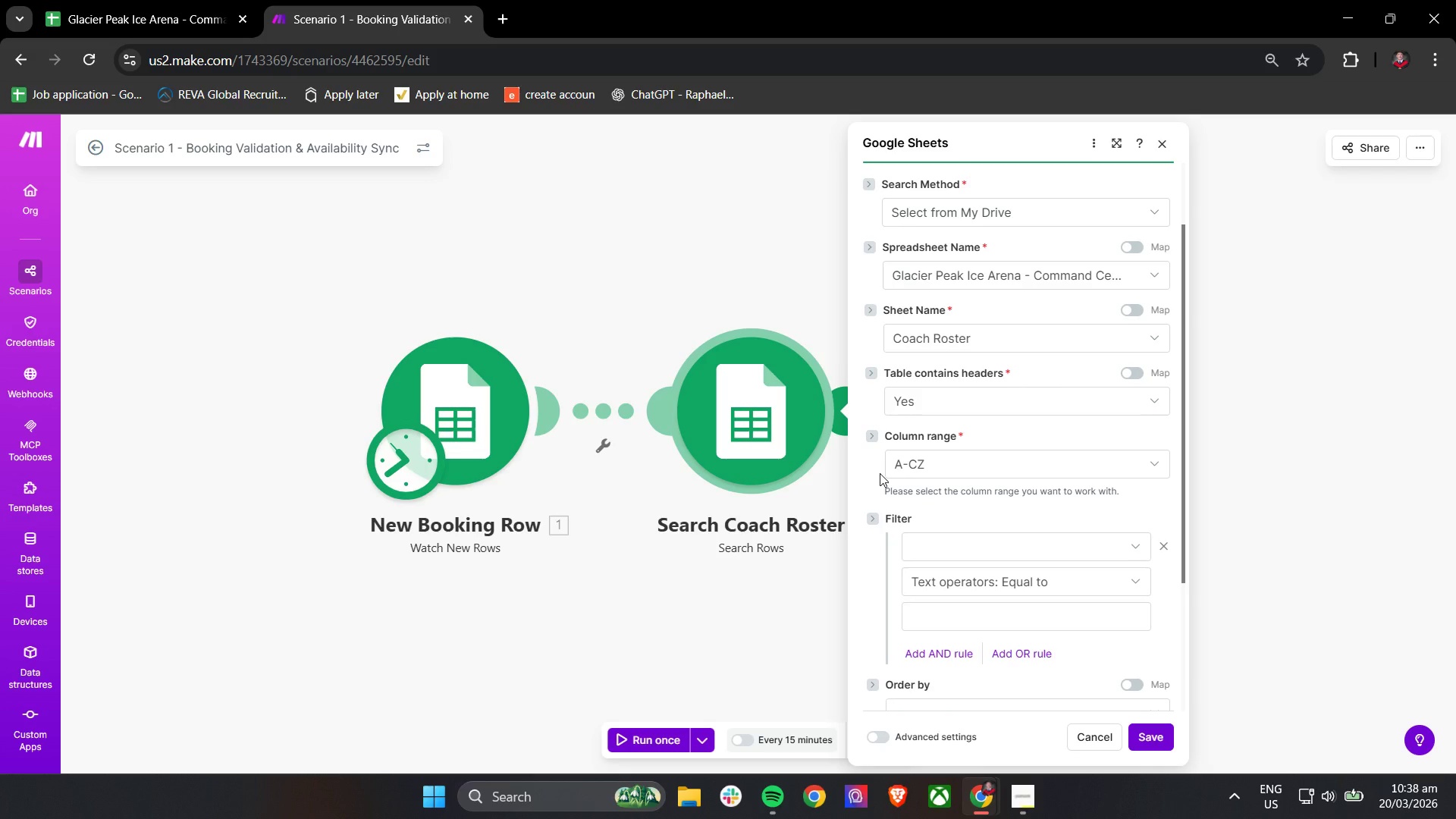 
left_click([1159, 403])
 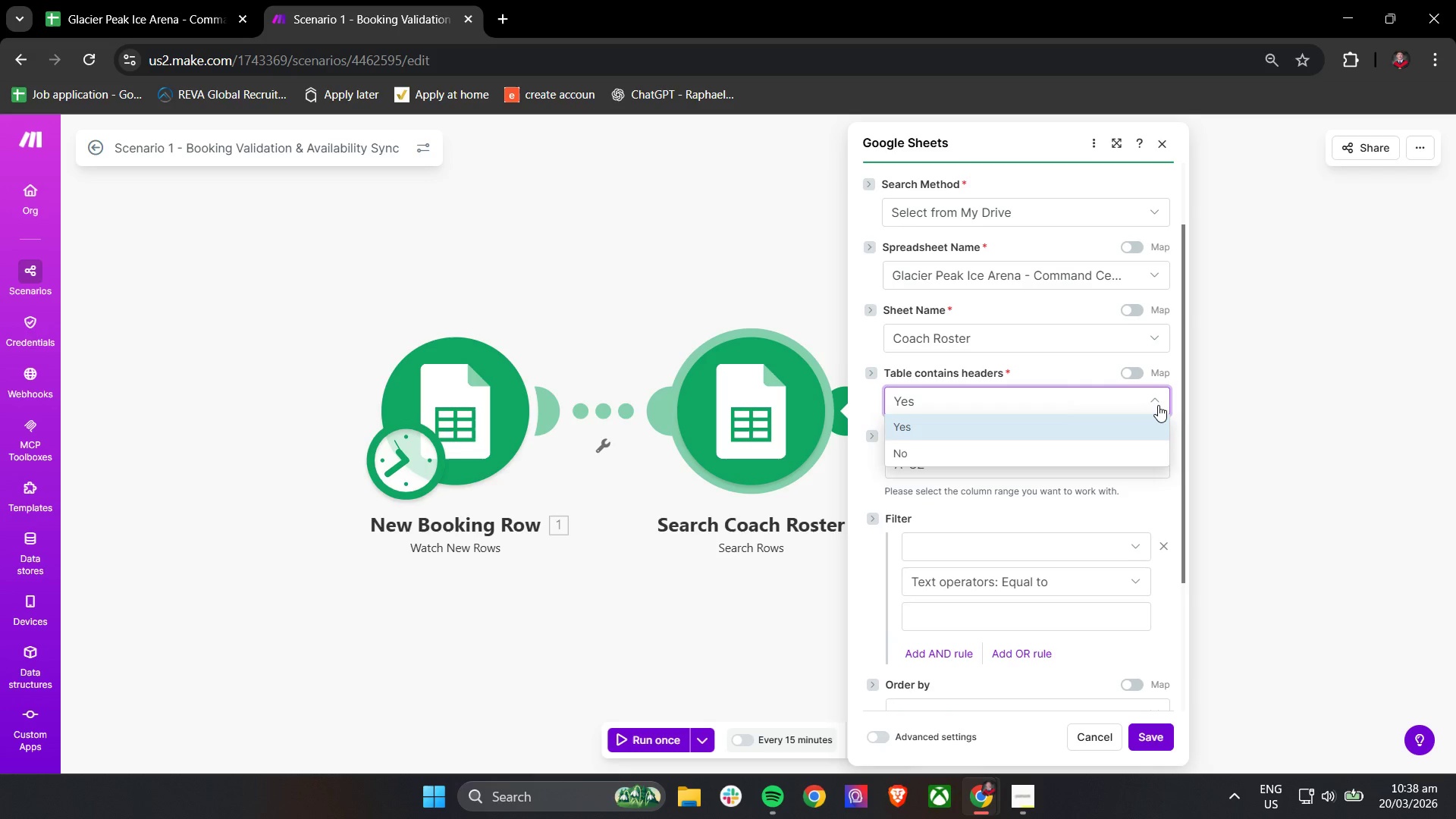 
left_click([1158, 405])
 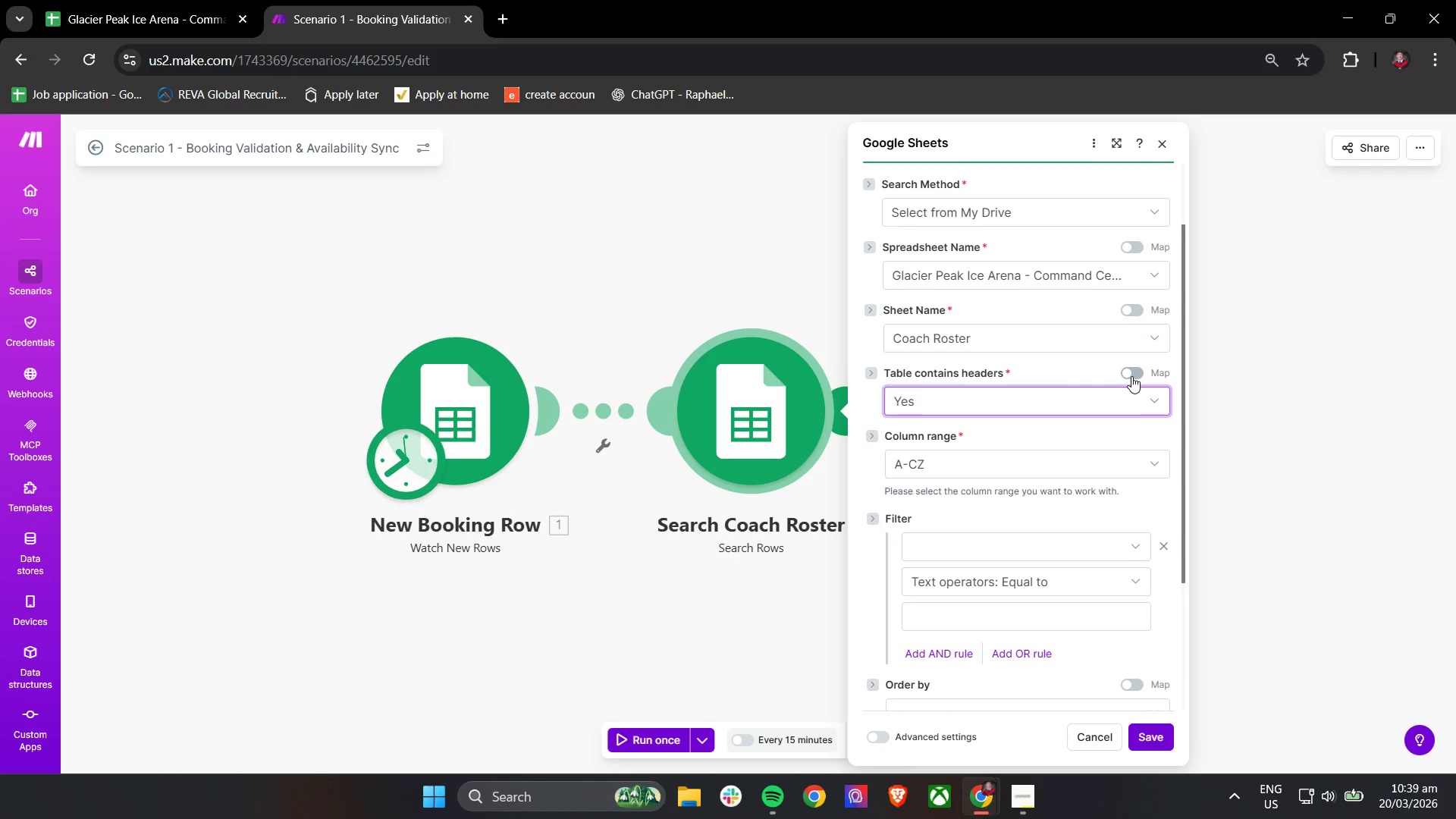 
wait(5.17)
 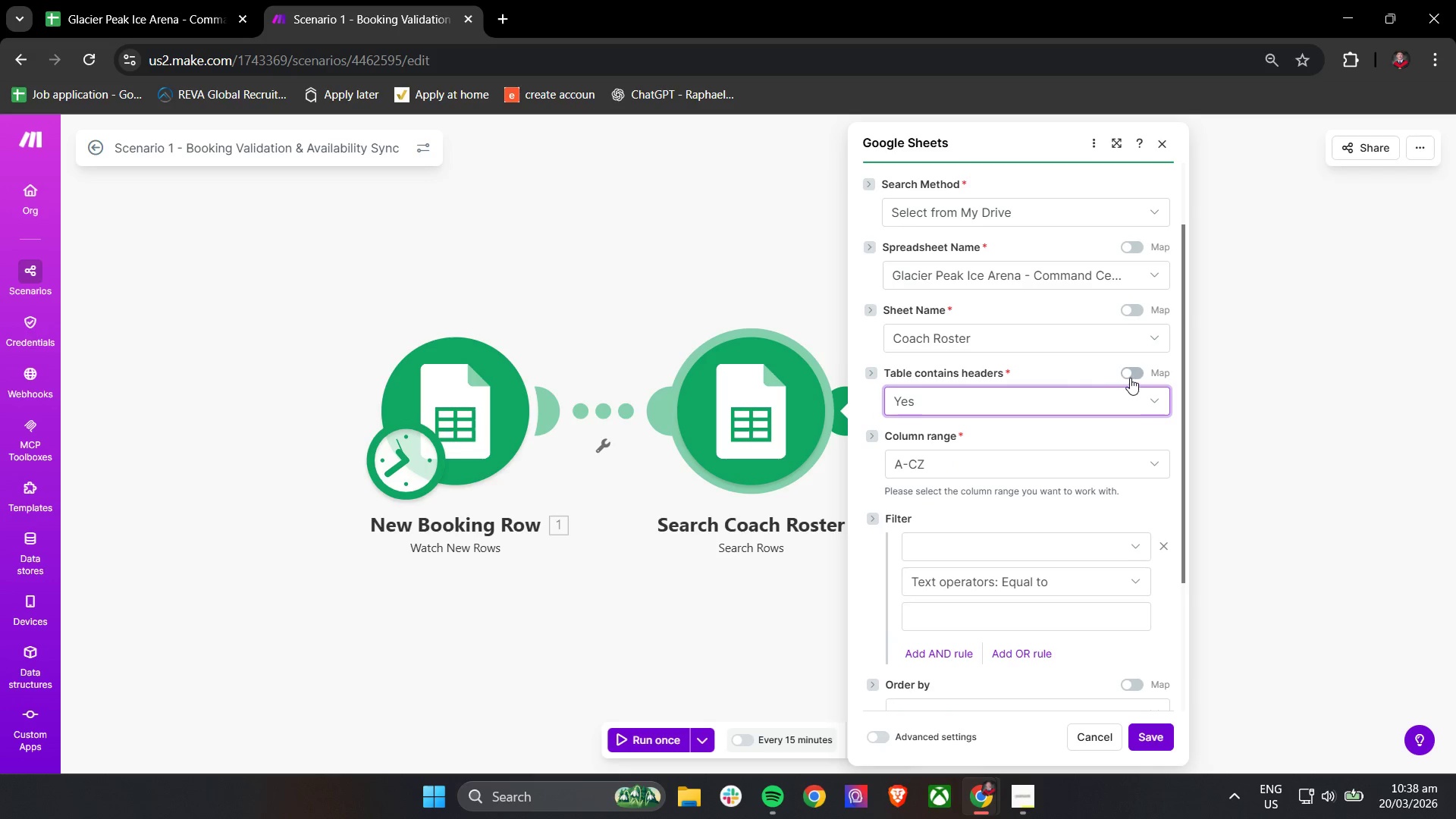 
scroll: coordinate [1086, 469], scroll_direction: down, amount: 3.0
 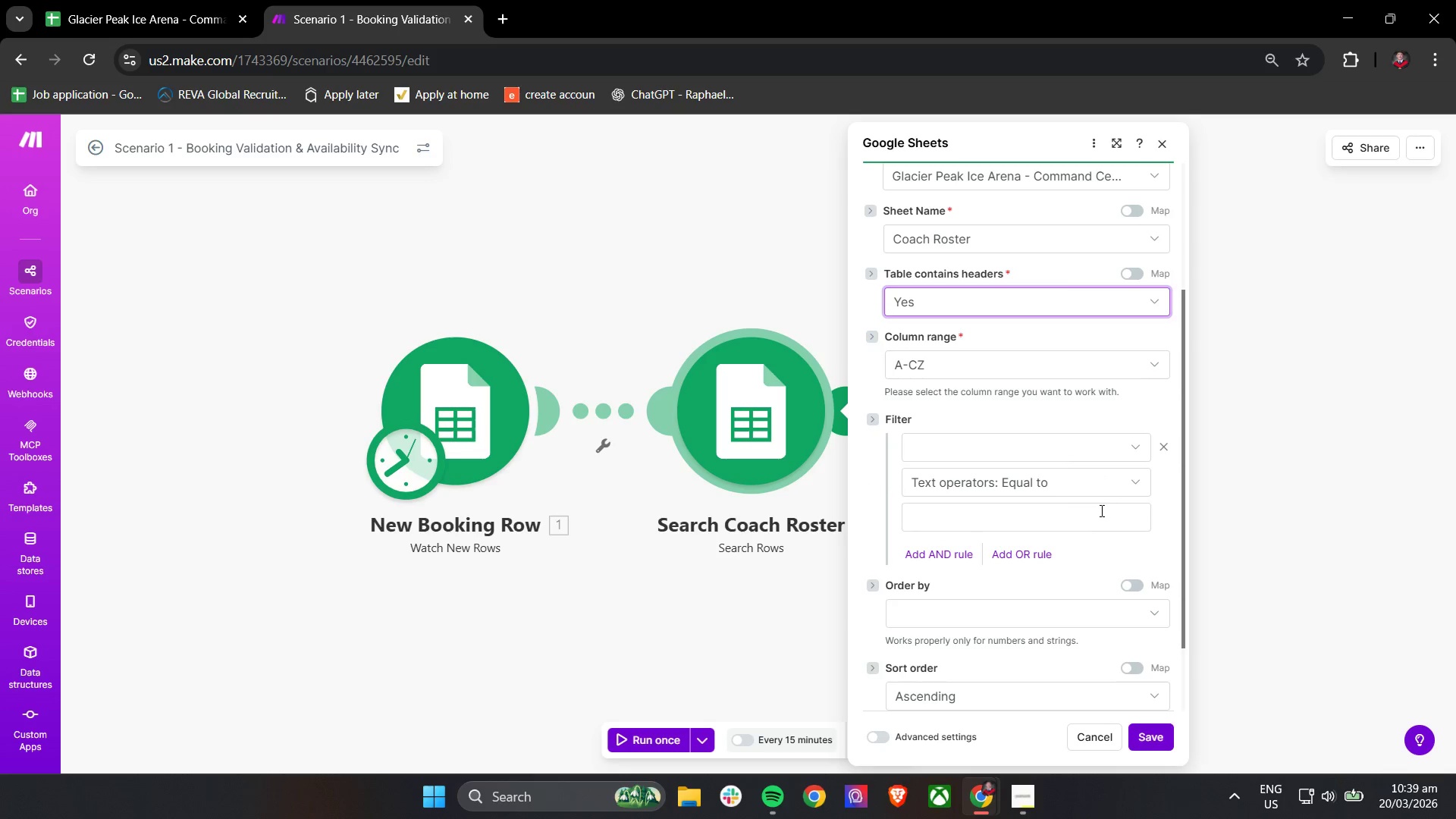 
scroll: coordinate [1109, 537], scroll_direction: up, amount: 1.0
 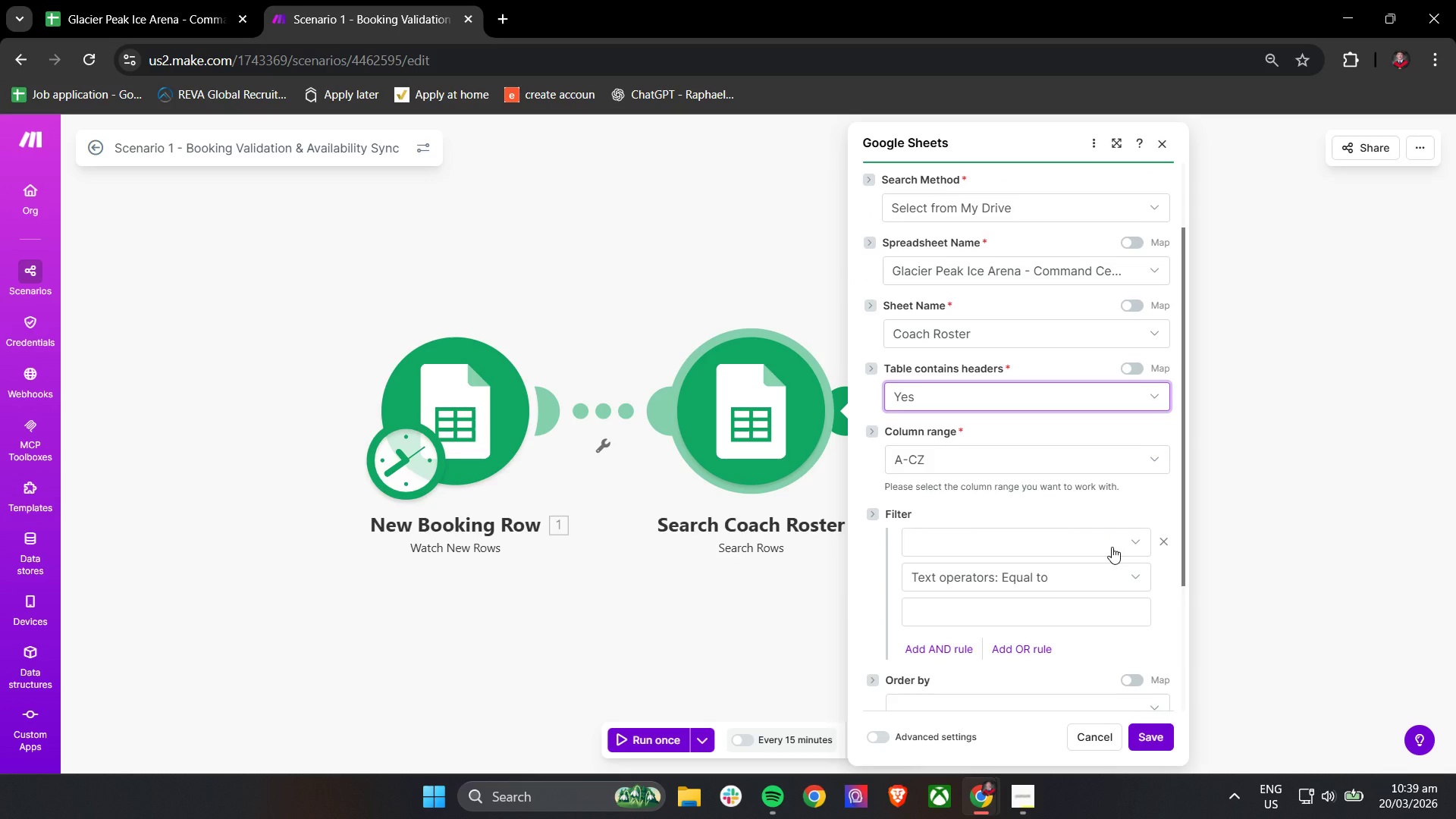 
wait(8.26)
 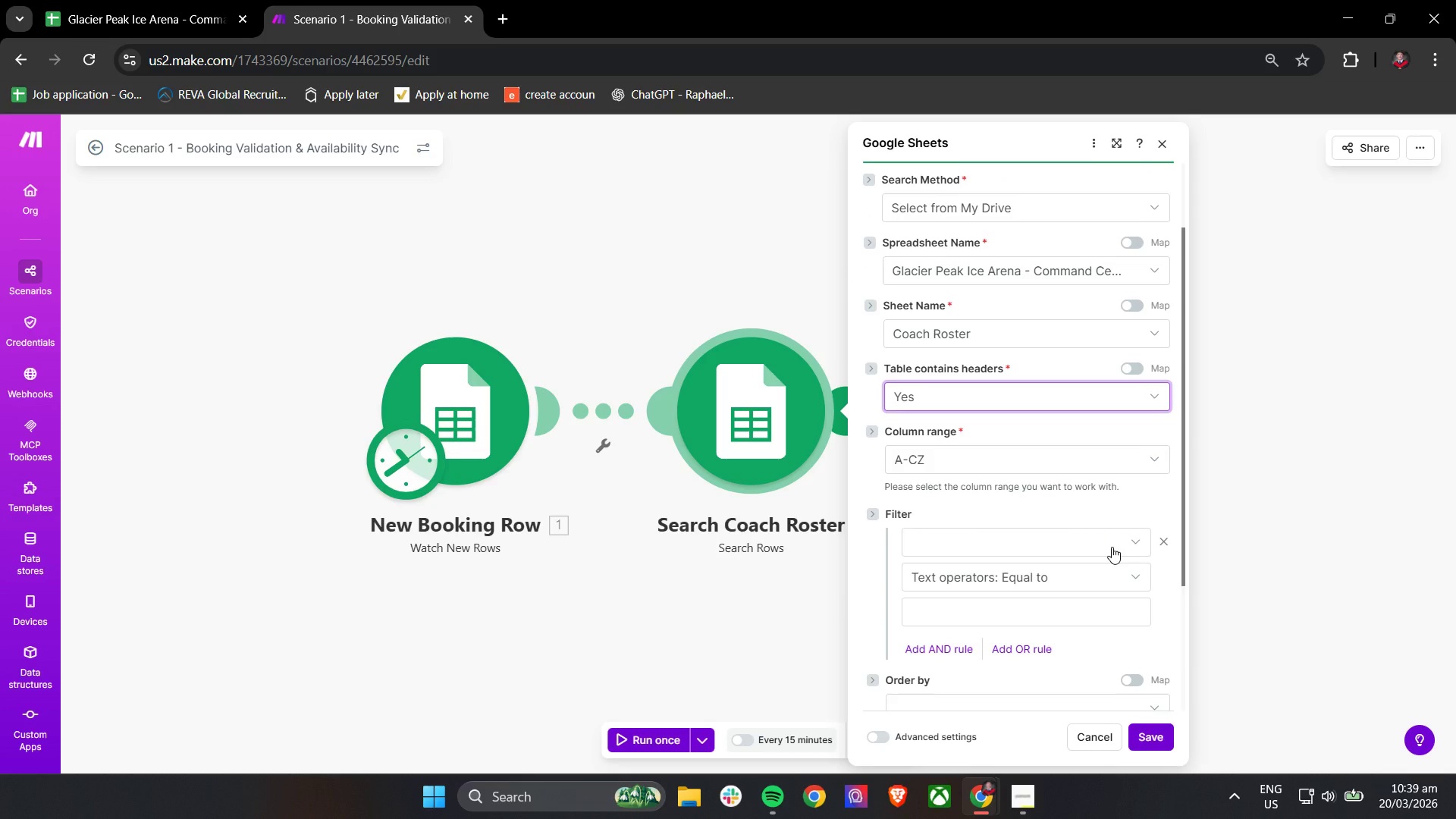 
scroll: coordinate [1068, 497], scroll_direction: up, amount: 5.0
 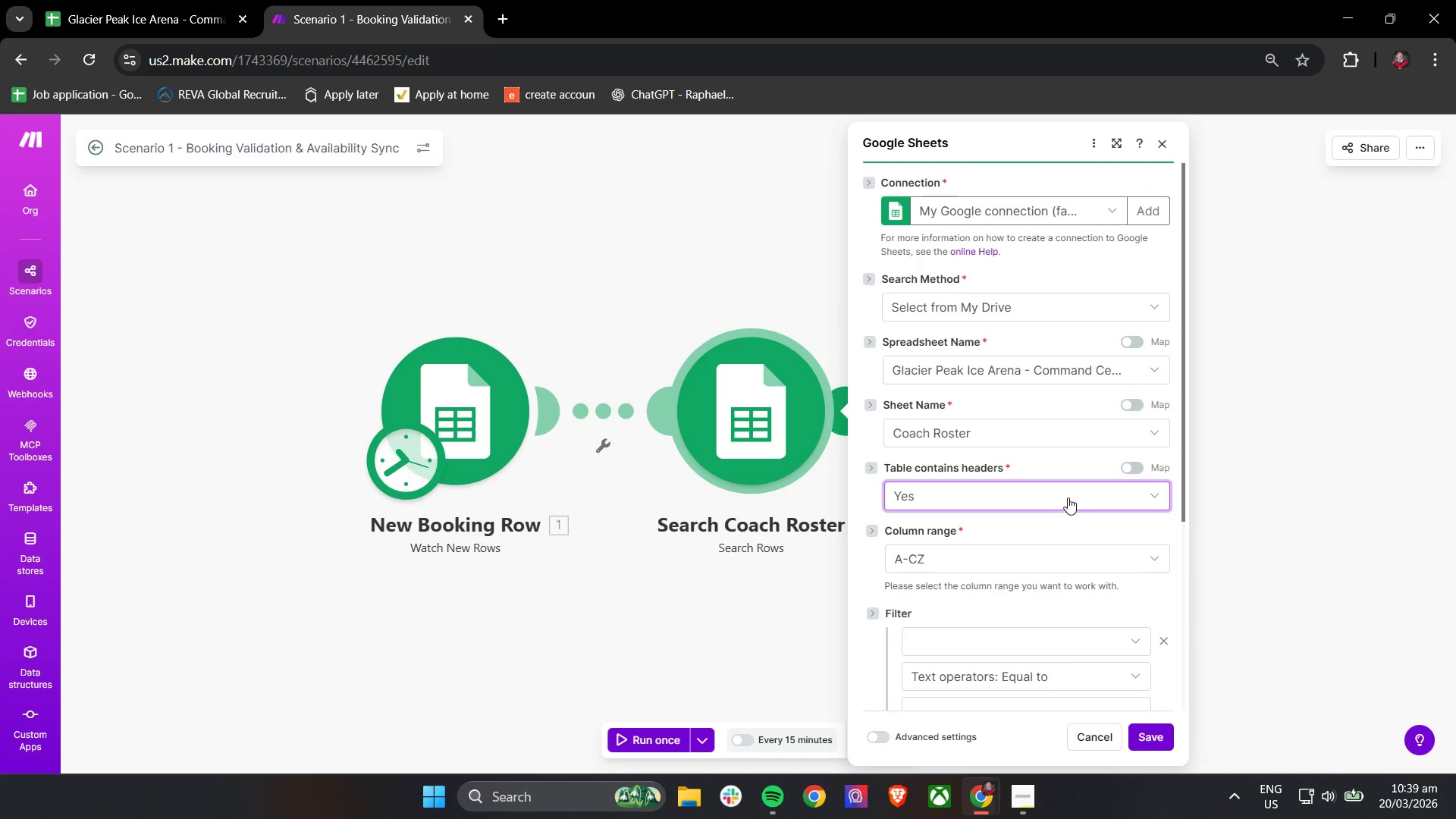 
scroll: coordinate [1078, 466], scroll_direction: down, amount: 6.0
 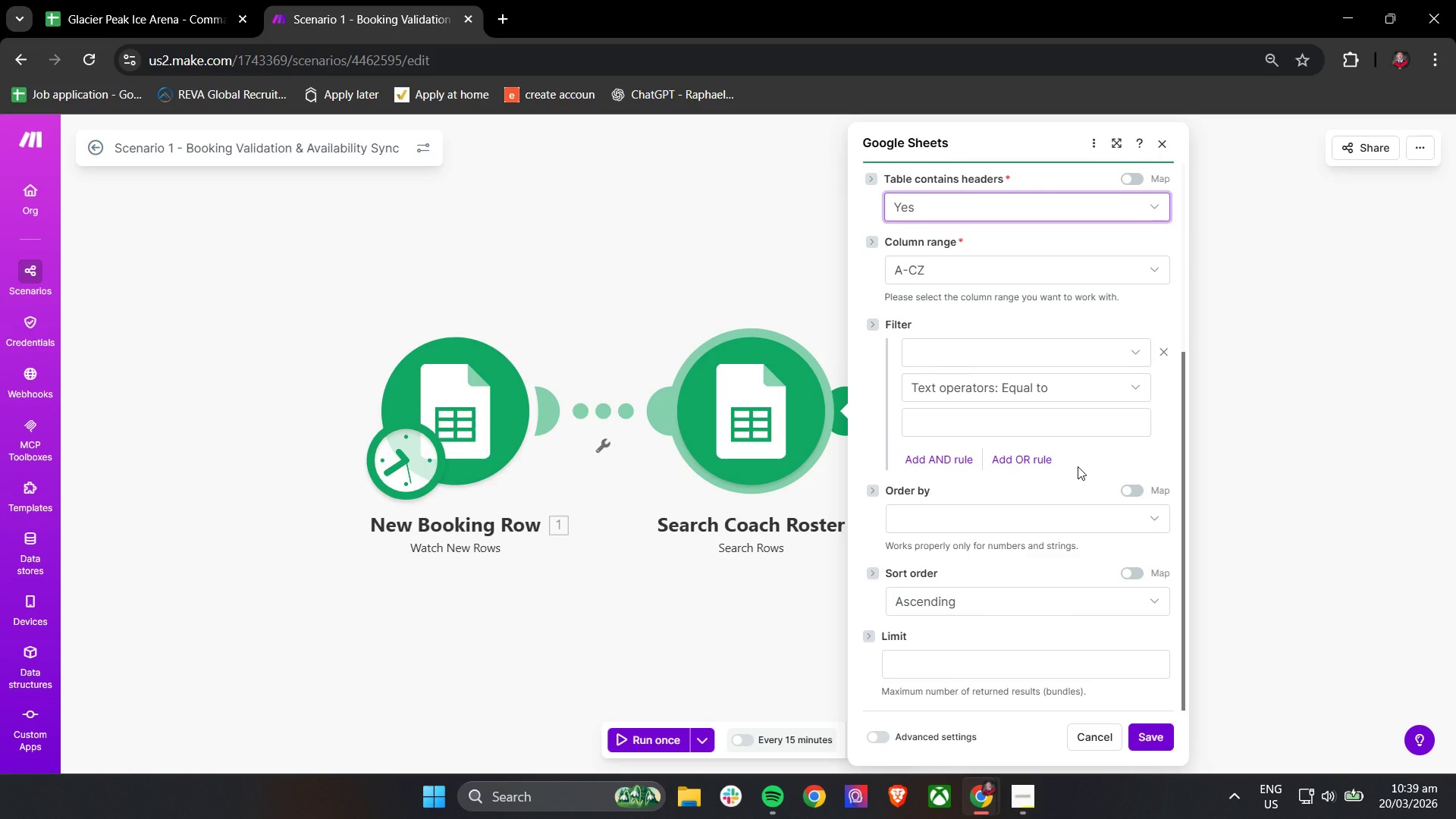 
wait(12.92)
 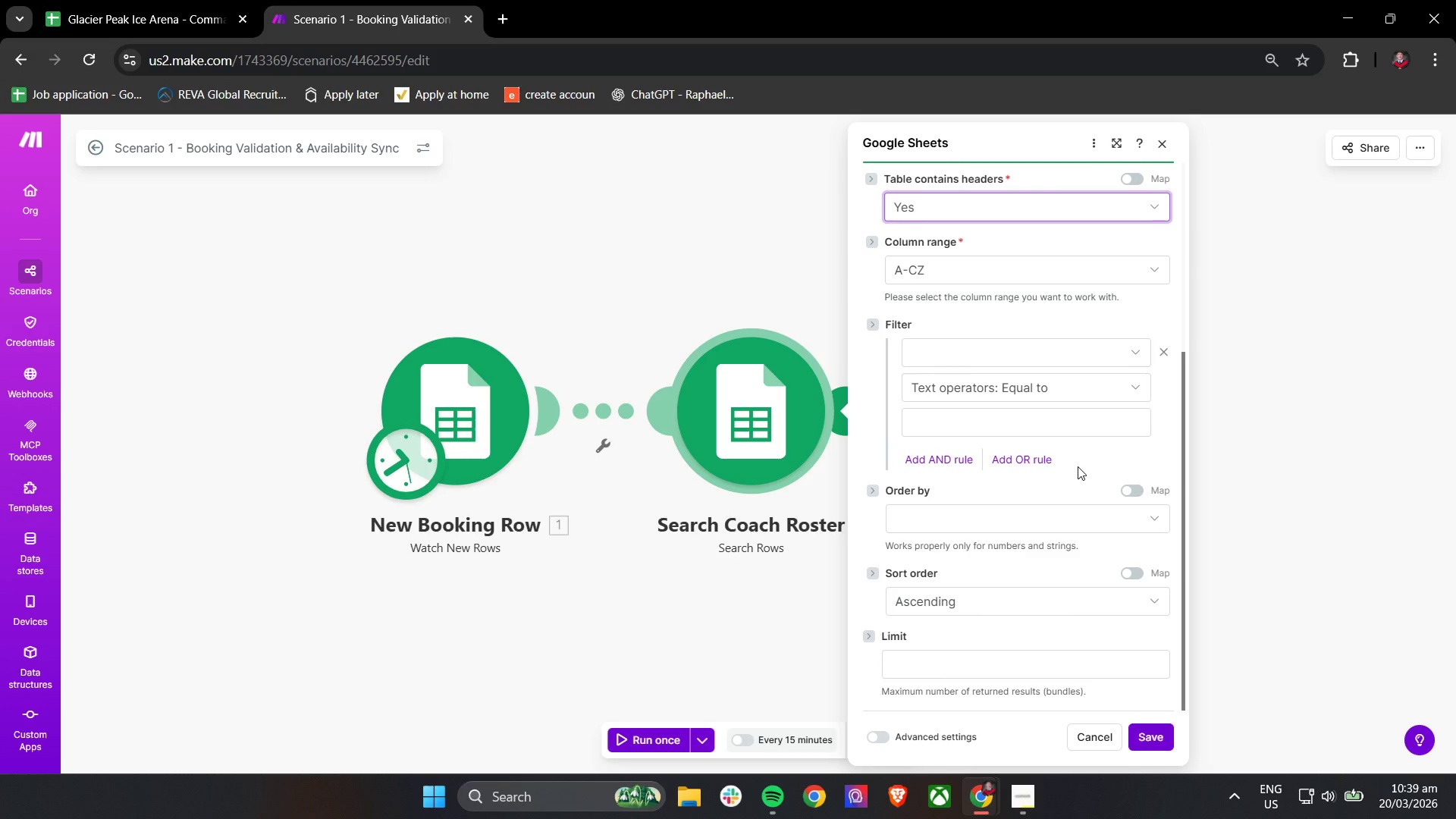 
scroll: coordinate [1014, 394], scroll_direction: up, amount: 7.0
 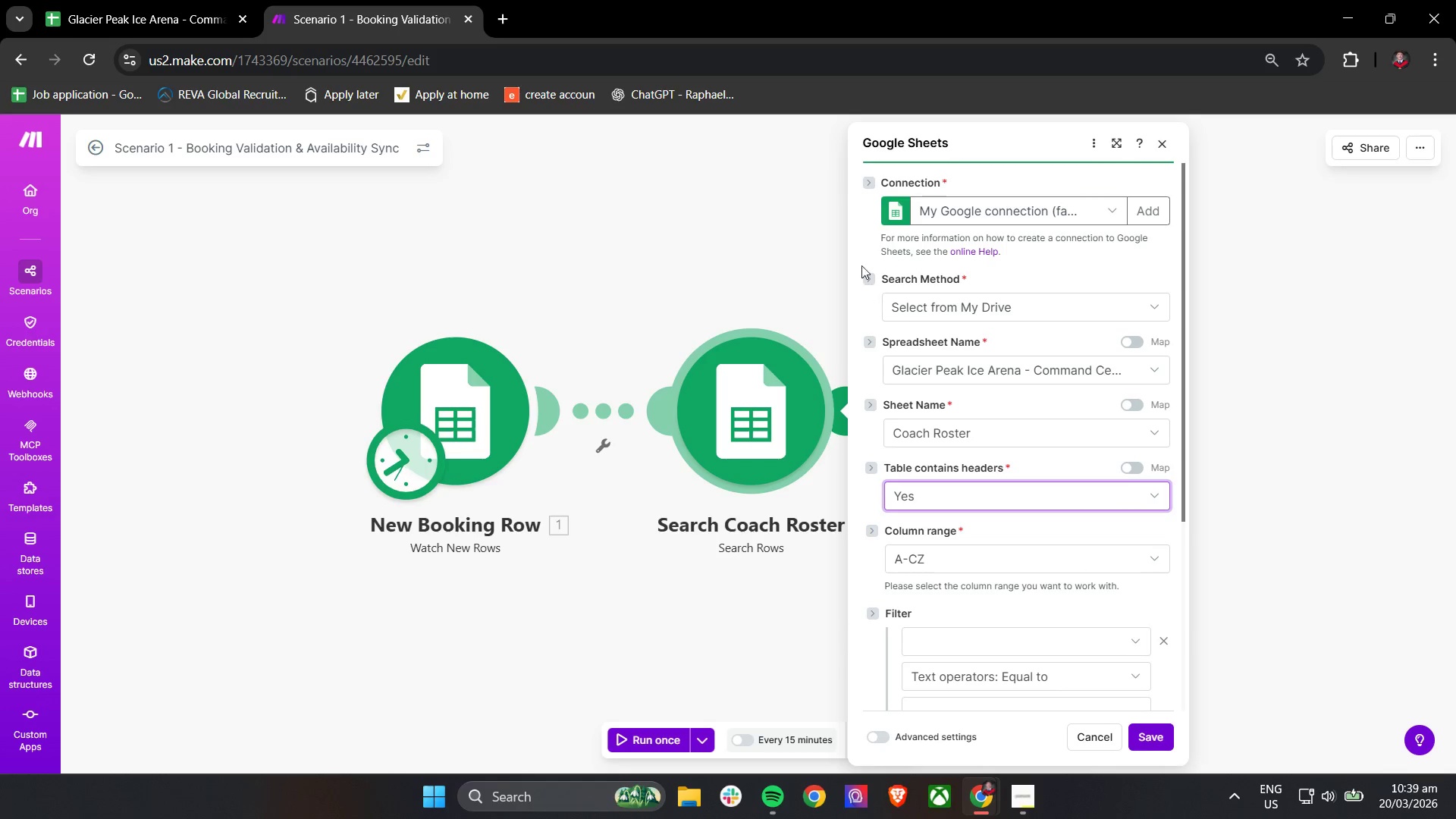 
left_click([861, 255])
 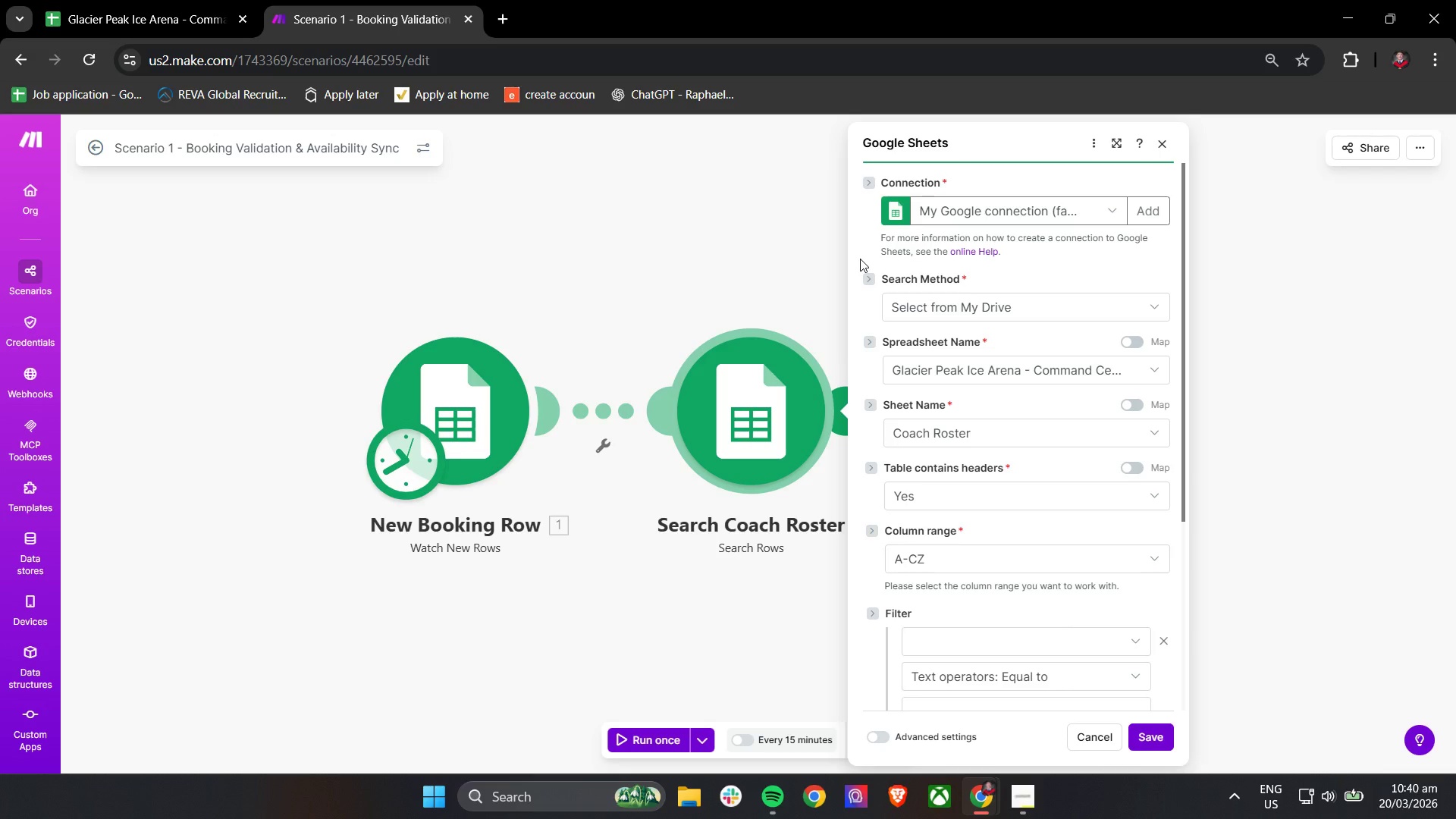 
wait(32.97)
 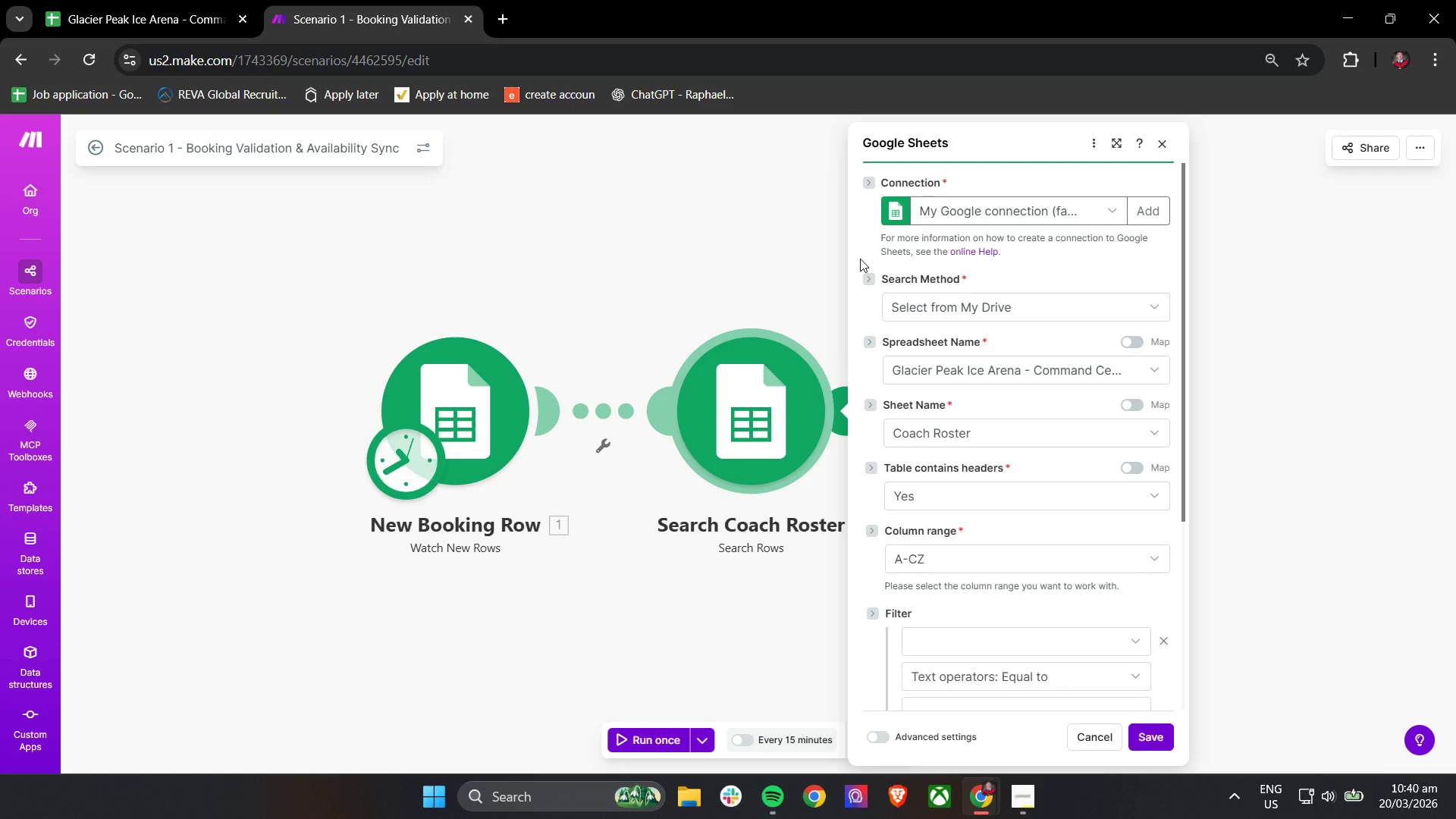 
scroll: coordinate [1137, 270], scroll_direction: down, amount: 4.0
 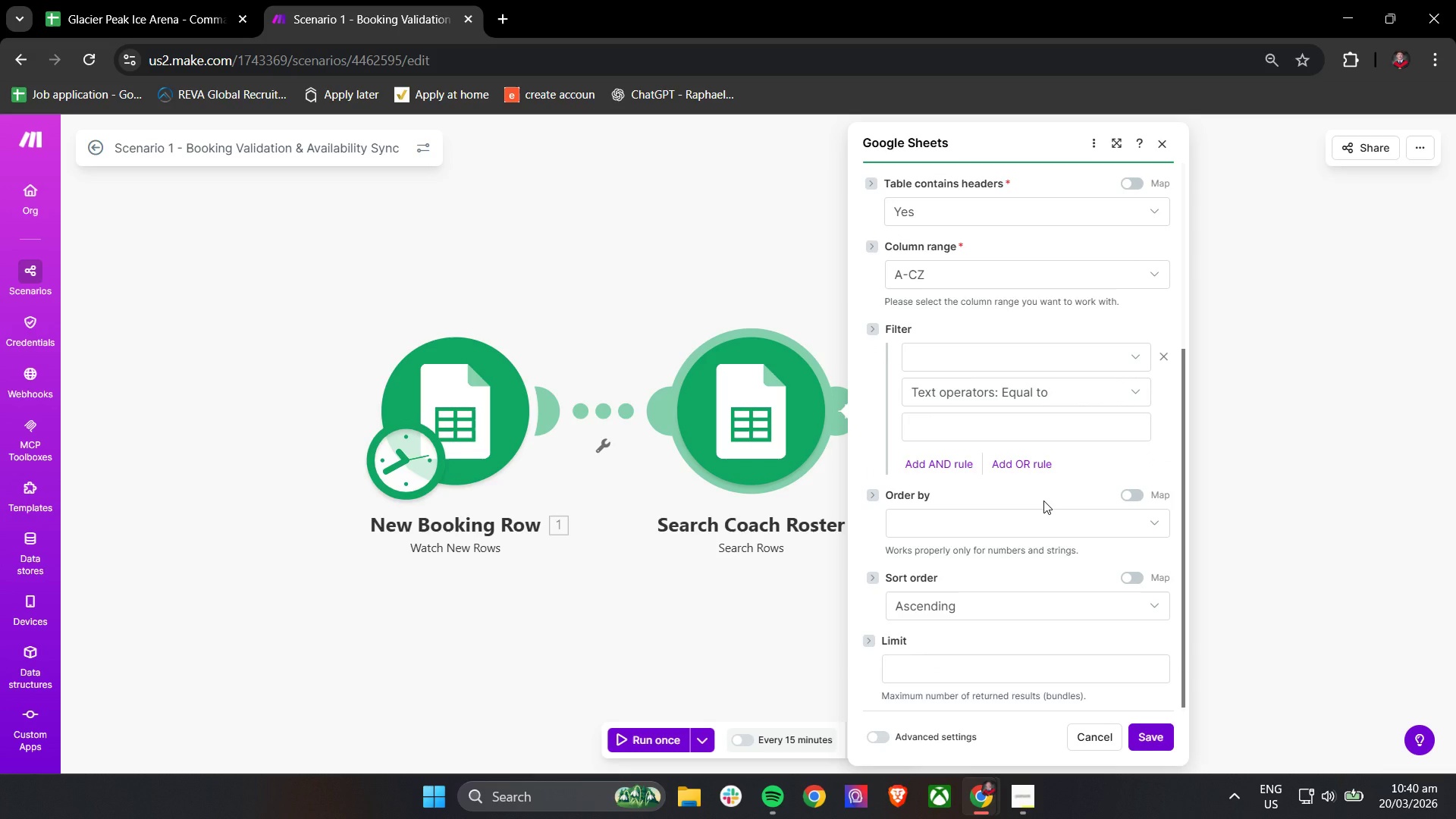 
wait(9.33)
 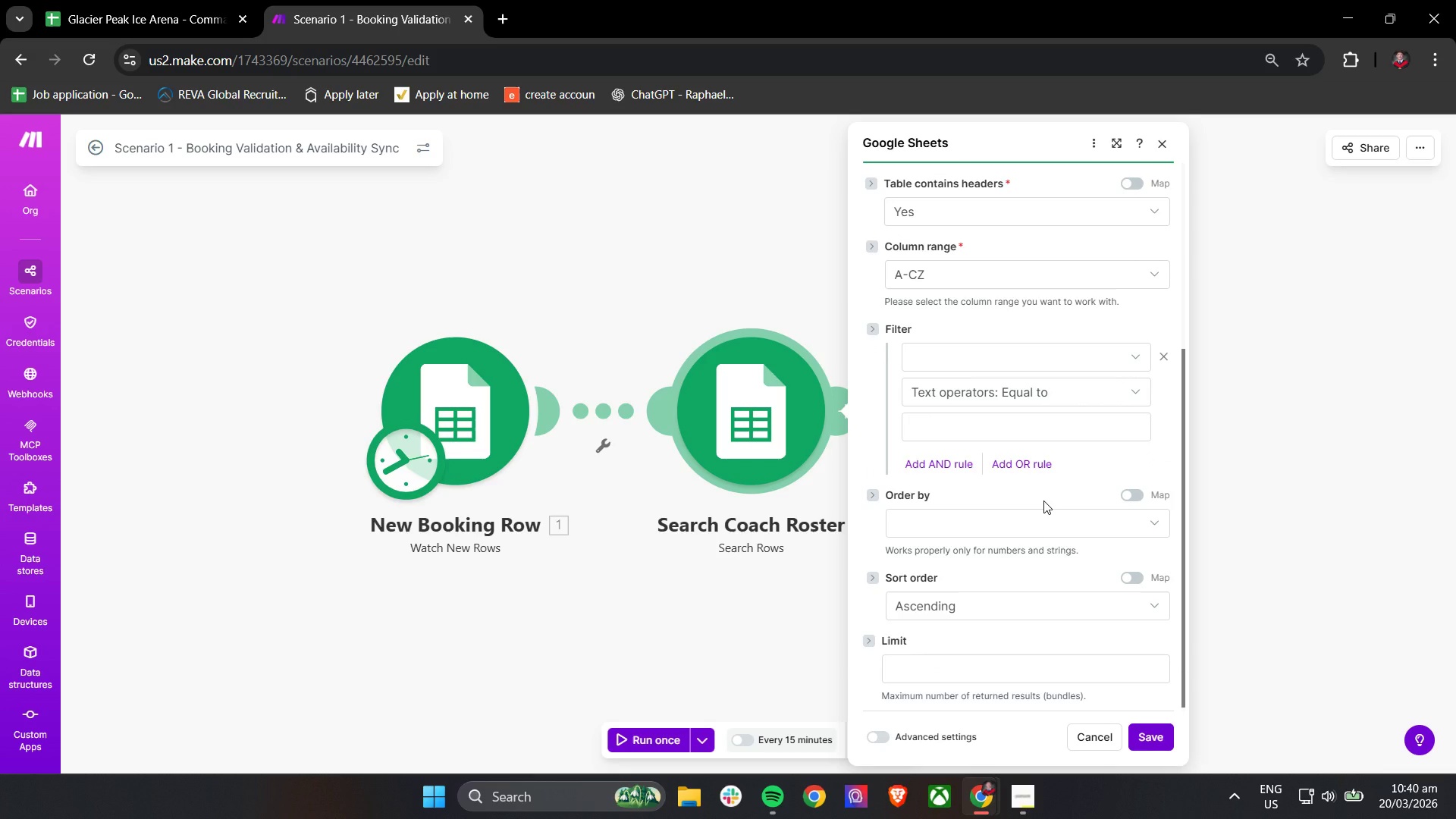 
scroll: coordinate [1022, 507], scroll_direction: down, amount: 1.0
 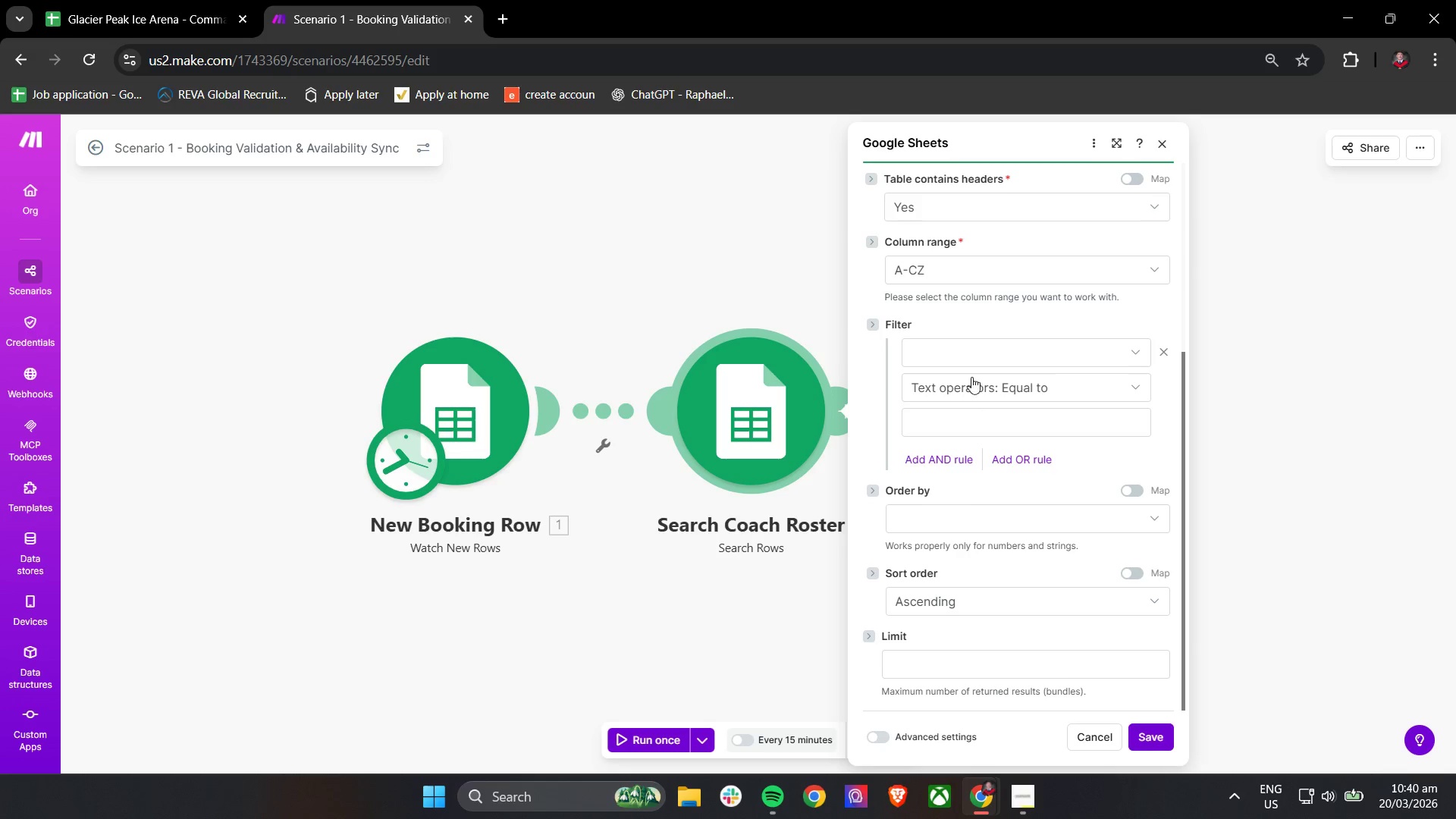 
left_click([971, 356])
 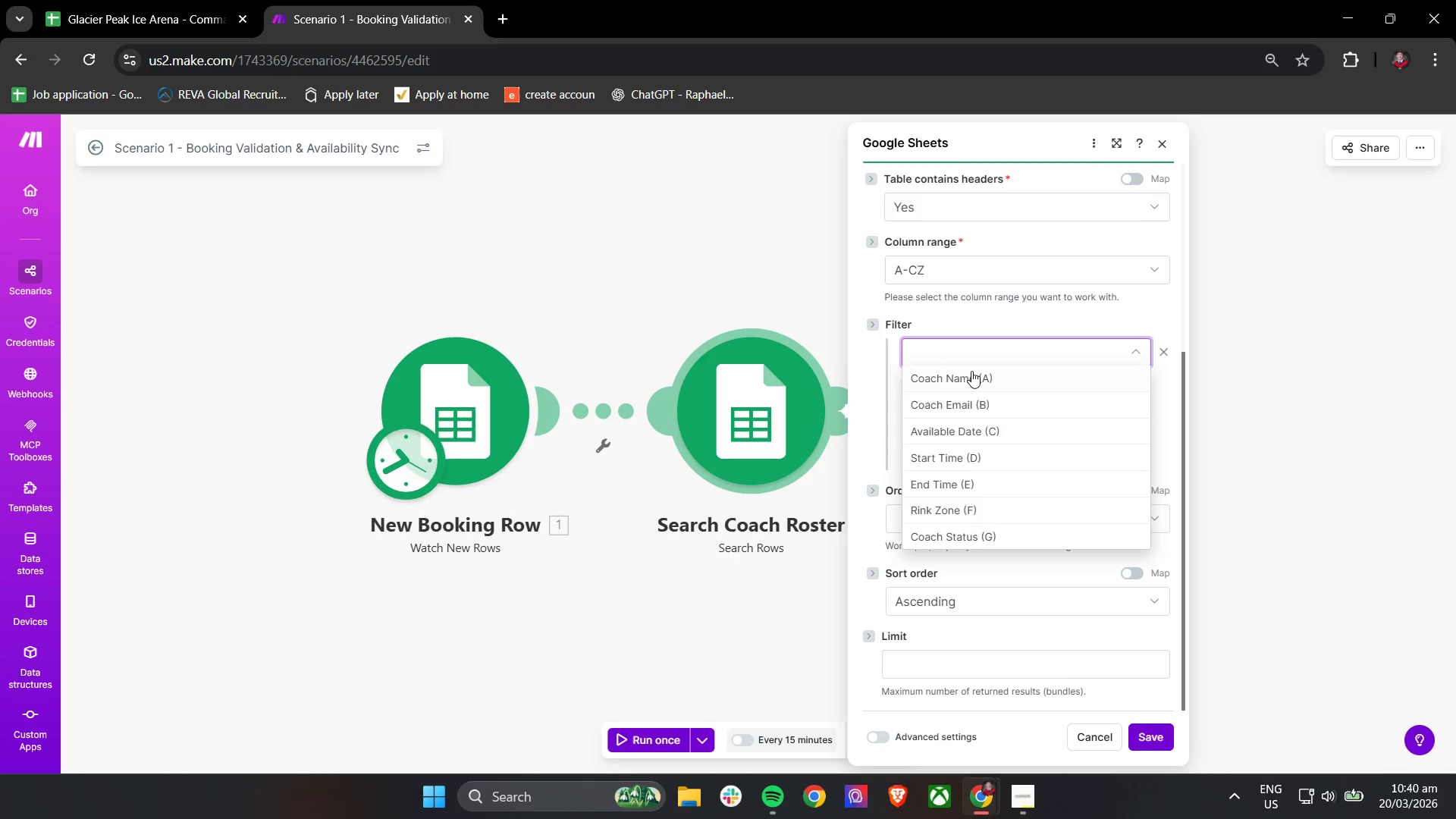 
left_click([971, 379])
 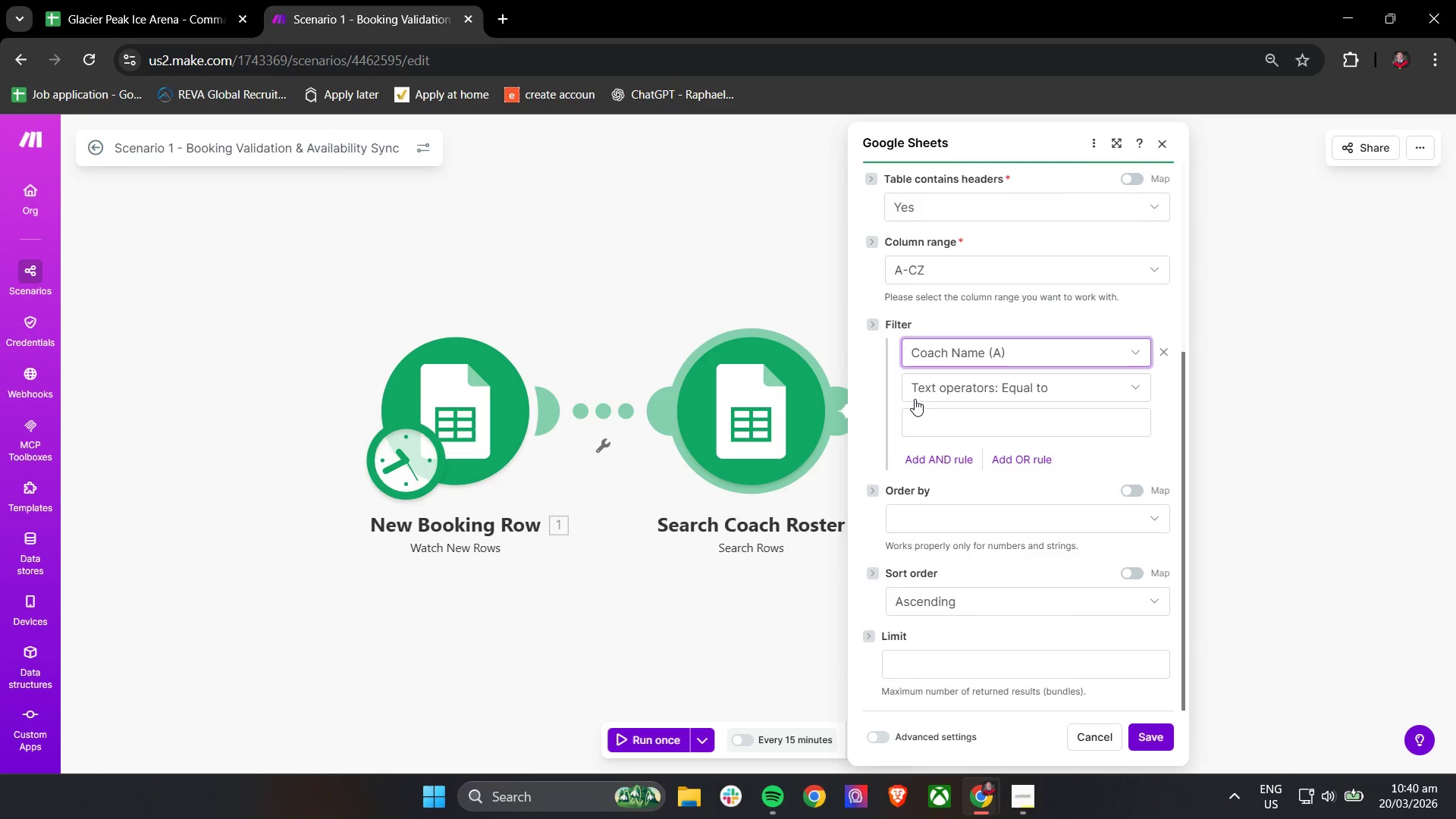 
left_click([965, 425])
 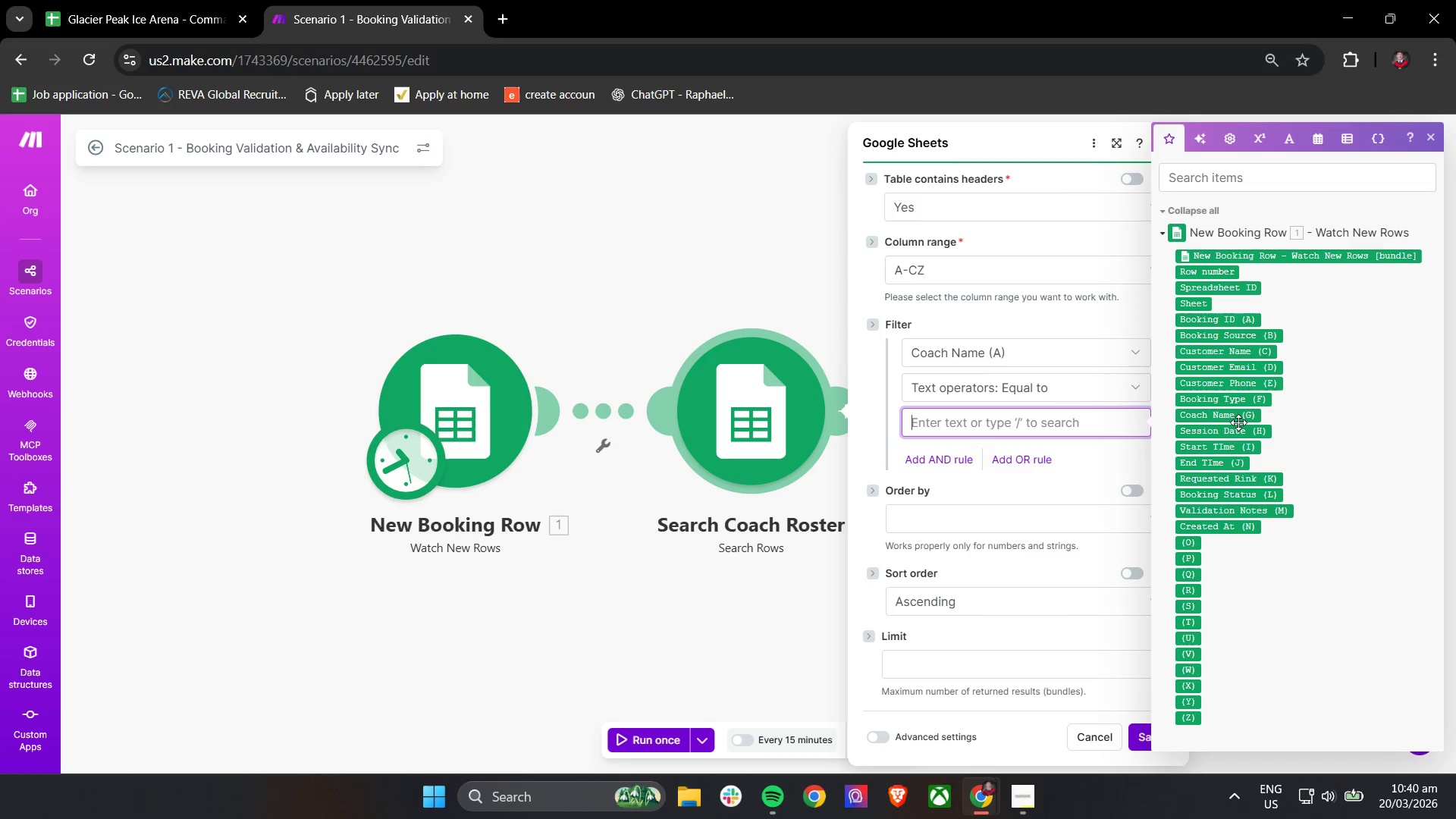 
mouse_move([1226, 374])
 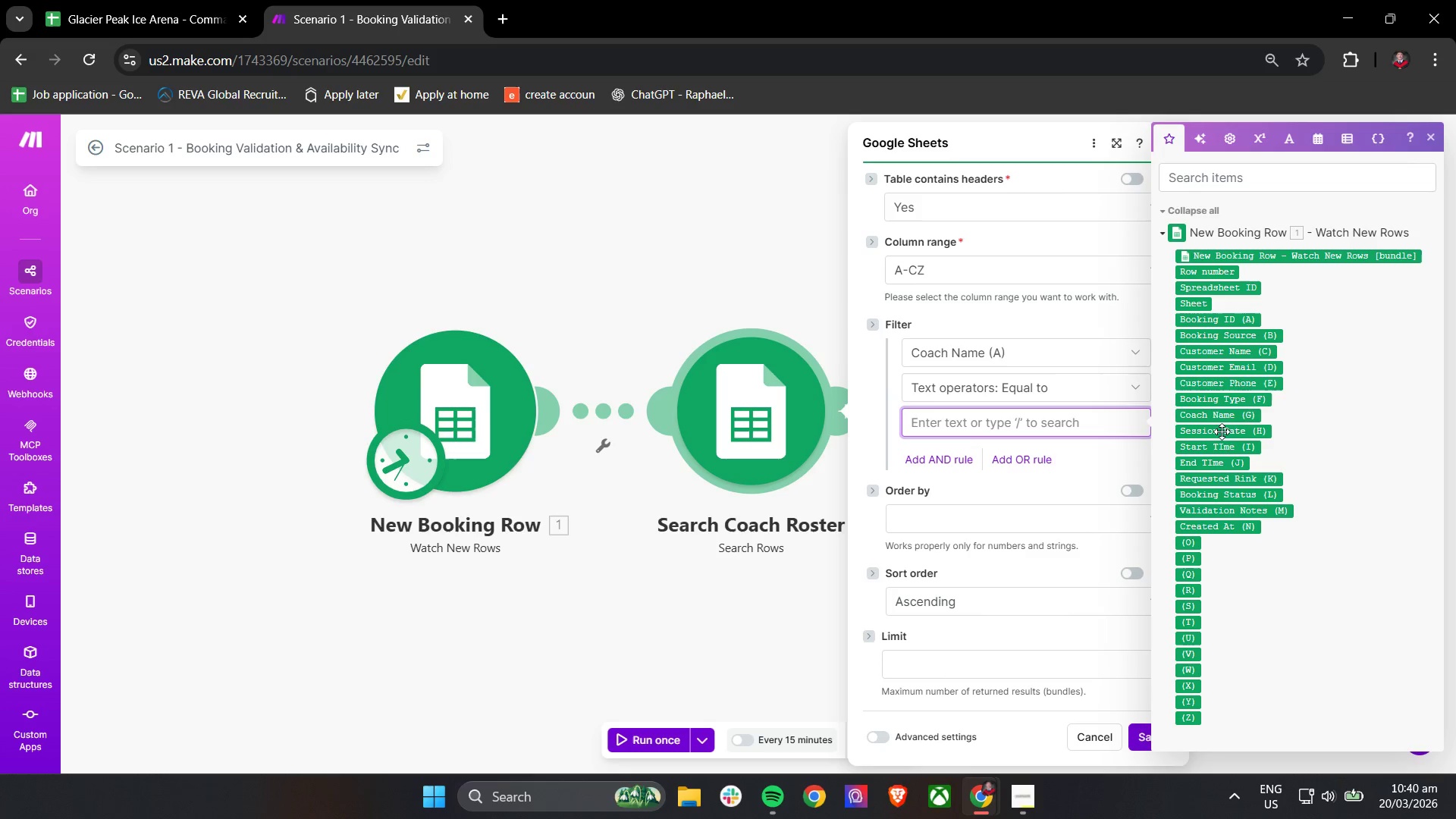 
left_click([1225, 417])
 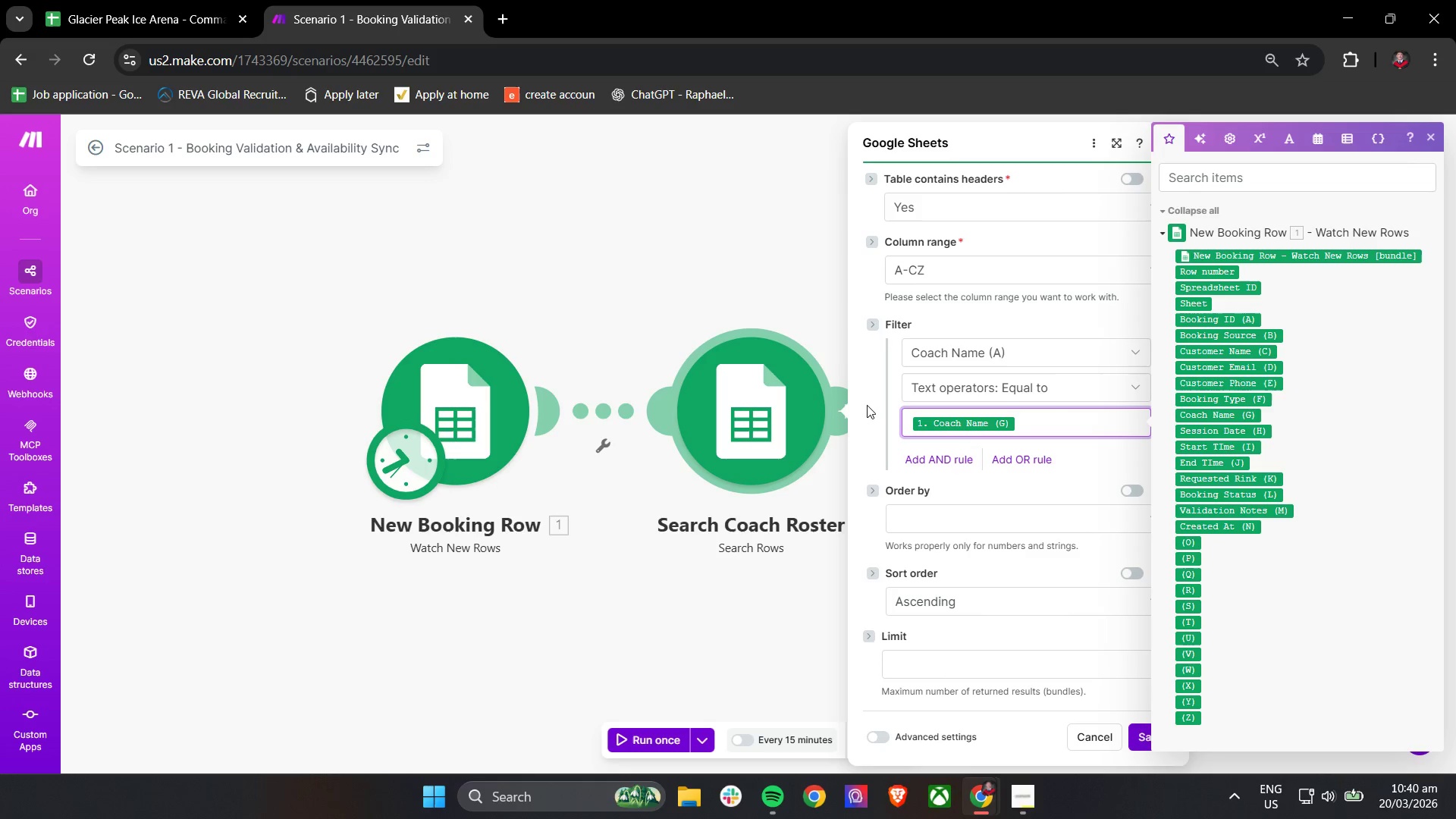 
left_click([872, 394])
 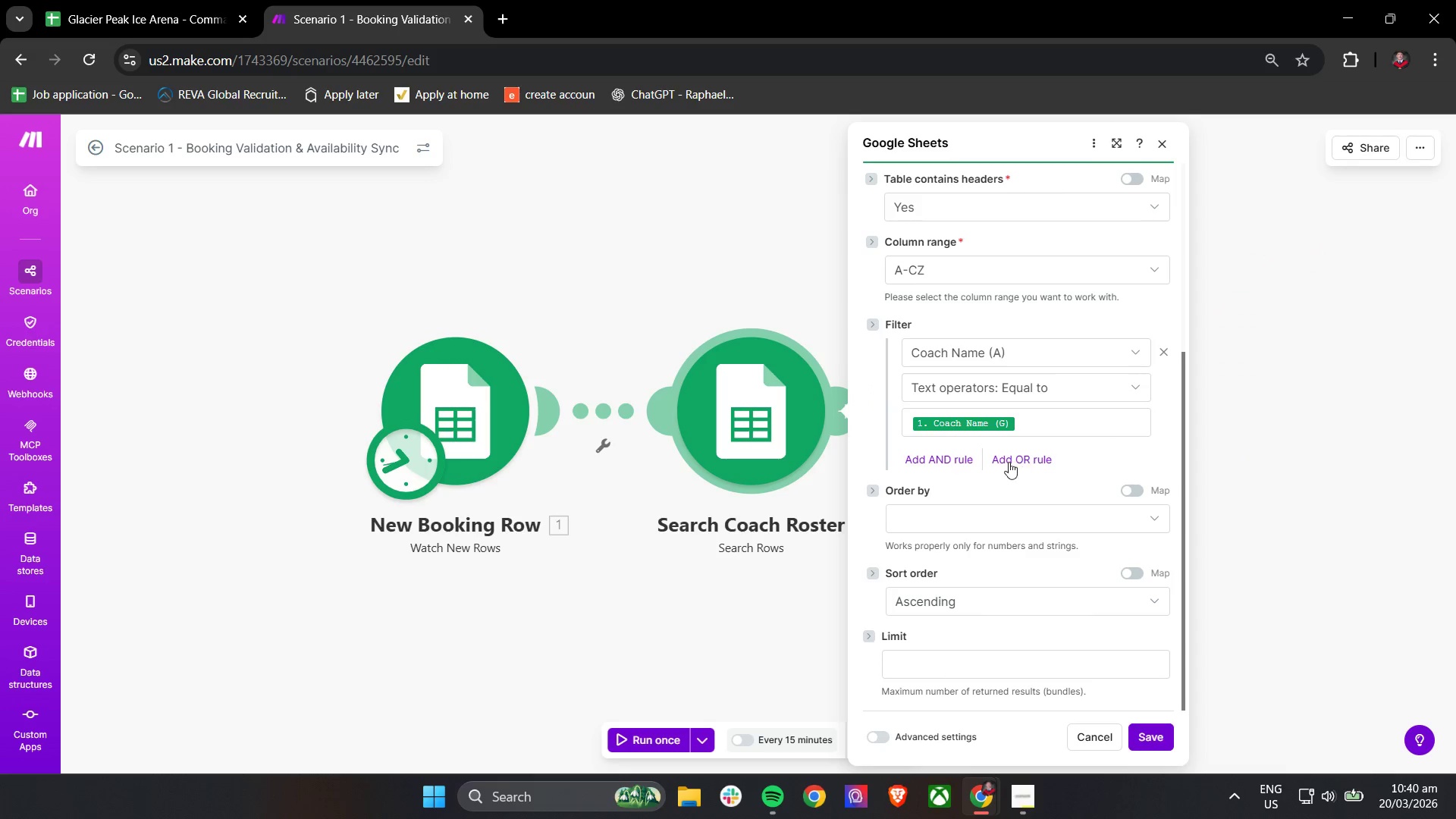 
wait(7.36)
 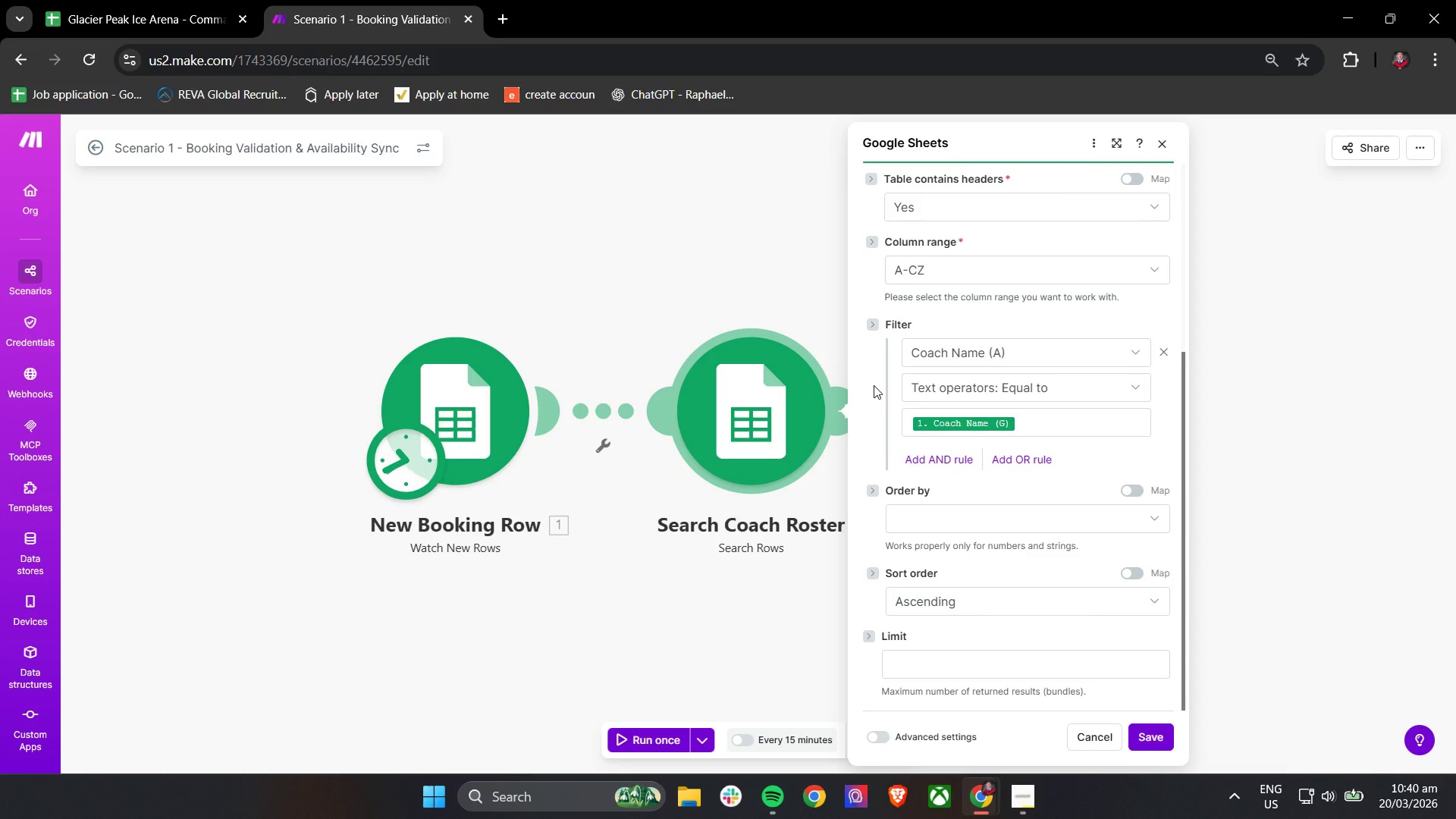 
left_click([944, 460])
 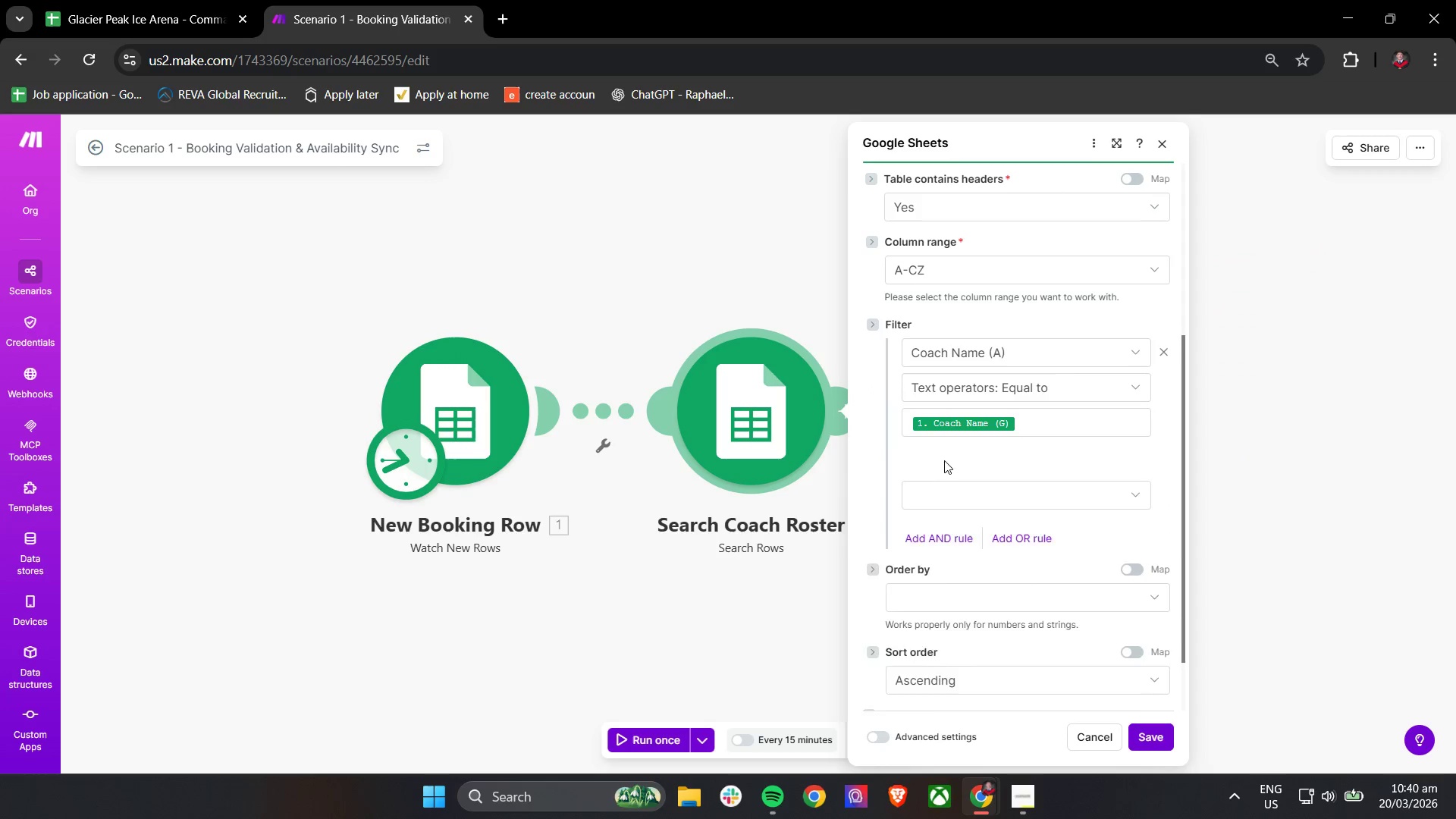 
mouse_move([981, 491])
 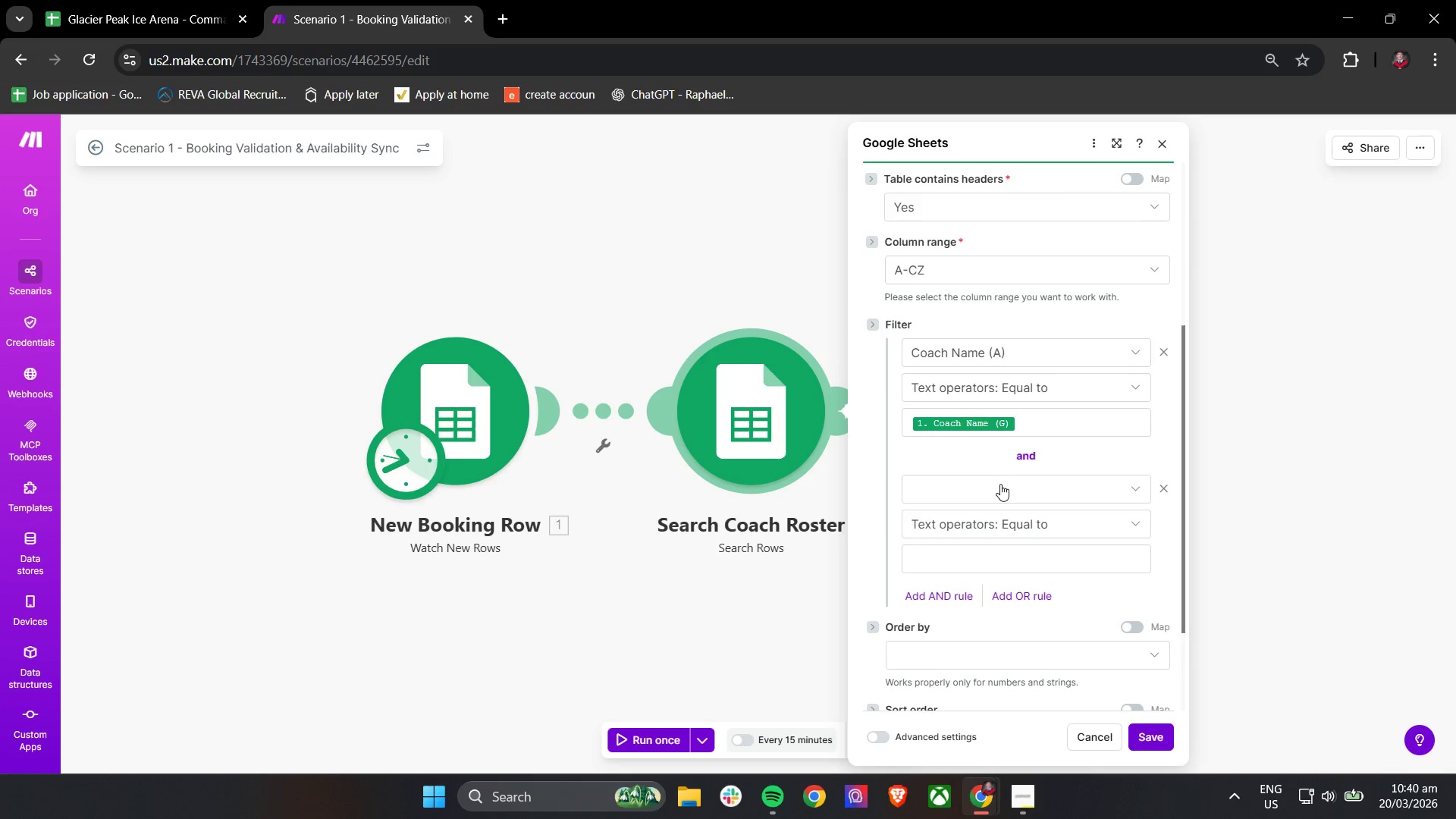 
left_click([999, 483])
 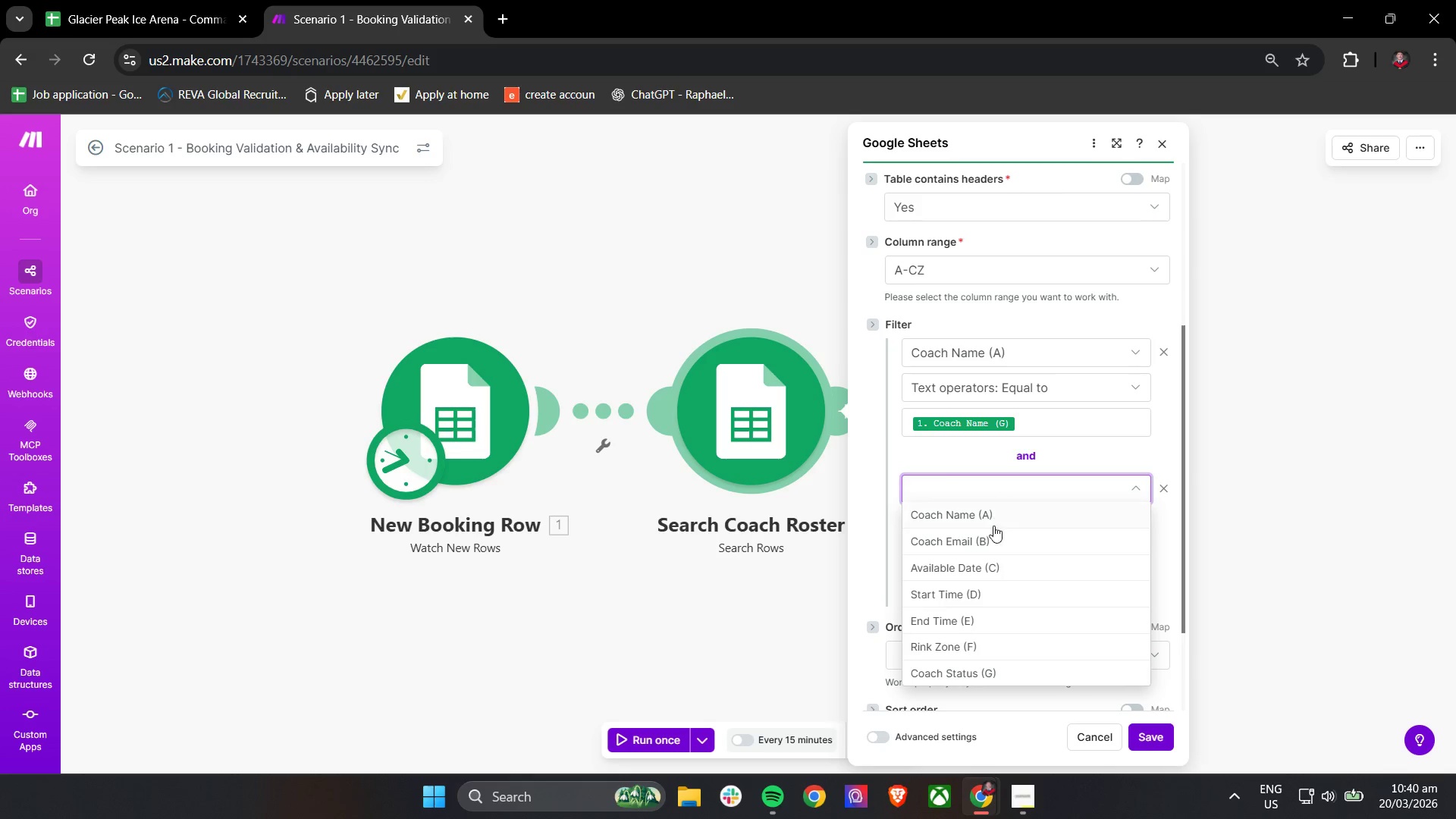 
left_click([986, 560])
 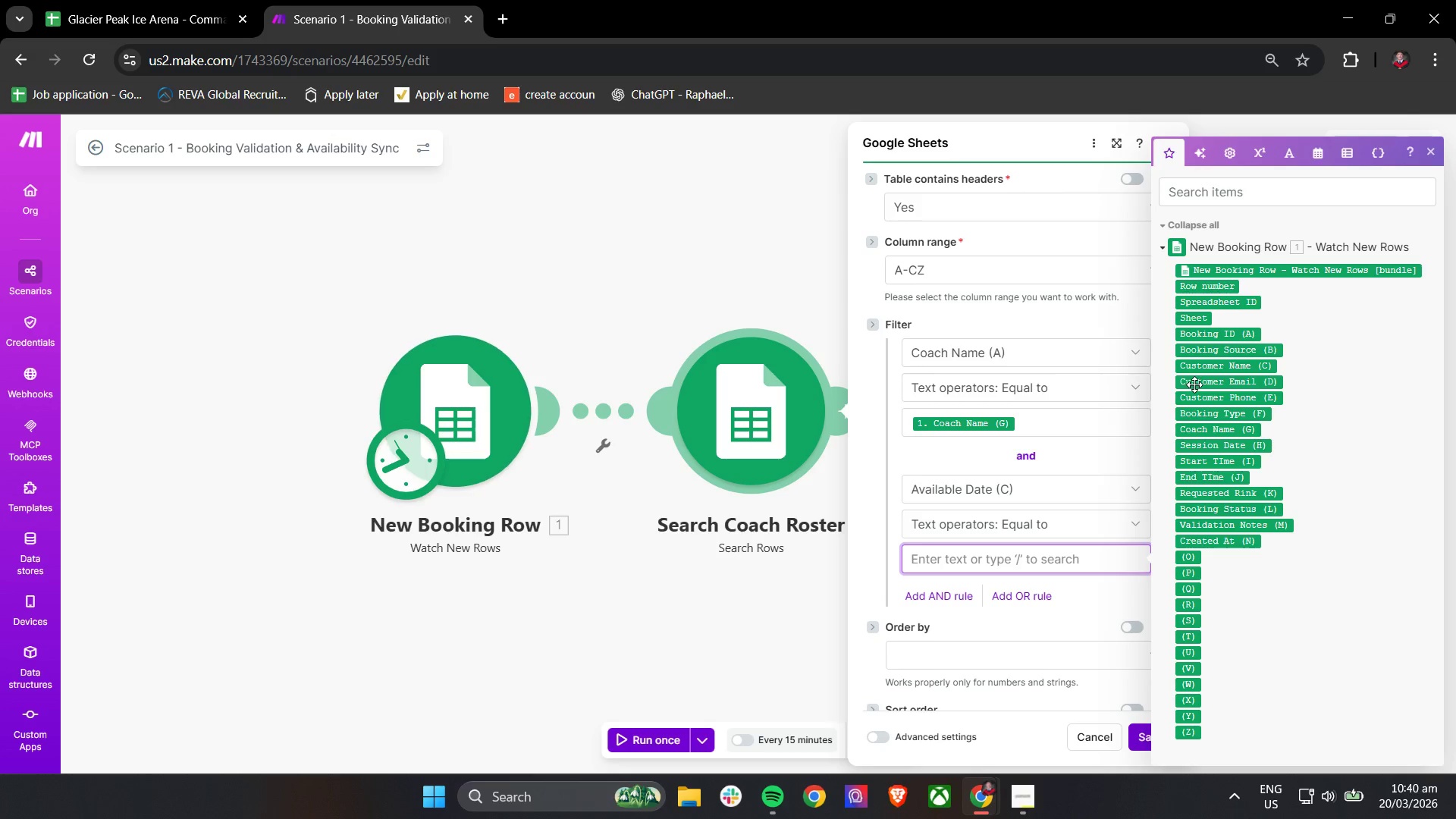 
wait(7.88)
 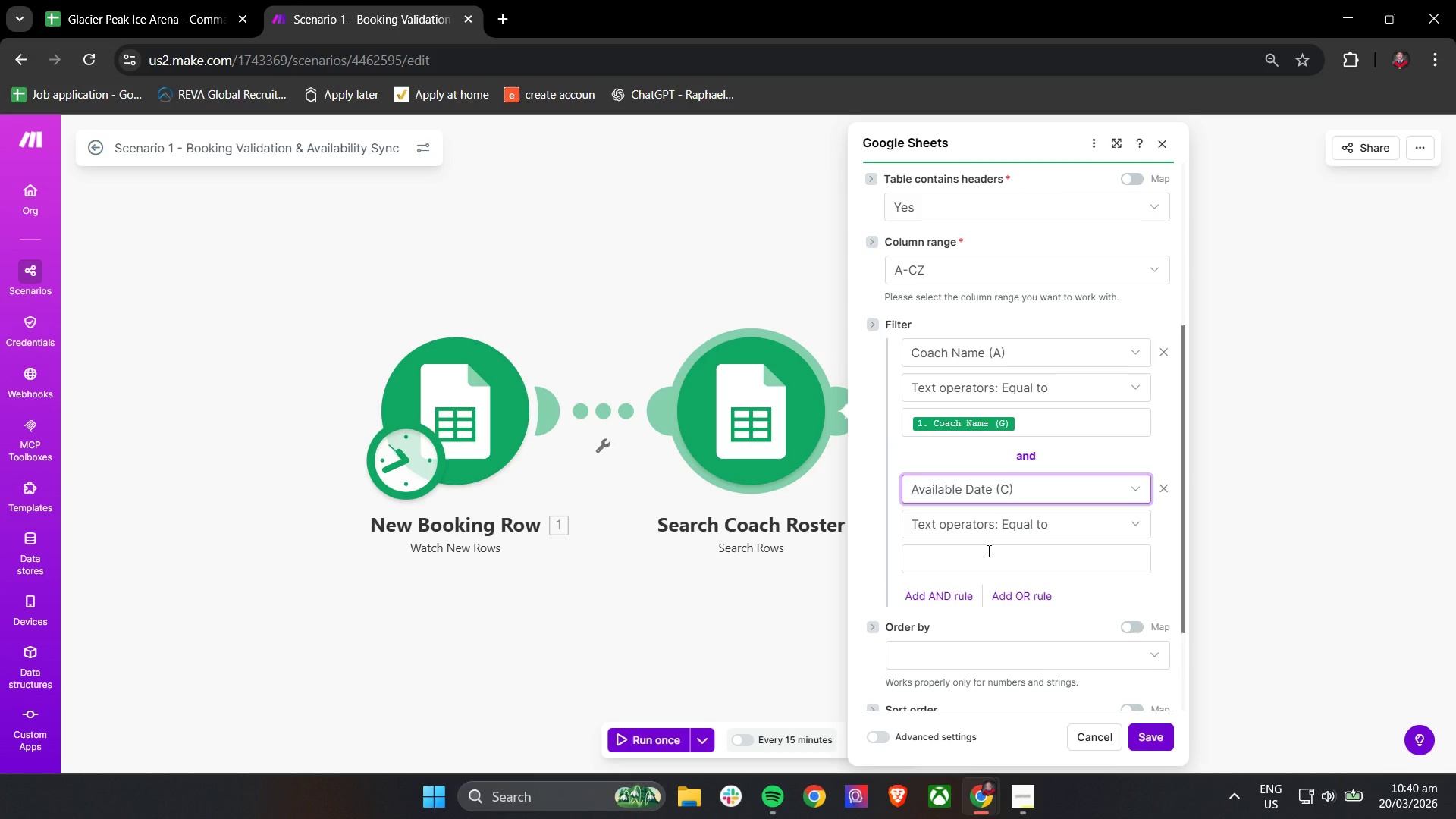 
left_click([877, 472])
 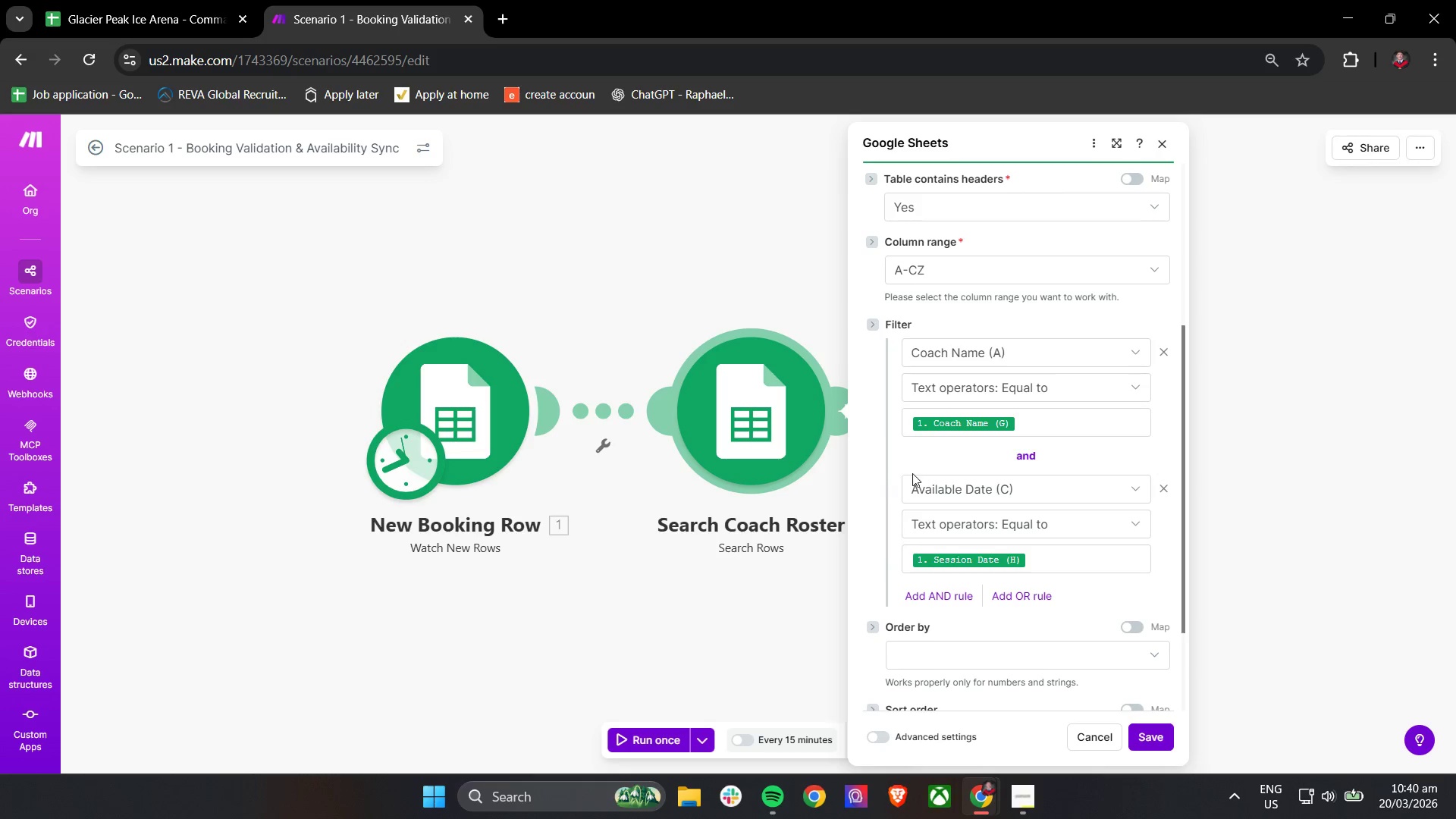 
scroll: coordinate [921, 473], scroll_direction: down, amount: 1.0
 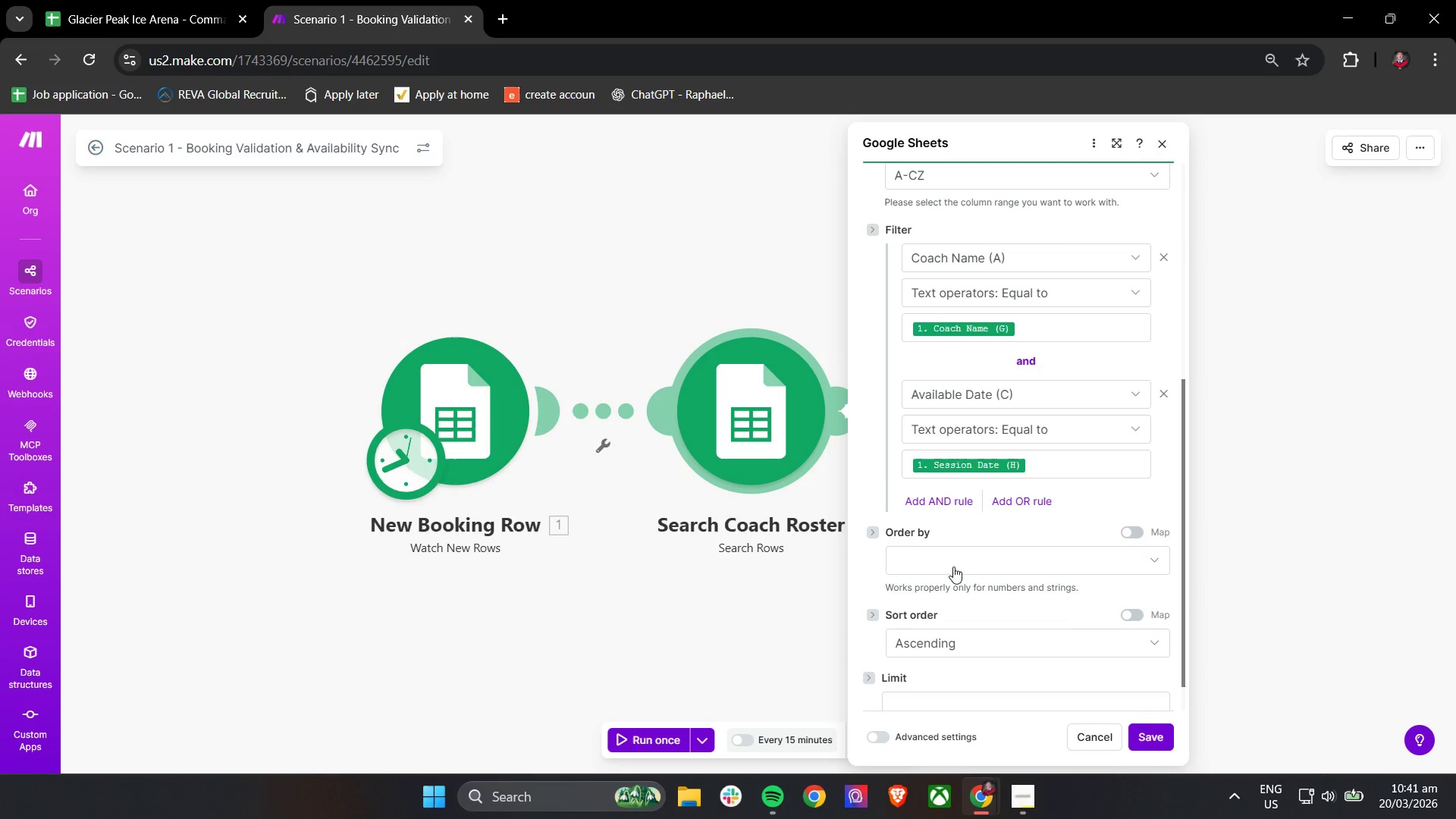 
left_click([938, 503])
 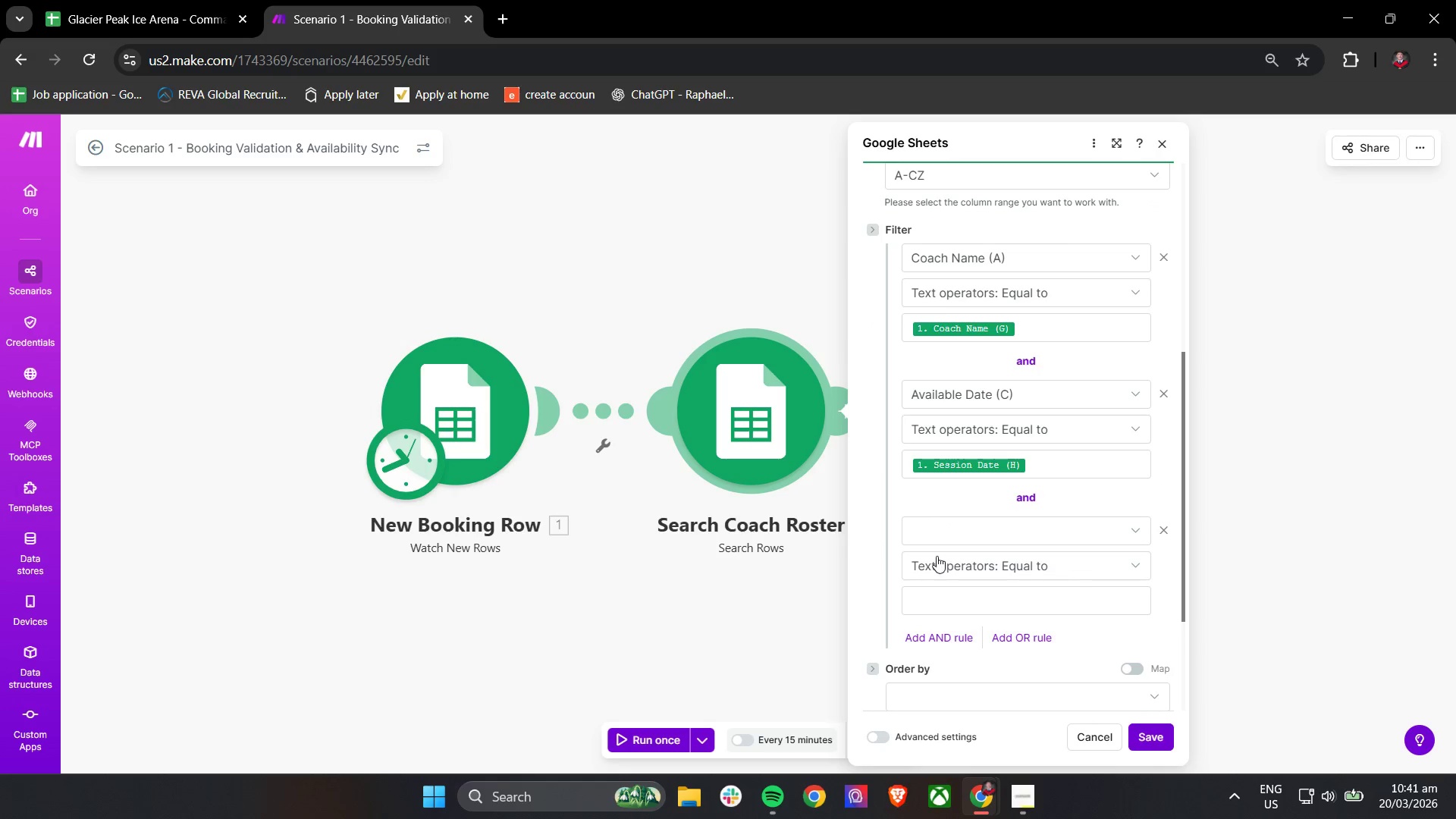 
left_click([946, 528])
 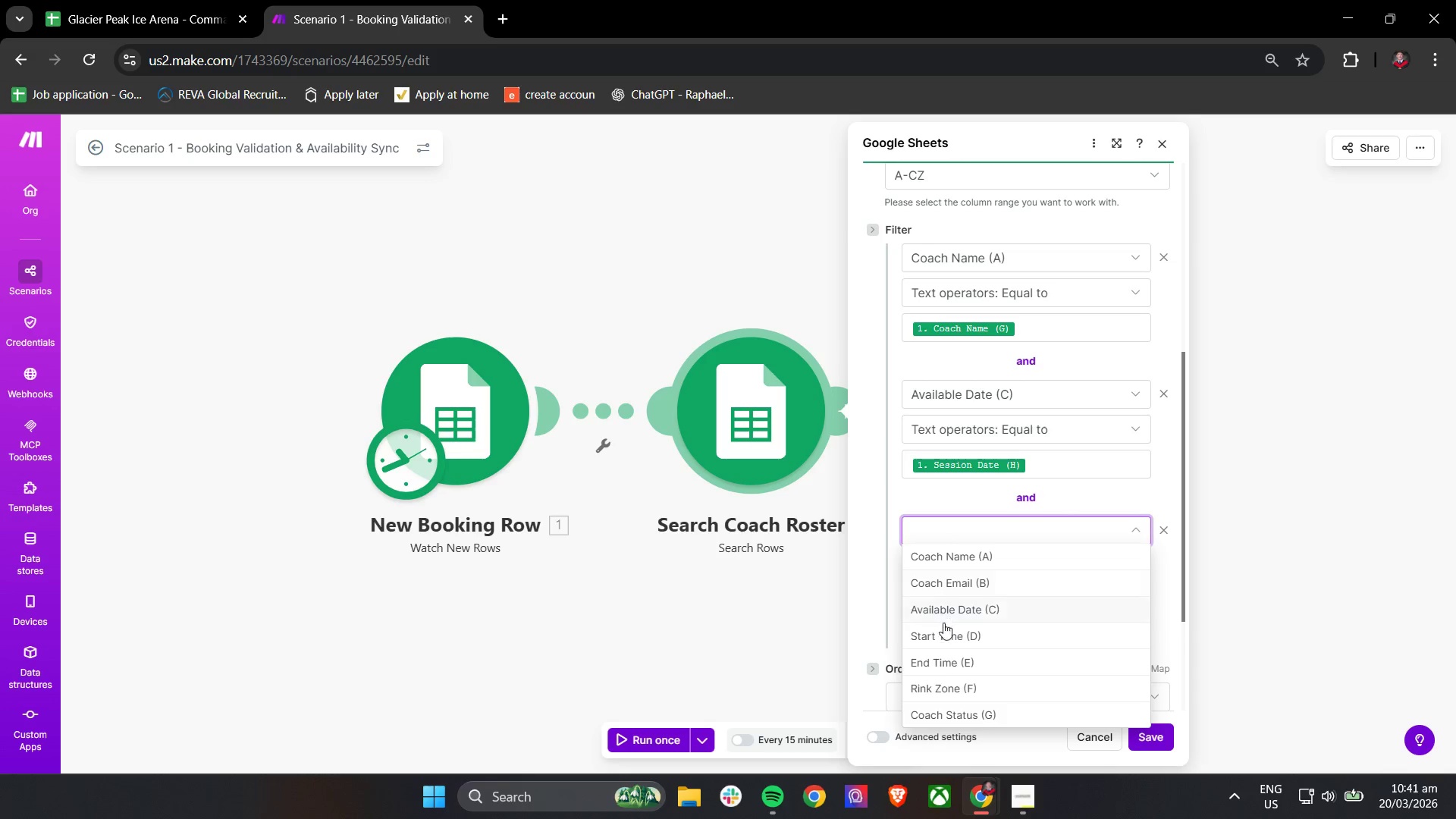 
wait(7.89)
 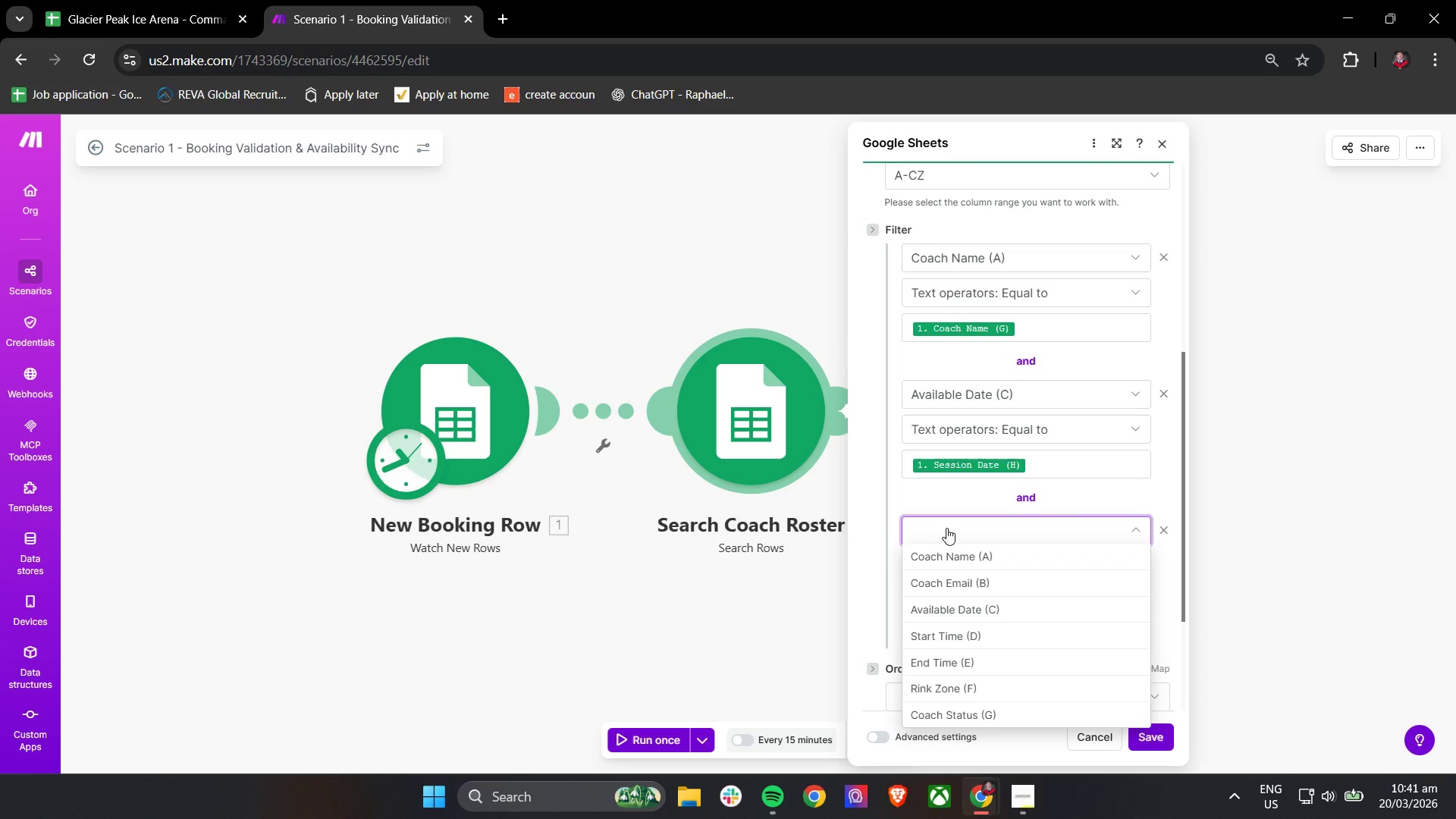 
left_click([943, 711])
 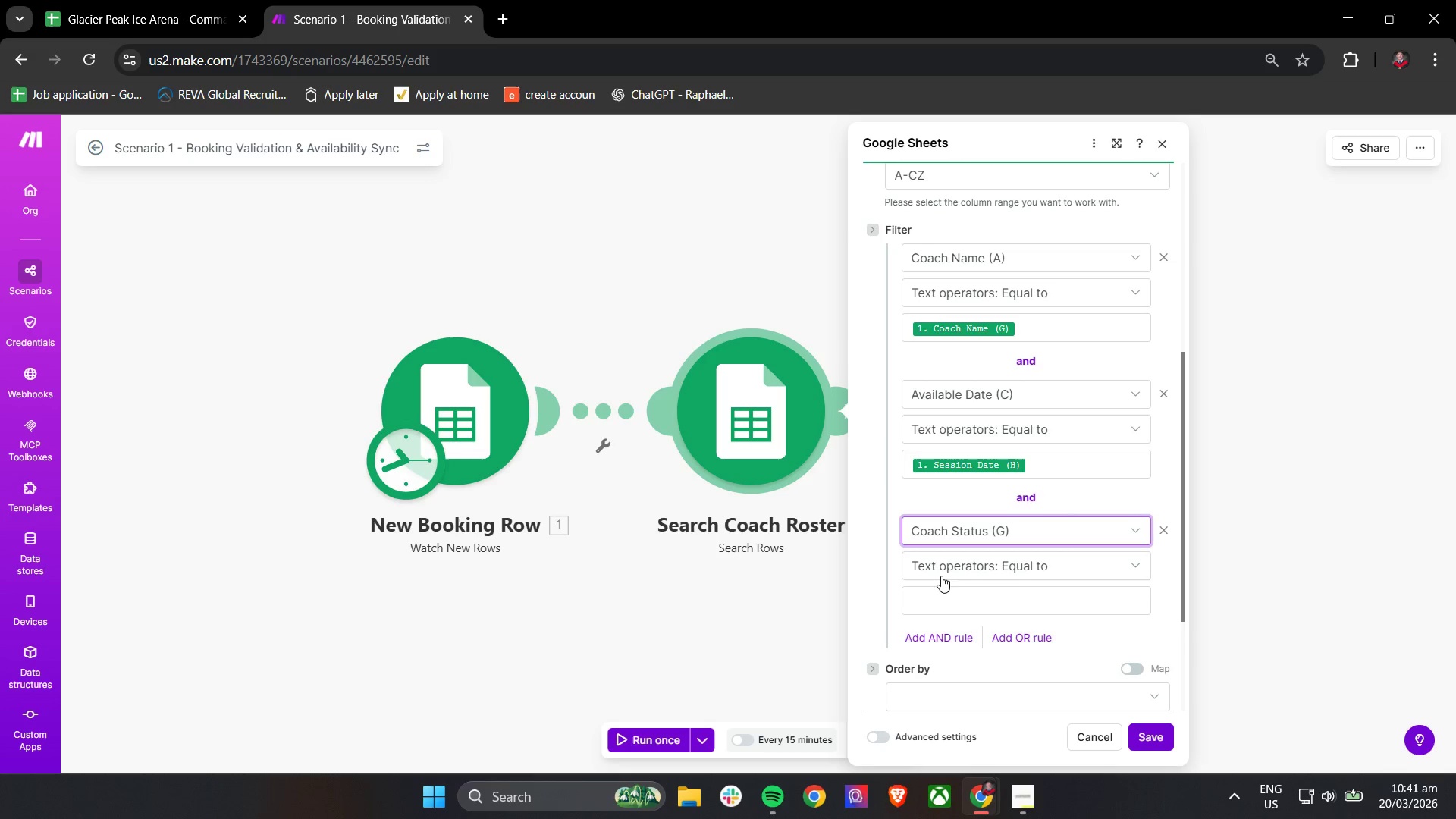 
left_click([946, 600])
 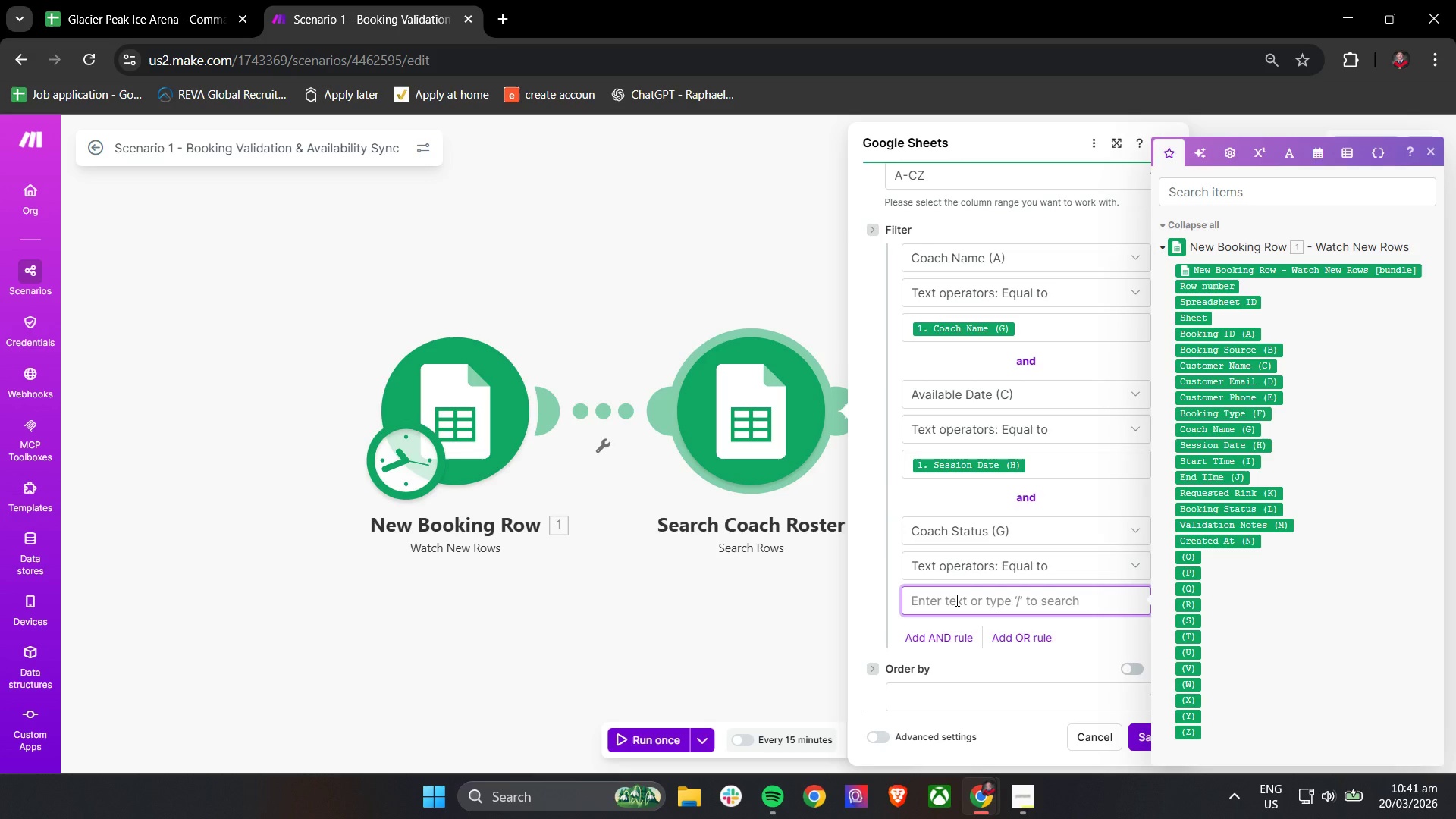 
type(Active)
 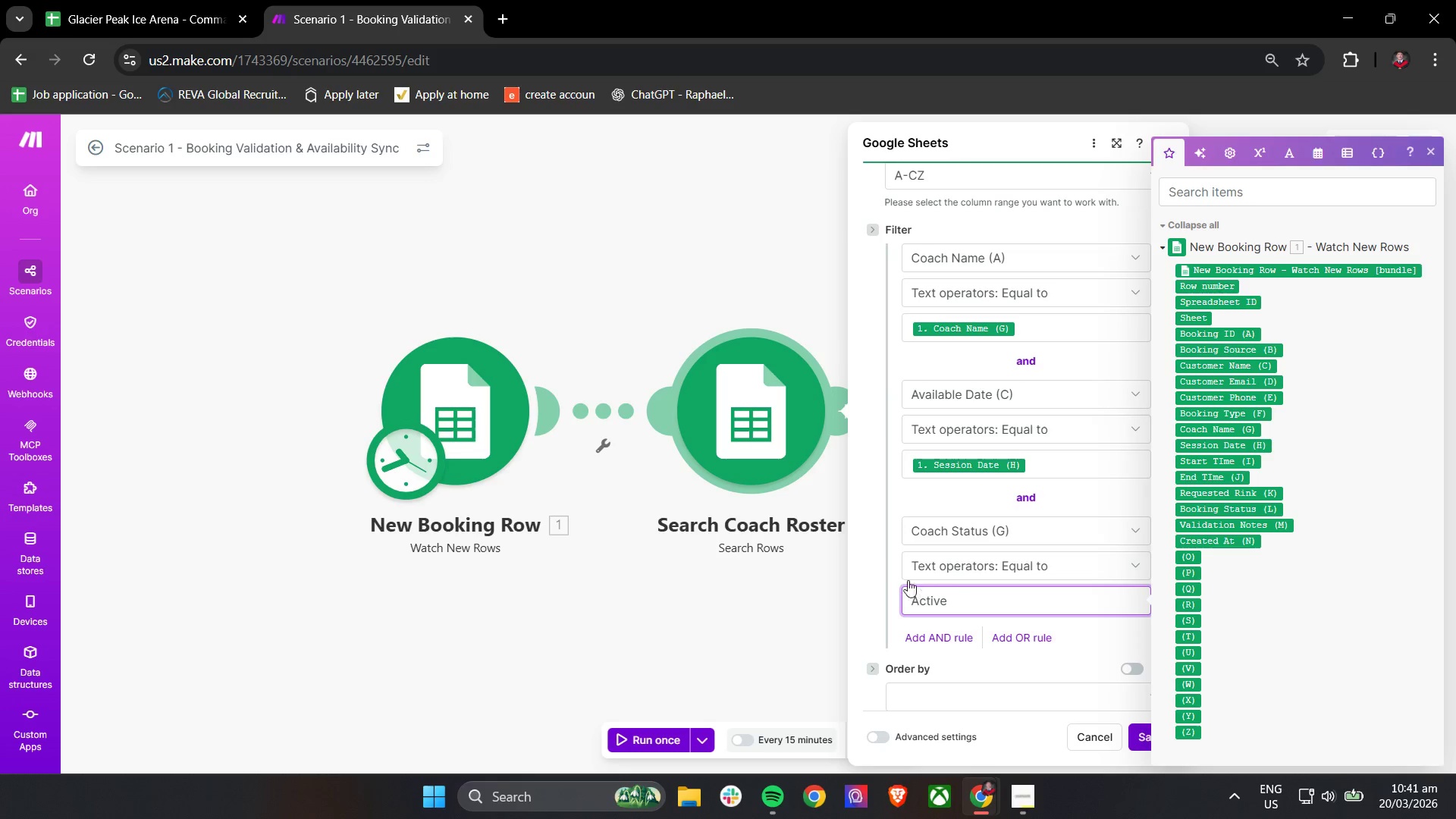 
left_click([862, 556])
 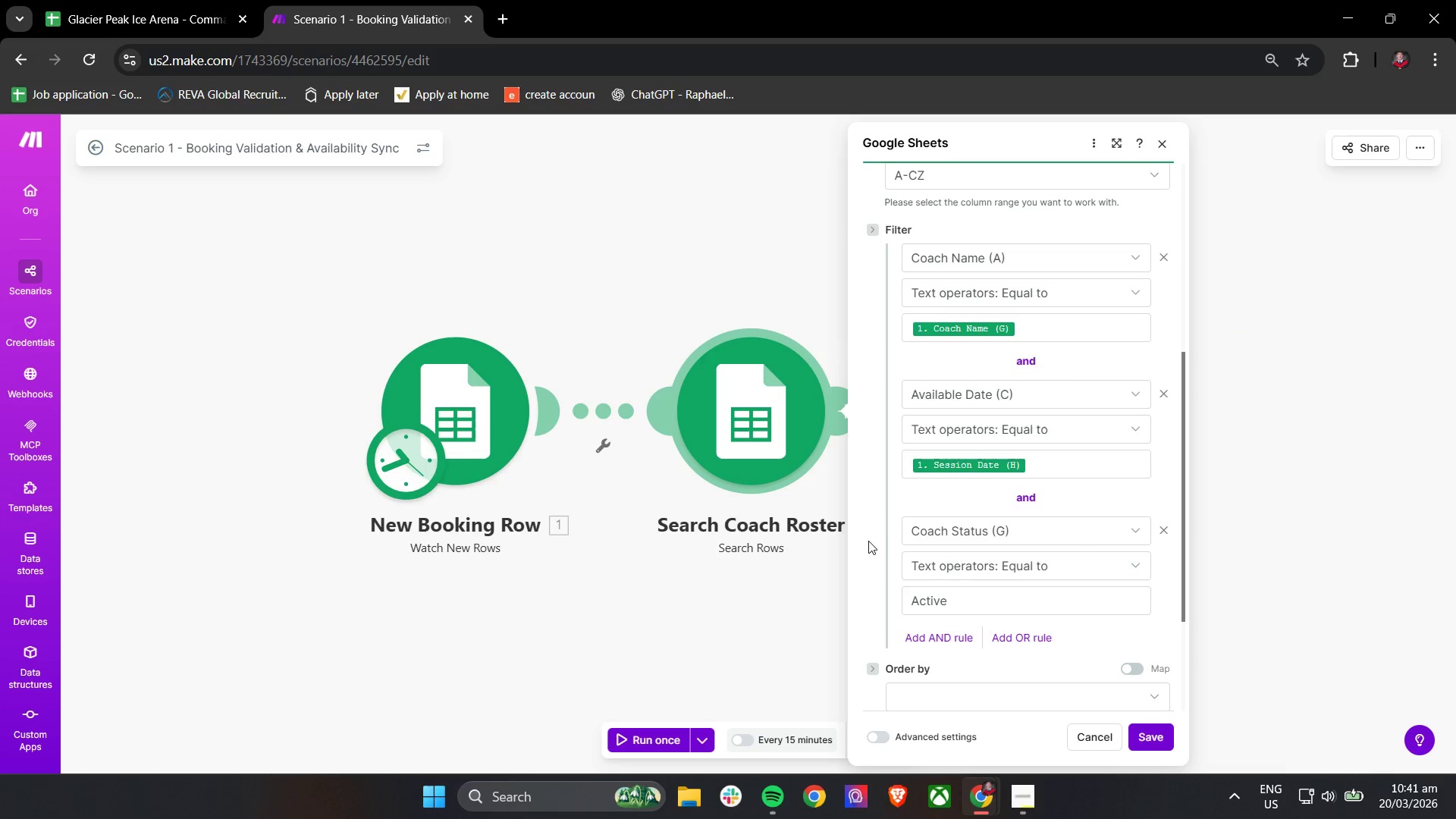 
scroll: coordinate [868, 559], scroll_direction: down, amount: 3.0
 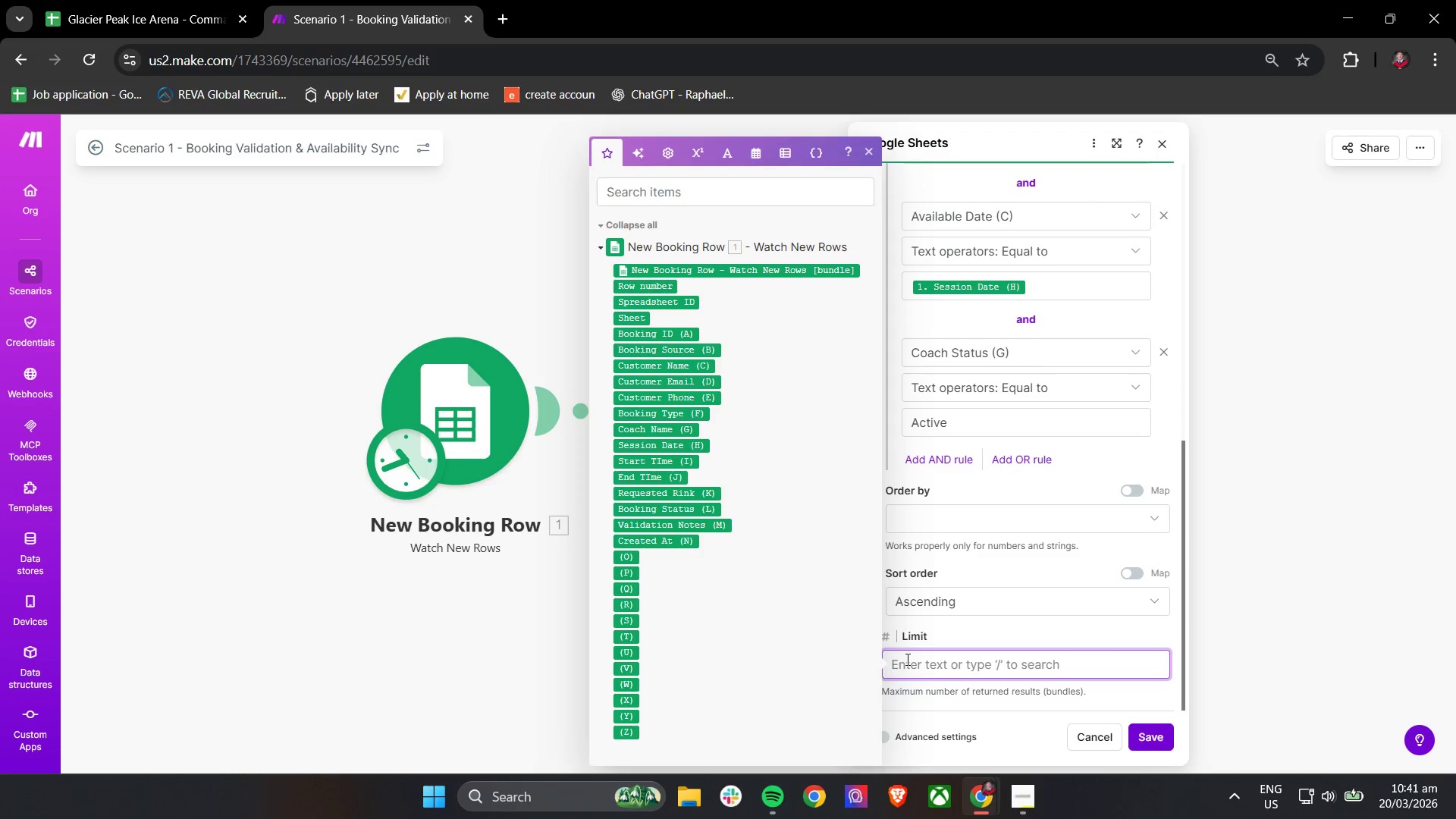 
key(1)
 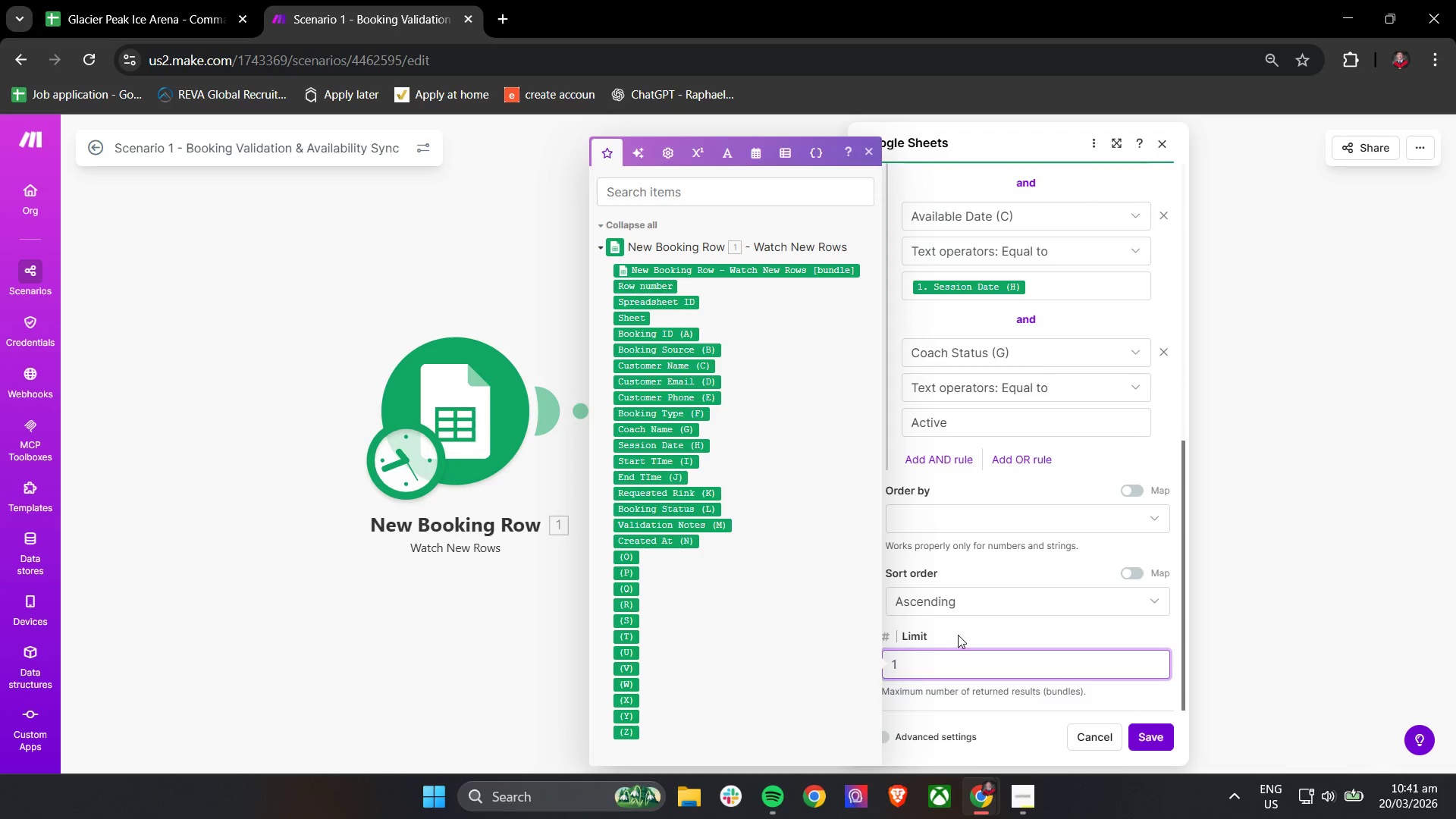 
left_click([973, 631])
 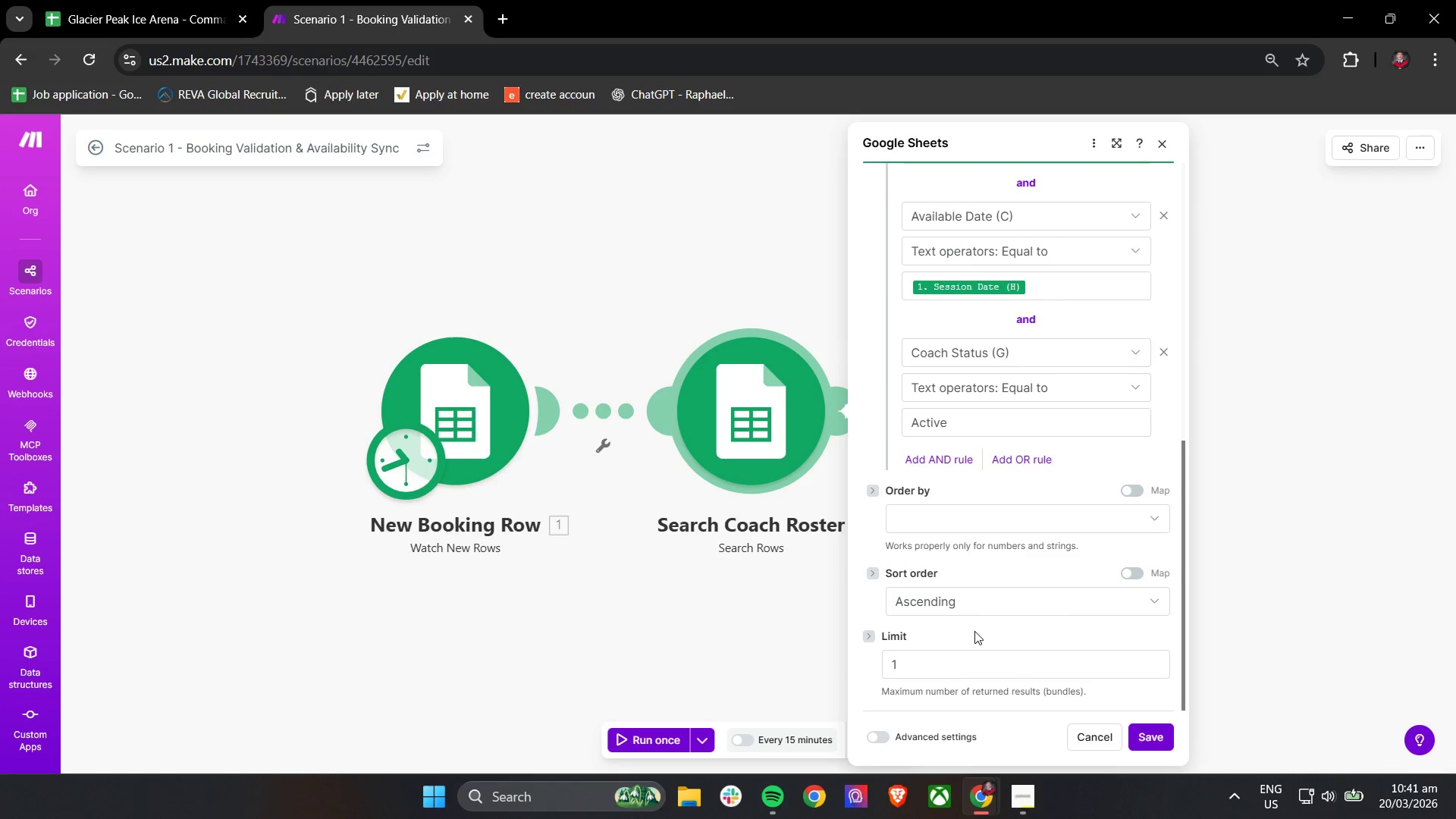 
wait(5.3)
 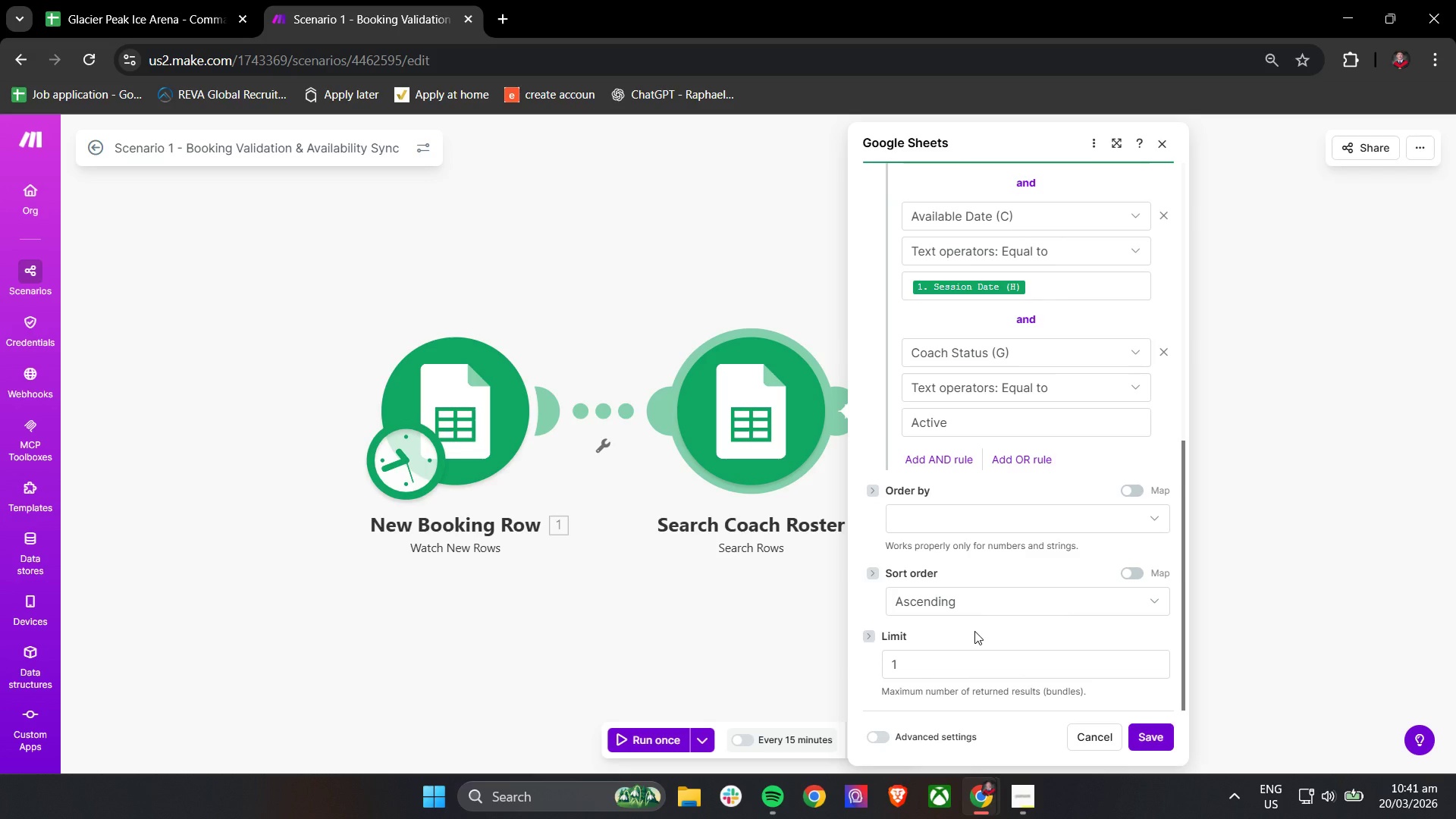 
scroll: coordinate [975, 630], scroll_direction: up, amount: 1.0
 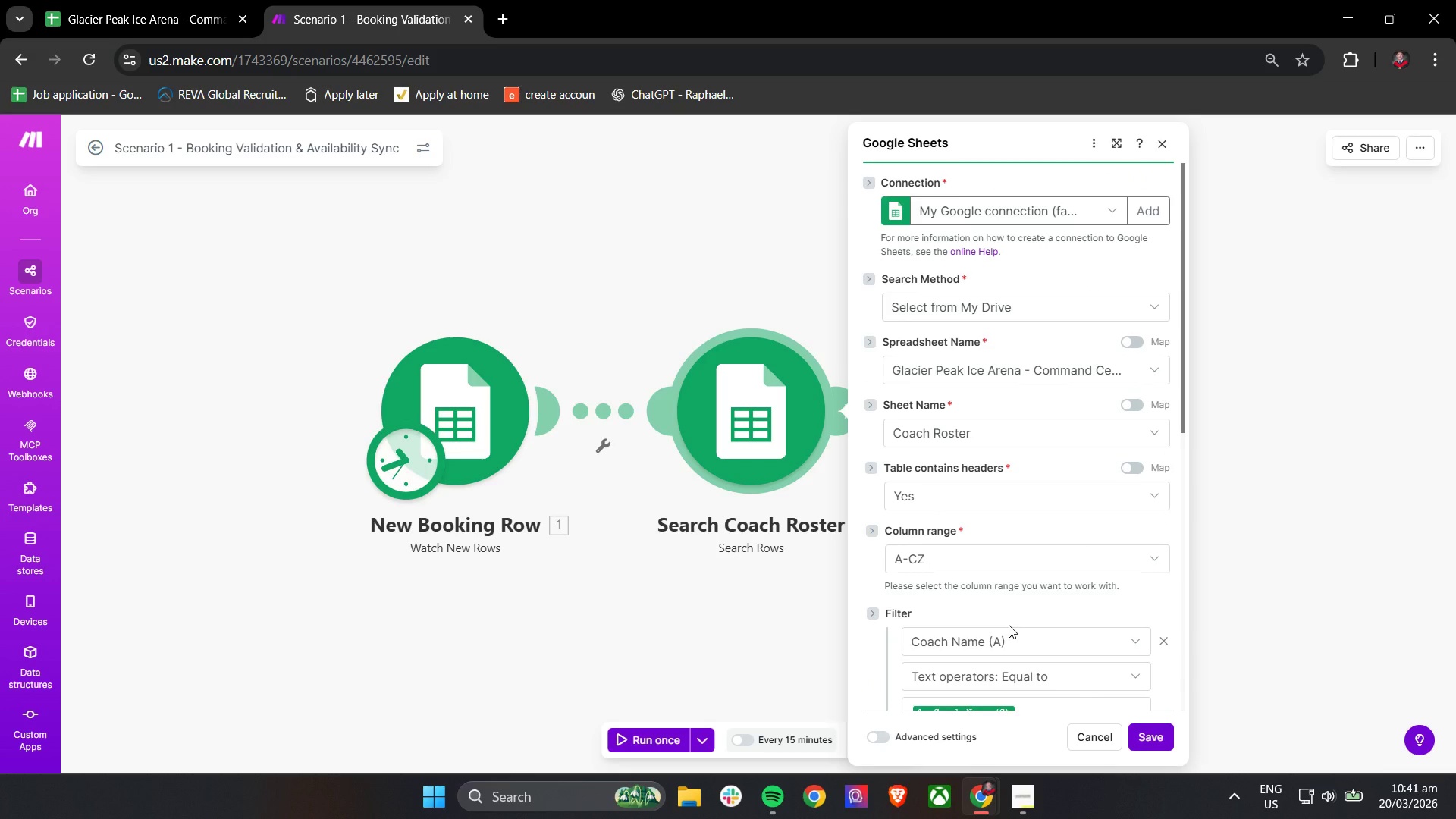 
wait(8.64)
 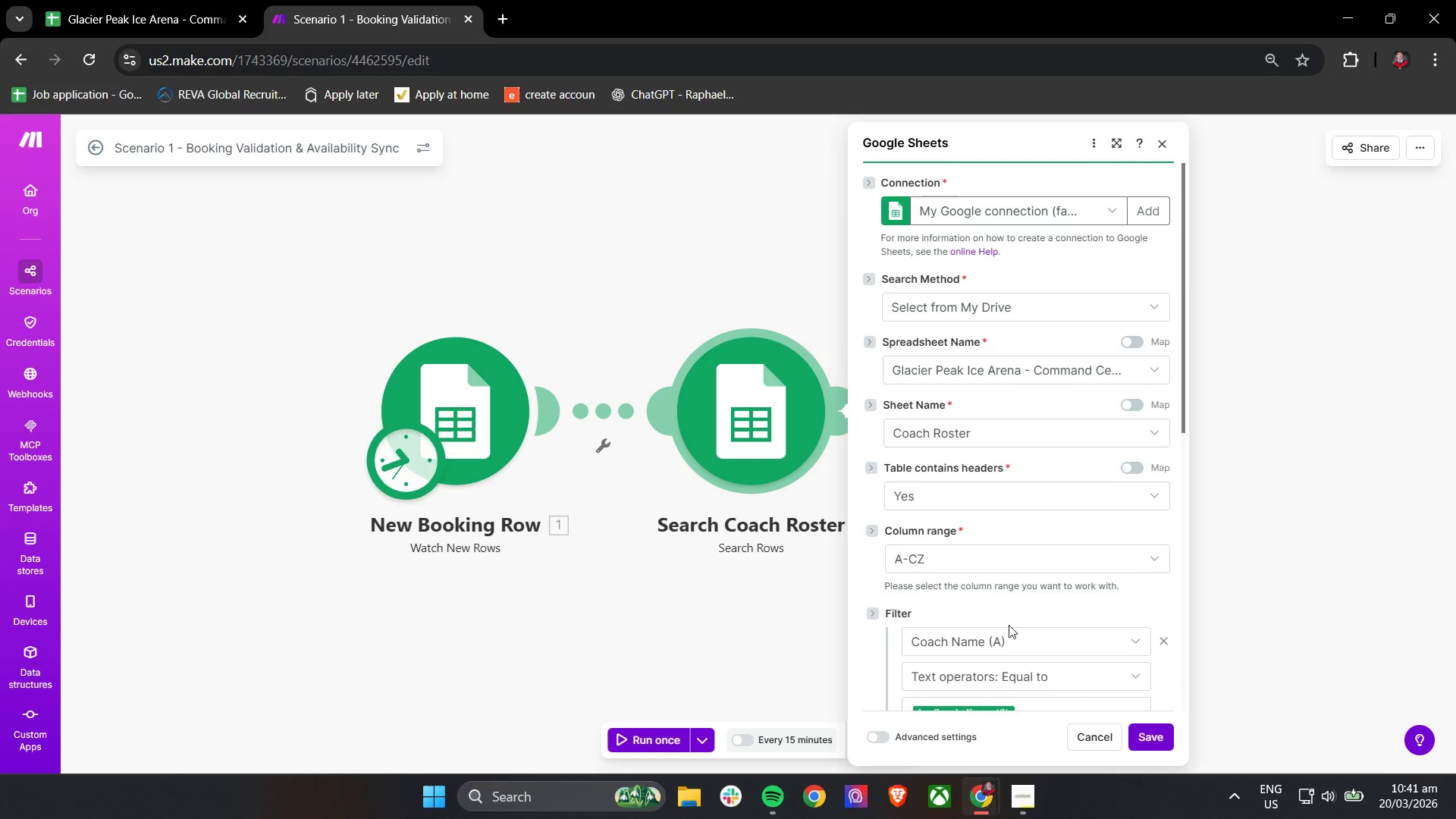 
scroll: coordinate [1014, 607], scroll_direction: down, amount: 3.0
 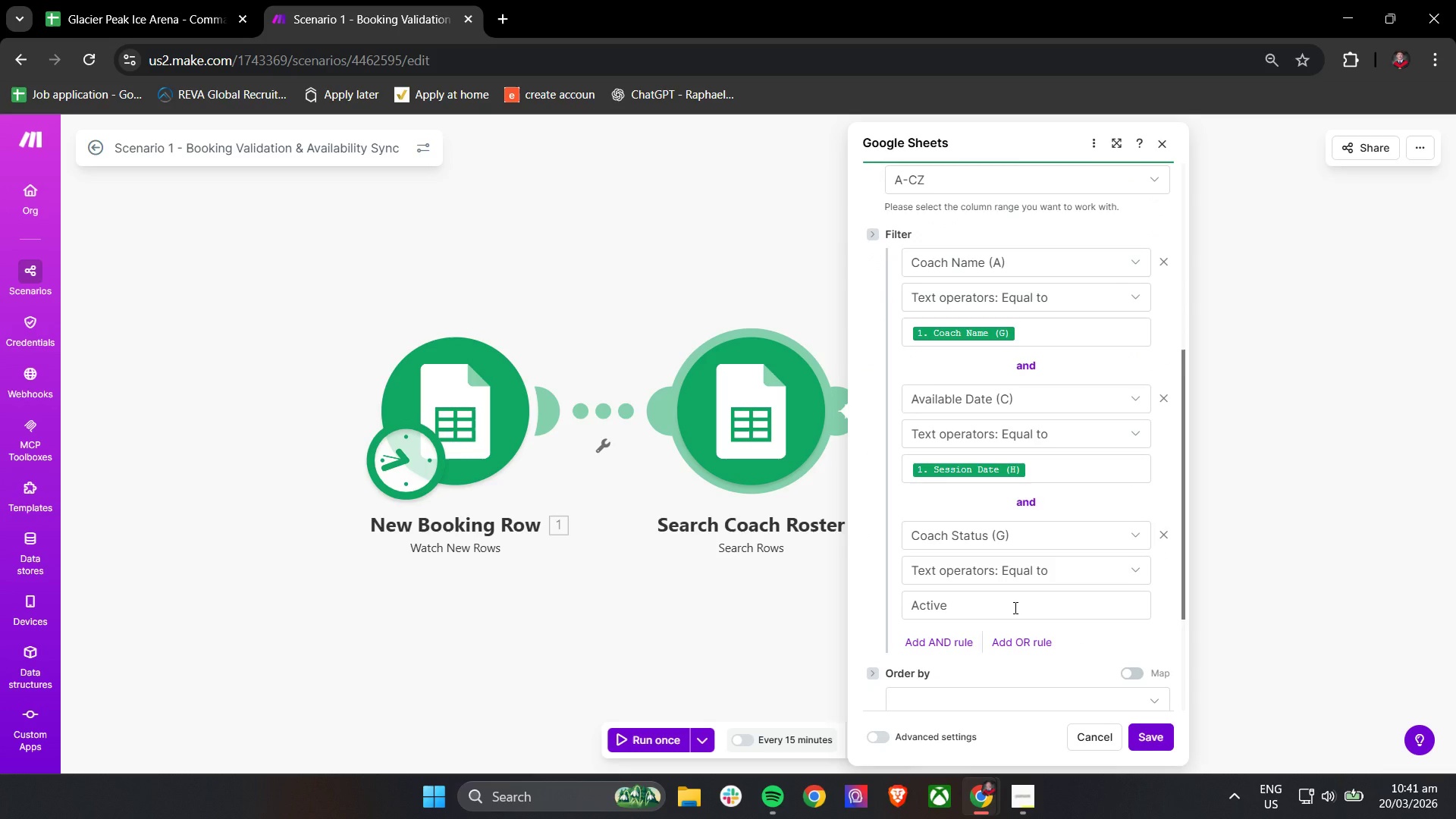 
wait(6.89)
 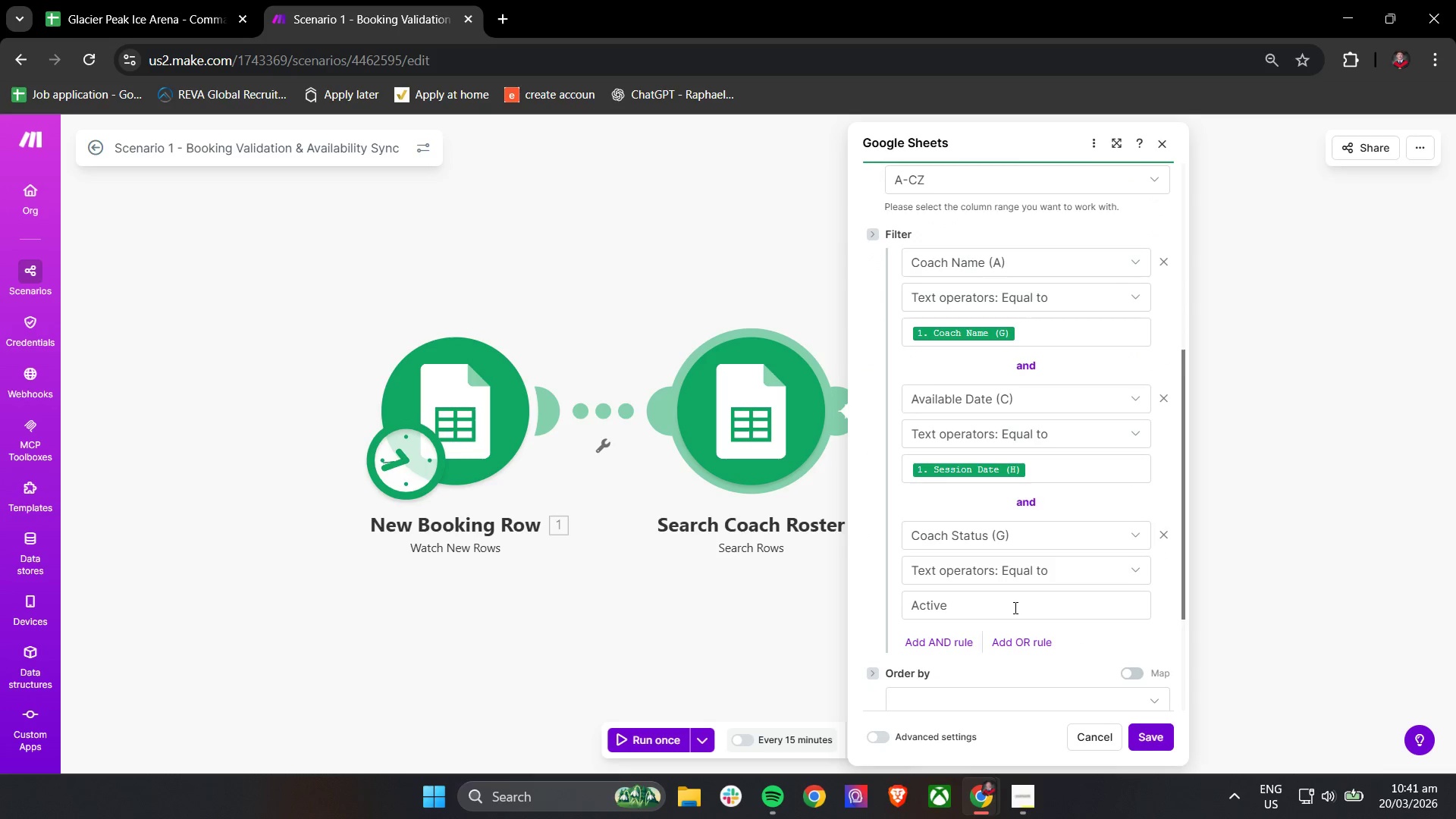 
scroll: coordinate [1014, 607], scroll_direction: down, amount: 6.0
 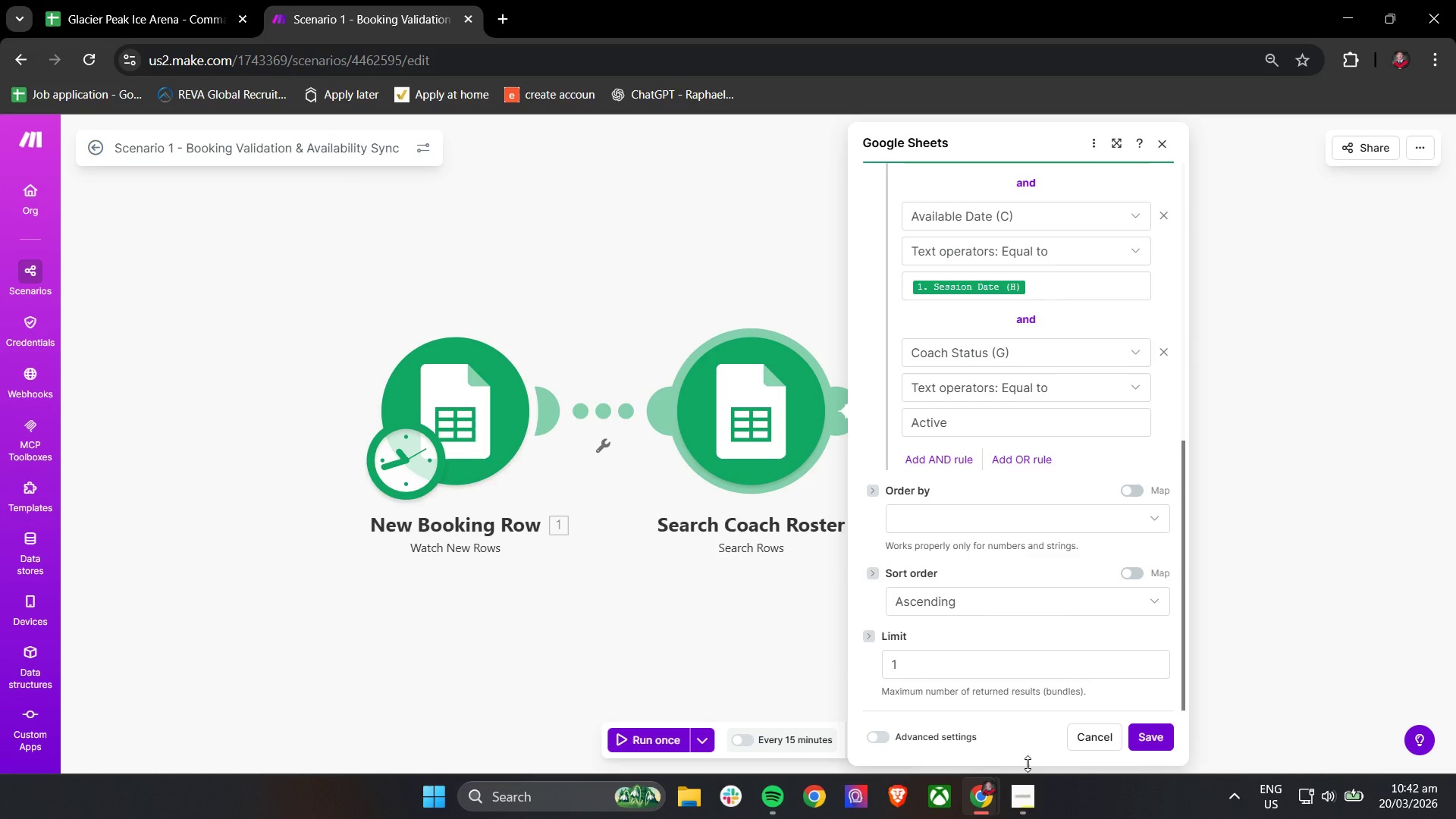 
wait(25.99)
 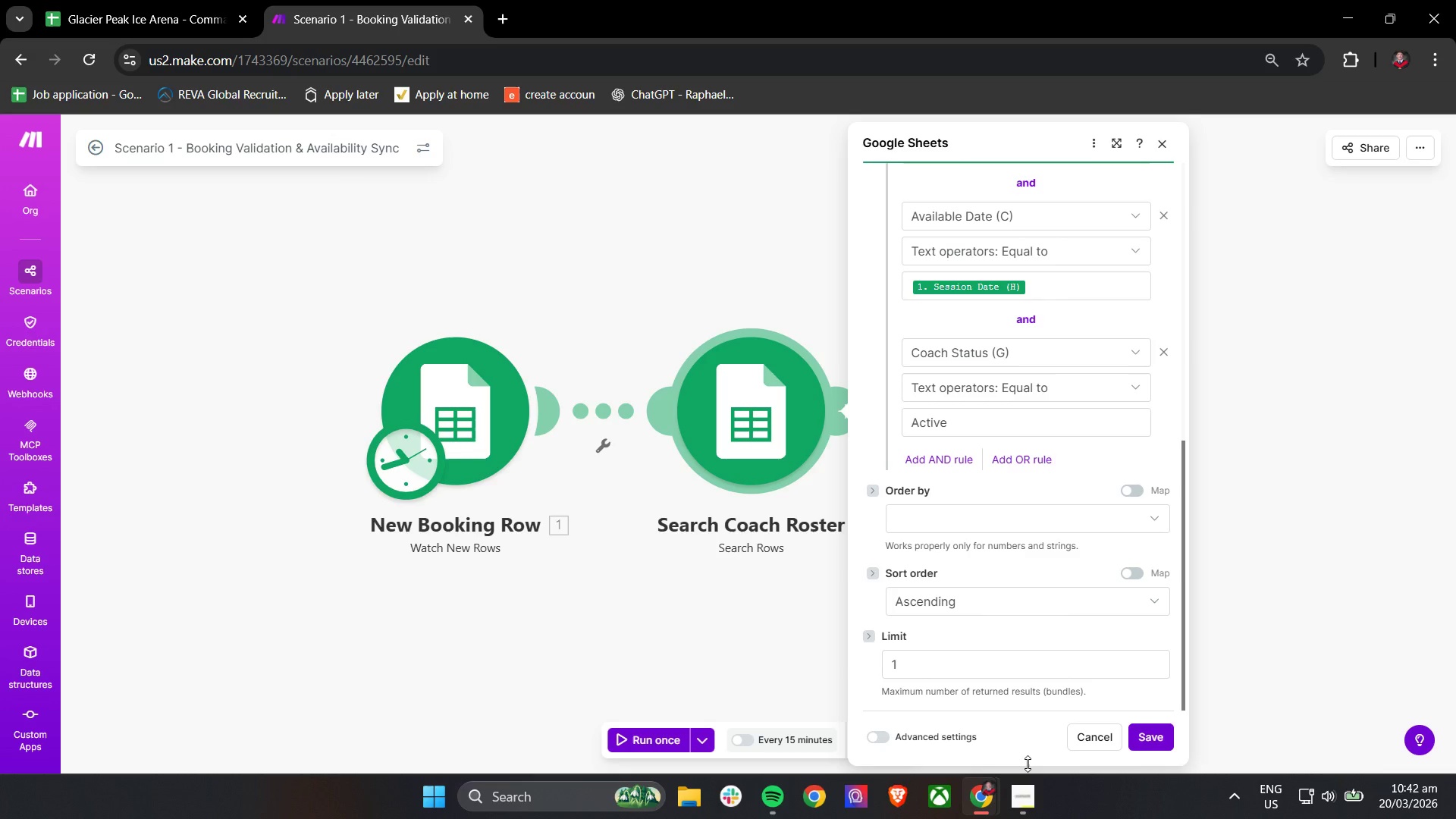 
mouse_move([1012, 477])
 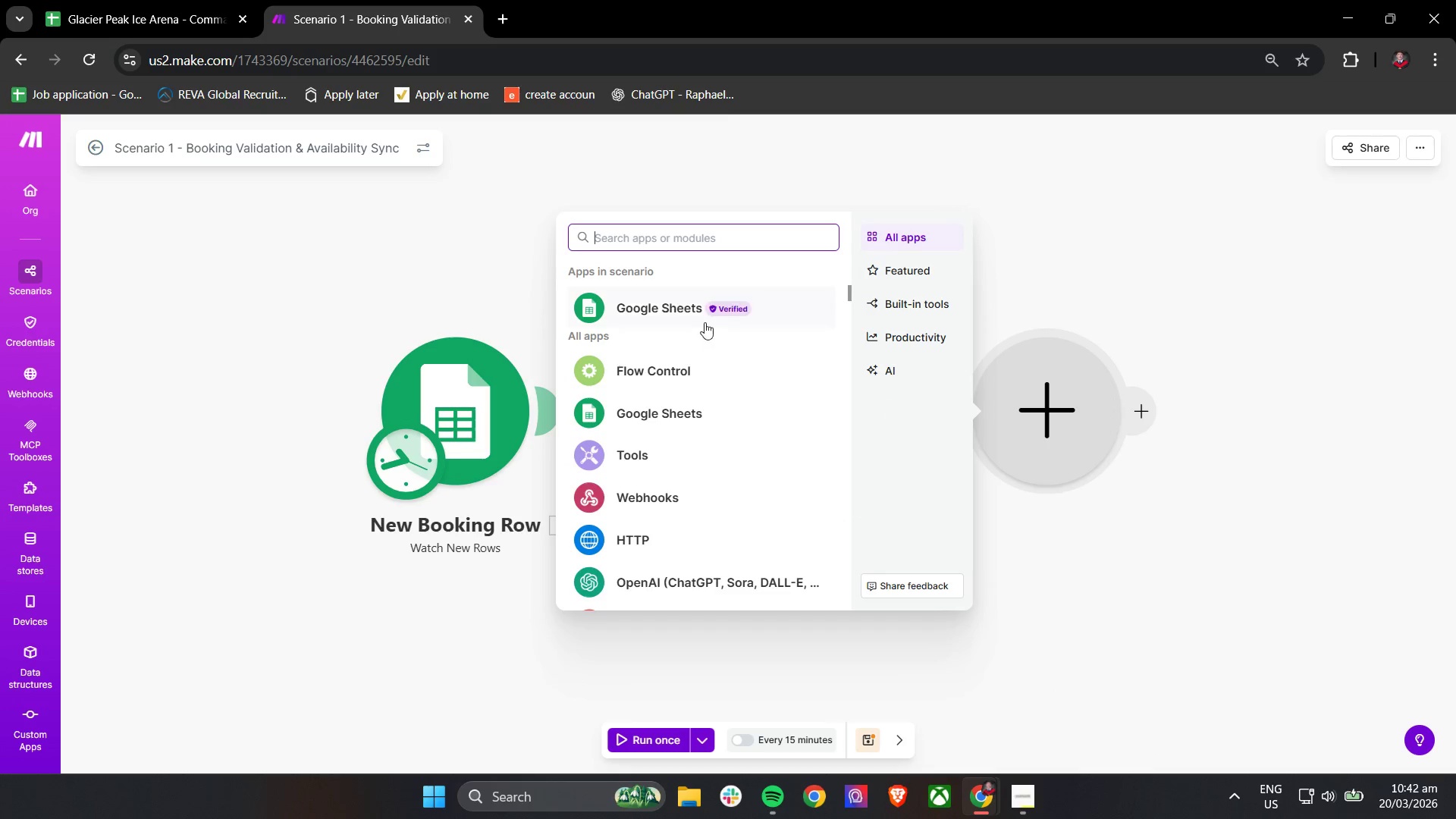 
left_click([705, 306])
 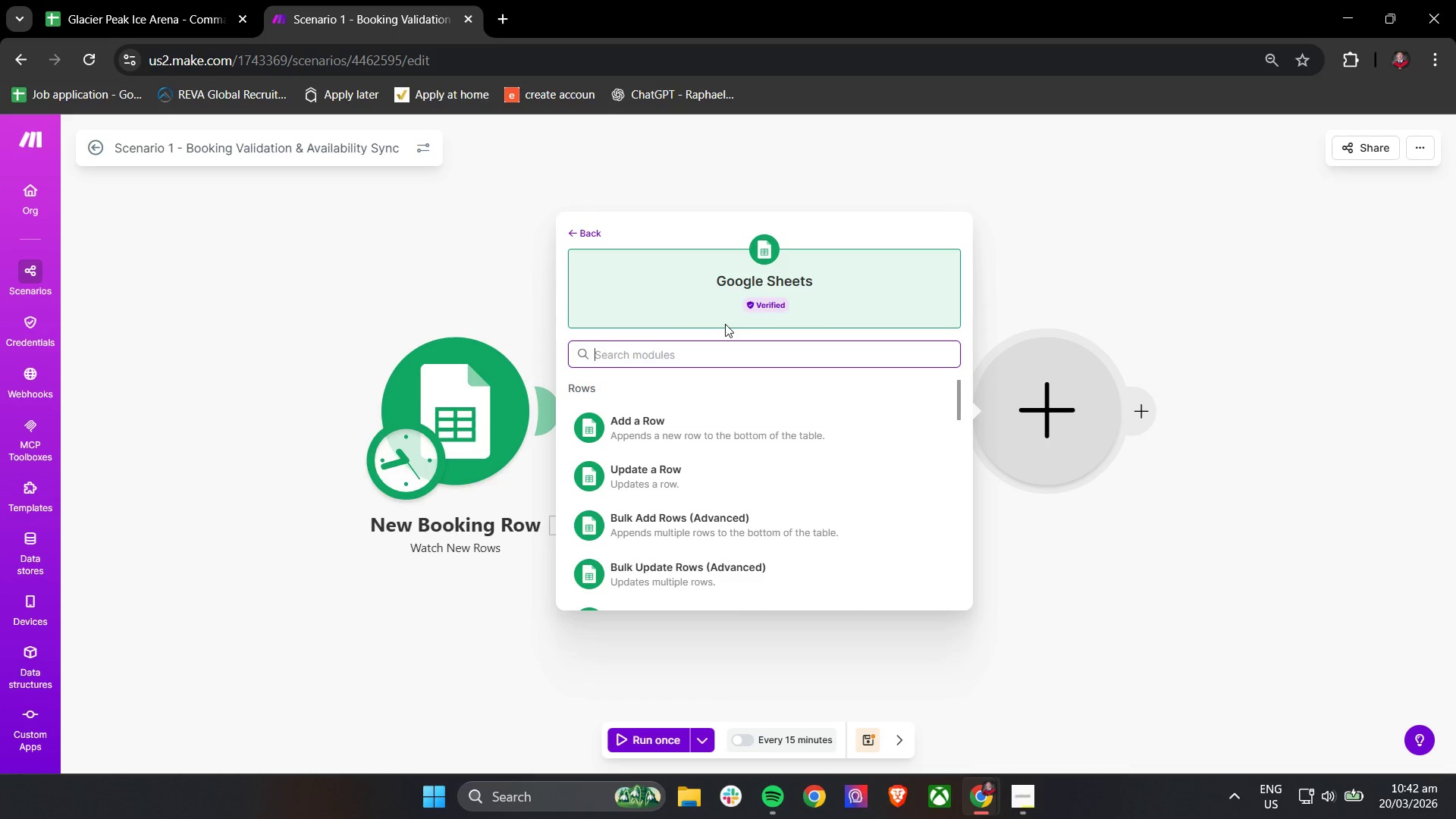 
wait(9.47)
 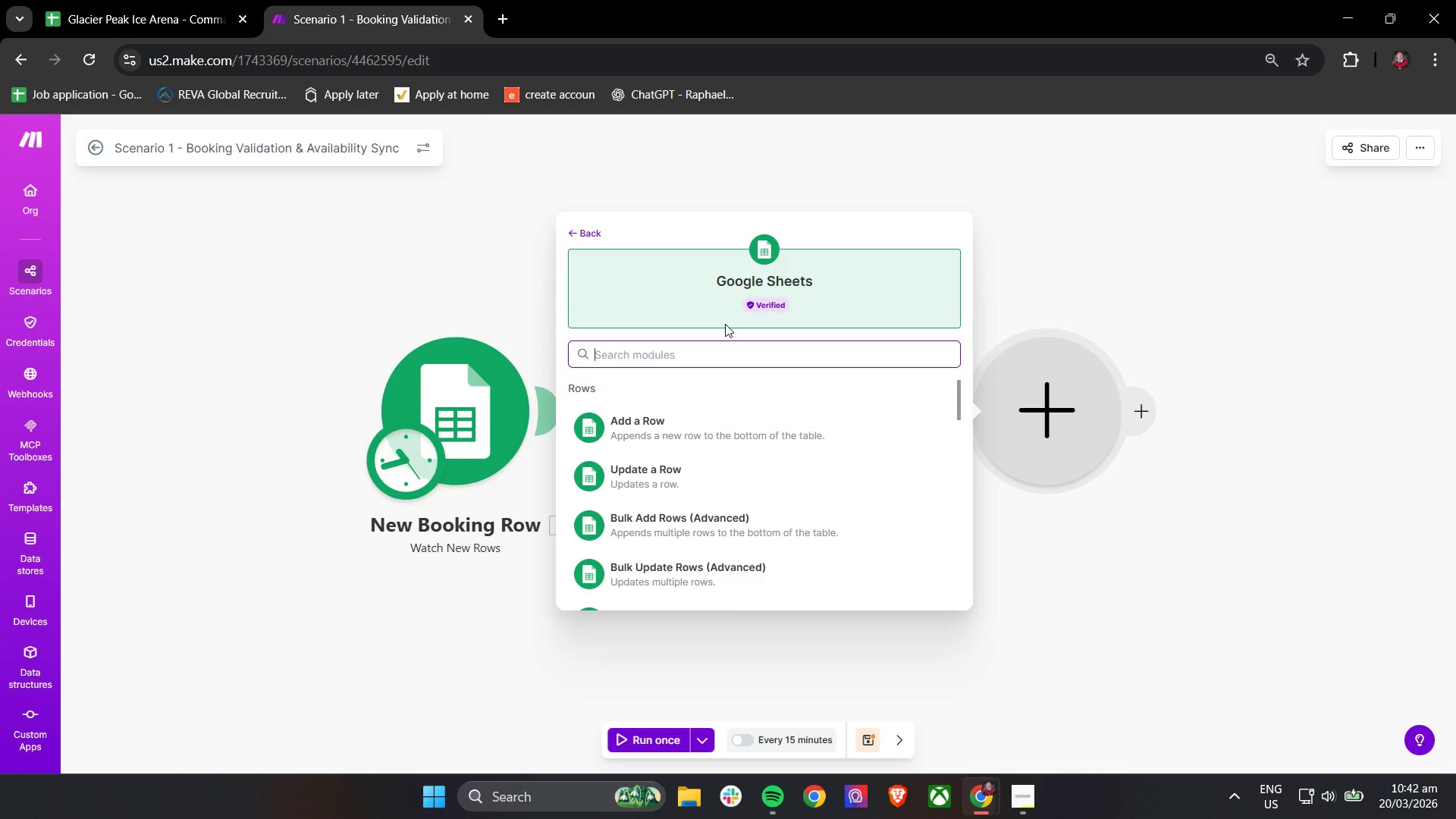 
type(Searc)
 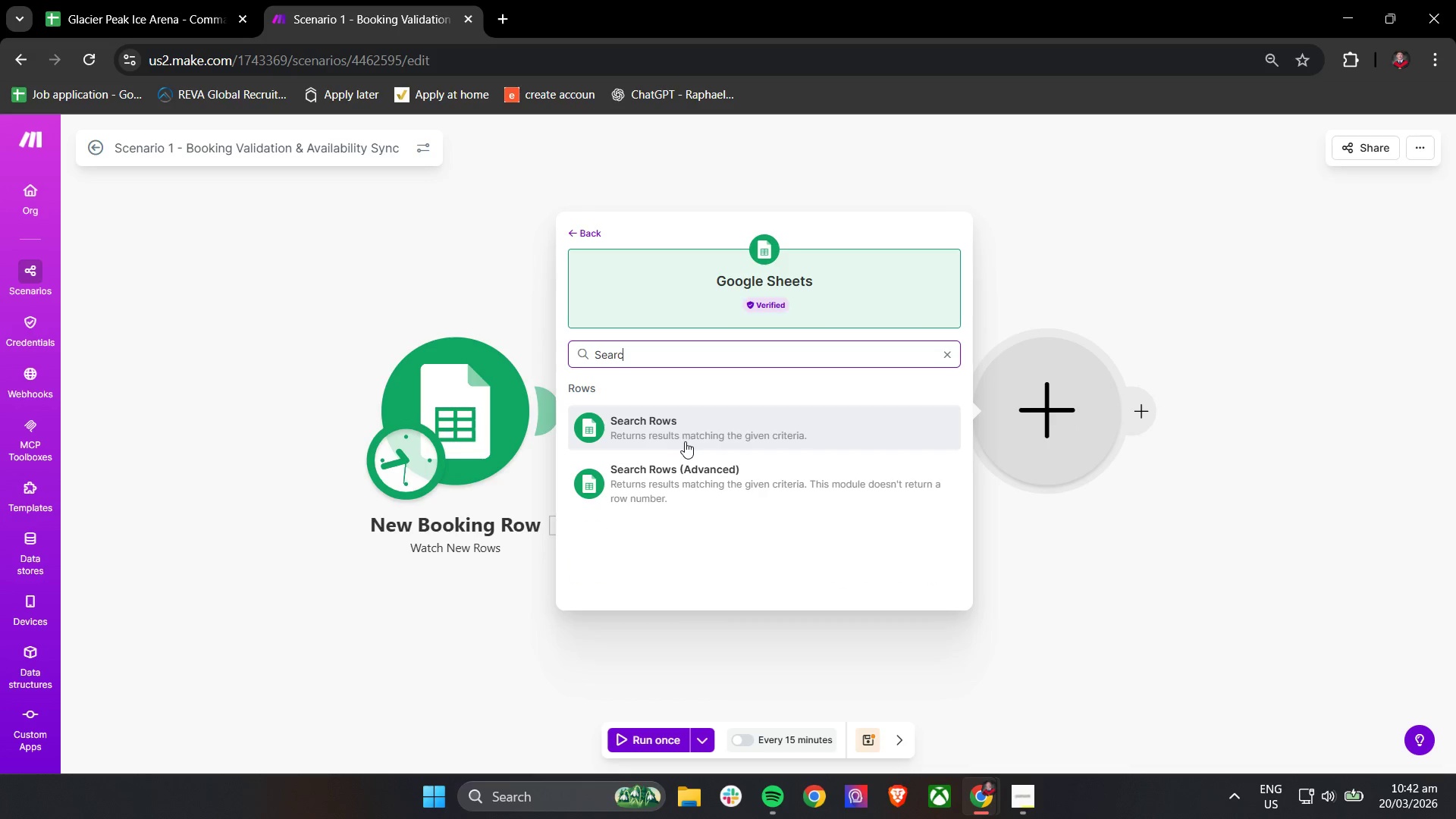 
left_click([685, 441])
 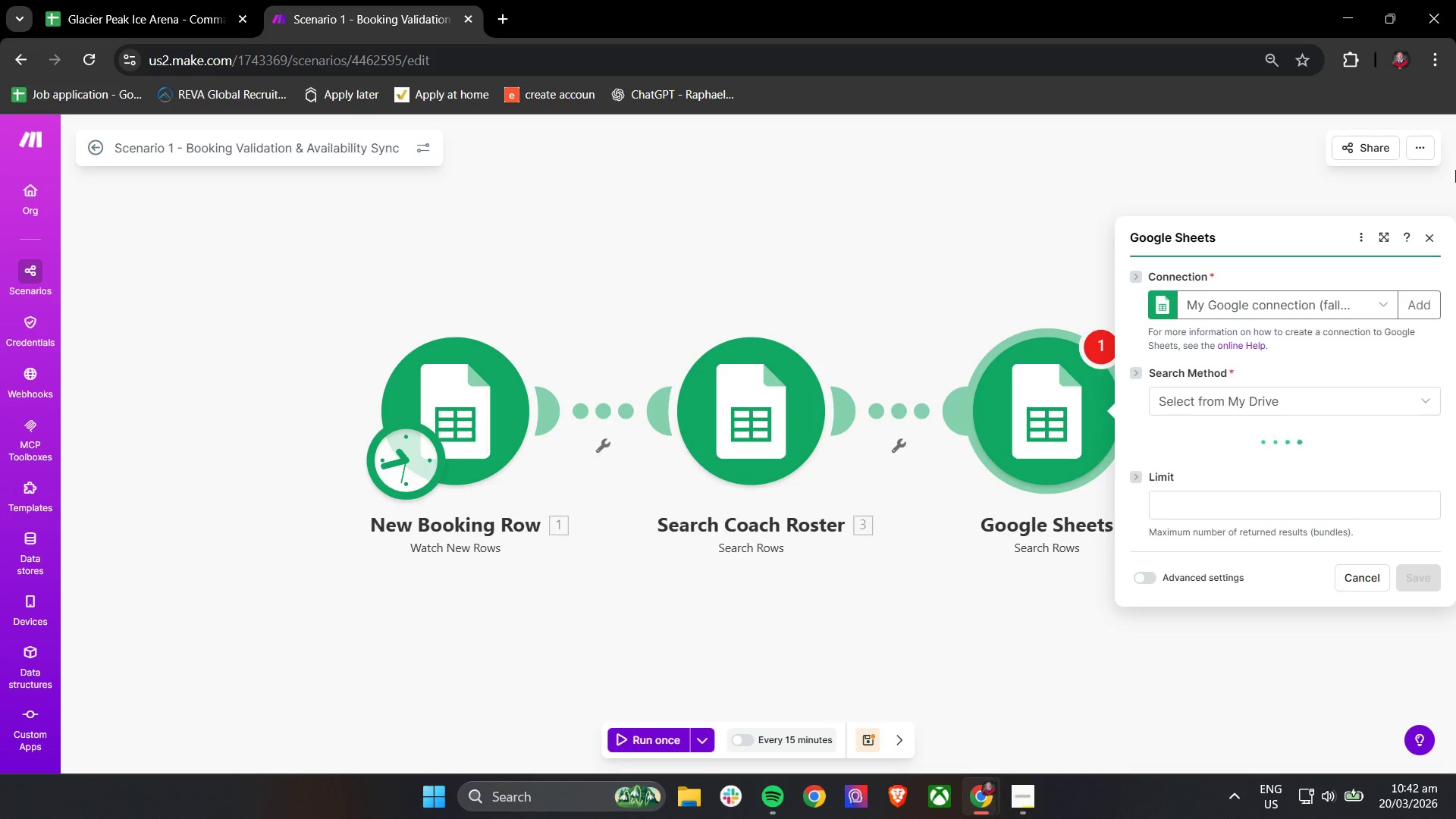 
left_click([1434, 237])
 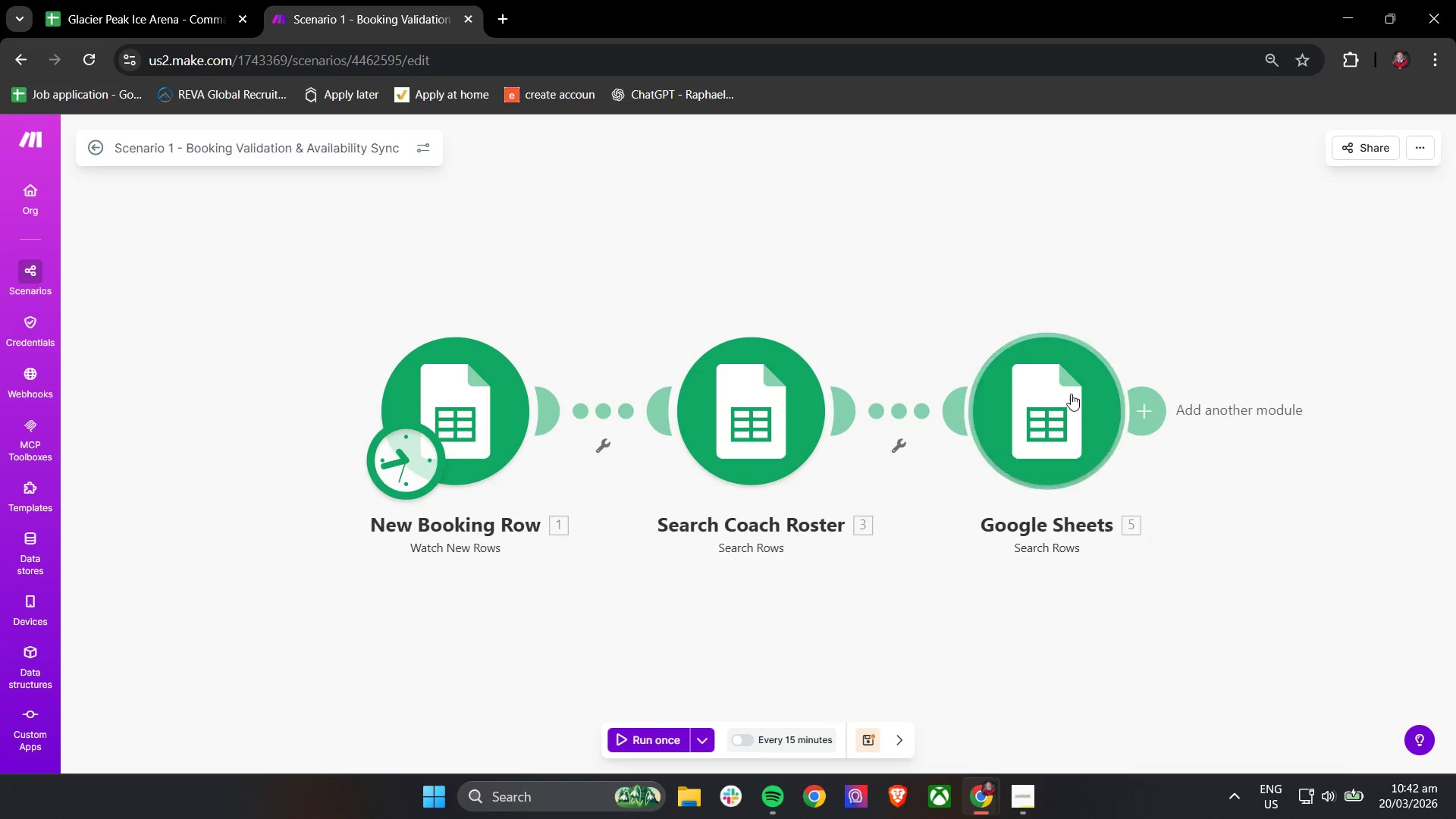 
right_click([1070, 395])
 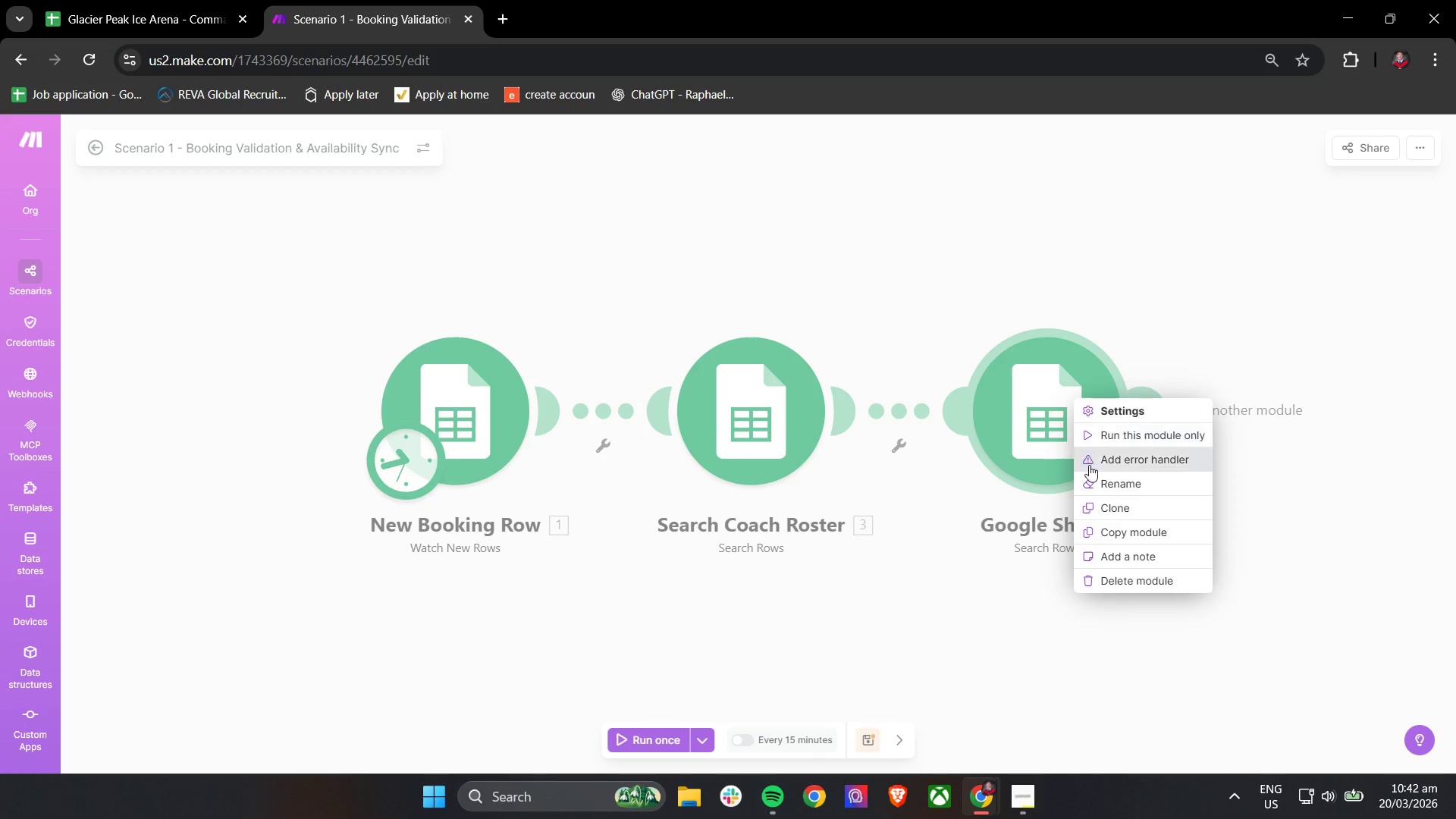 
left_click([1093, 491])
 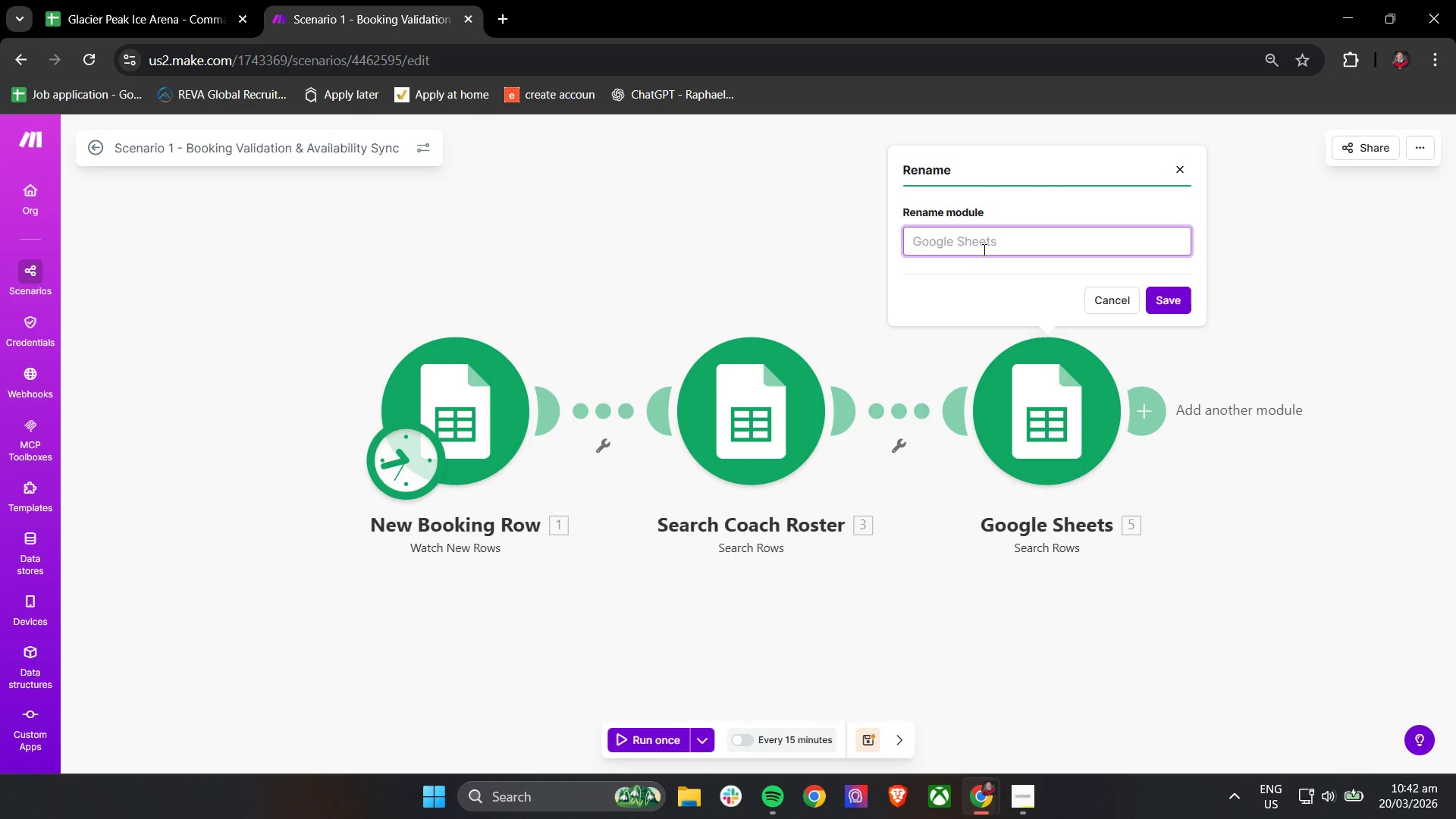 
hold_key(key=ShiftLeft, duration=0.7)
 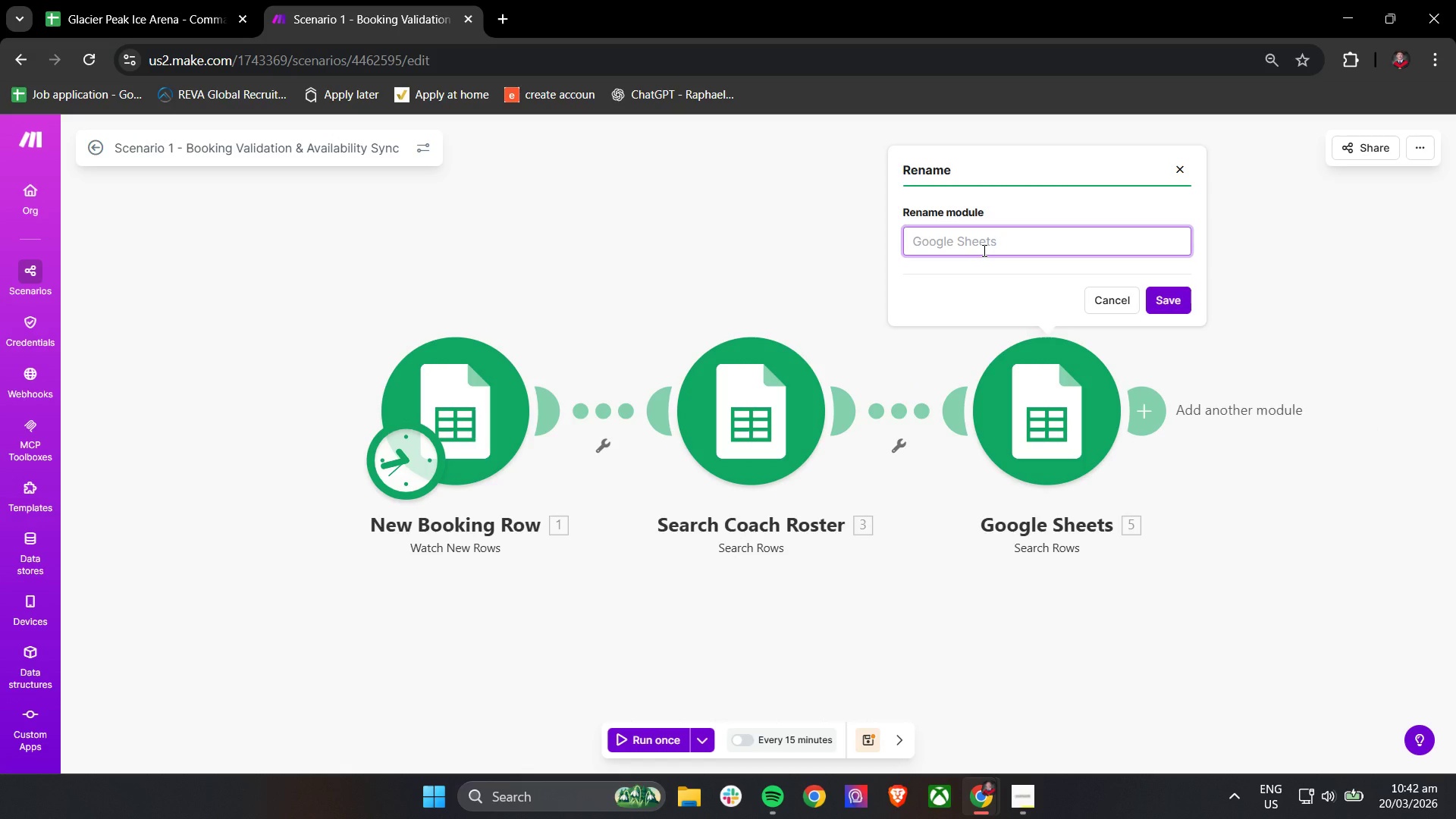 
type(Check Master Availability)
 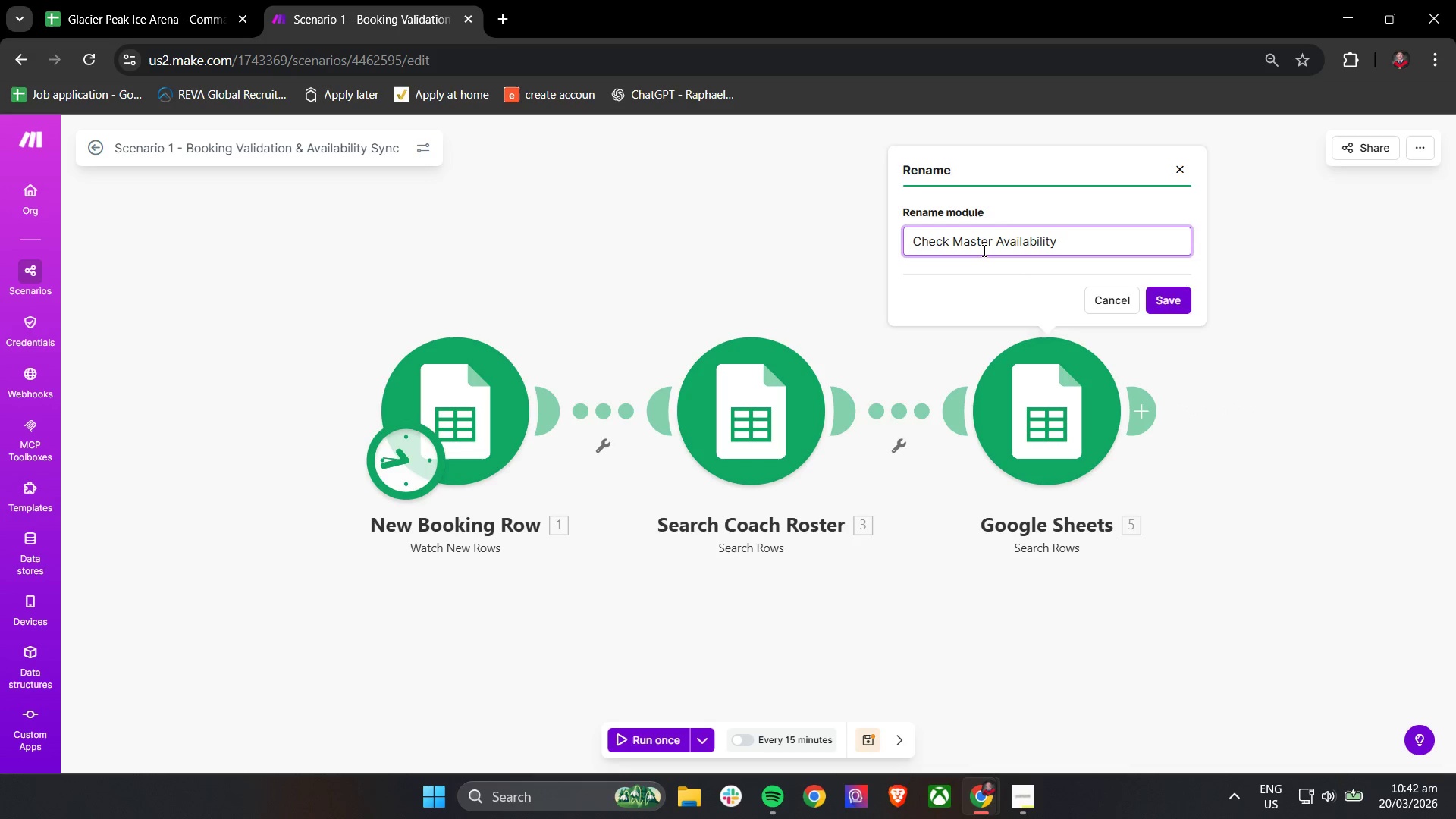 
left_click([1188, 288])
 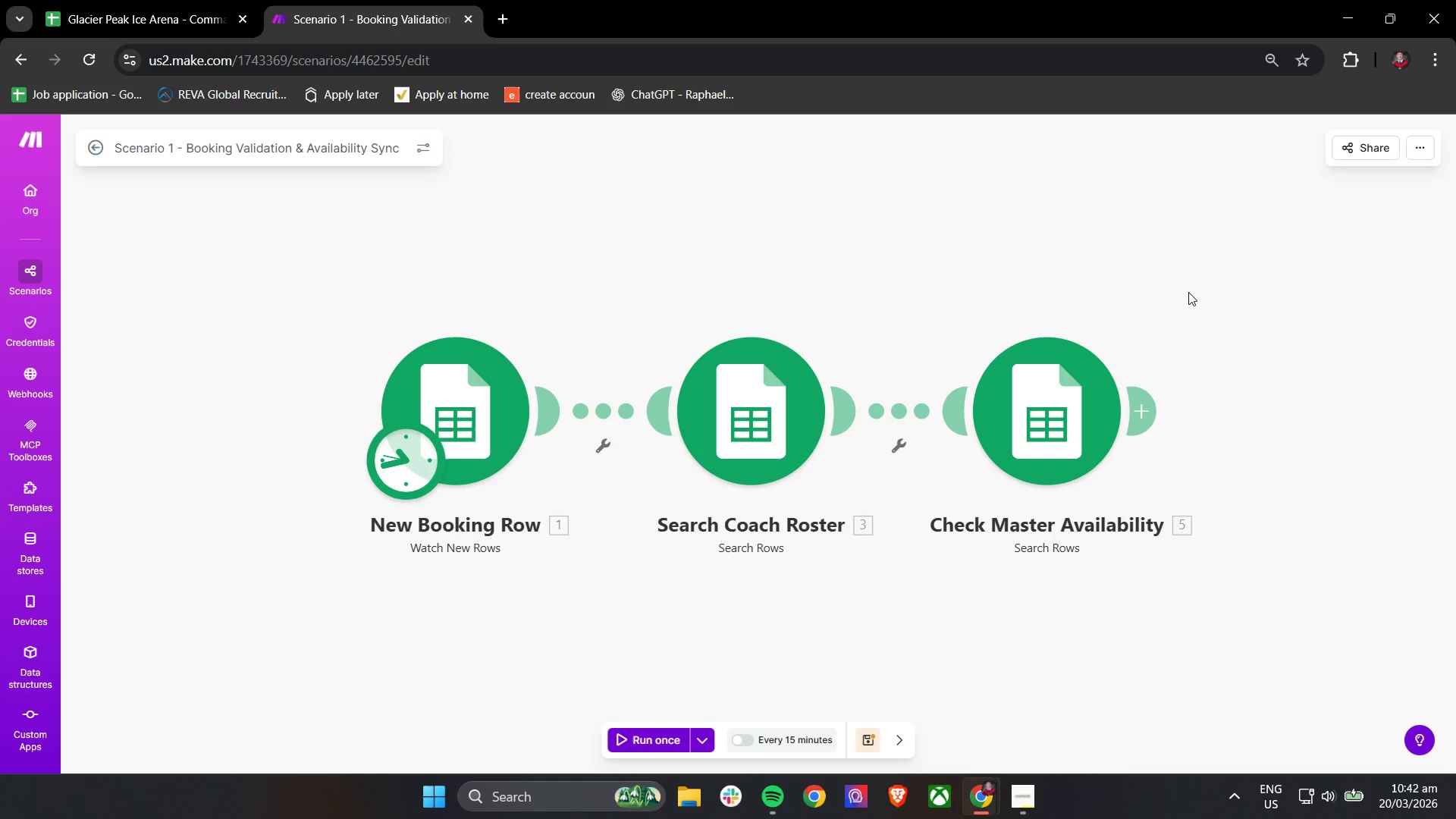 
hold_key(key=ShiftLeft, duration=0.61)
 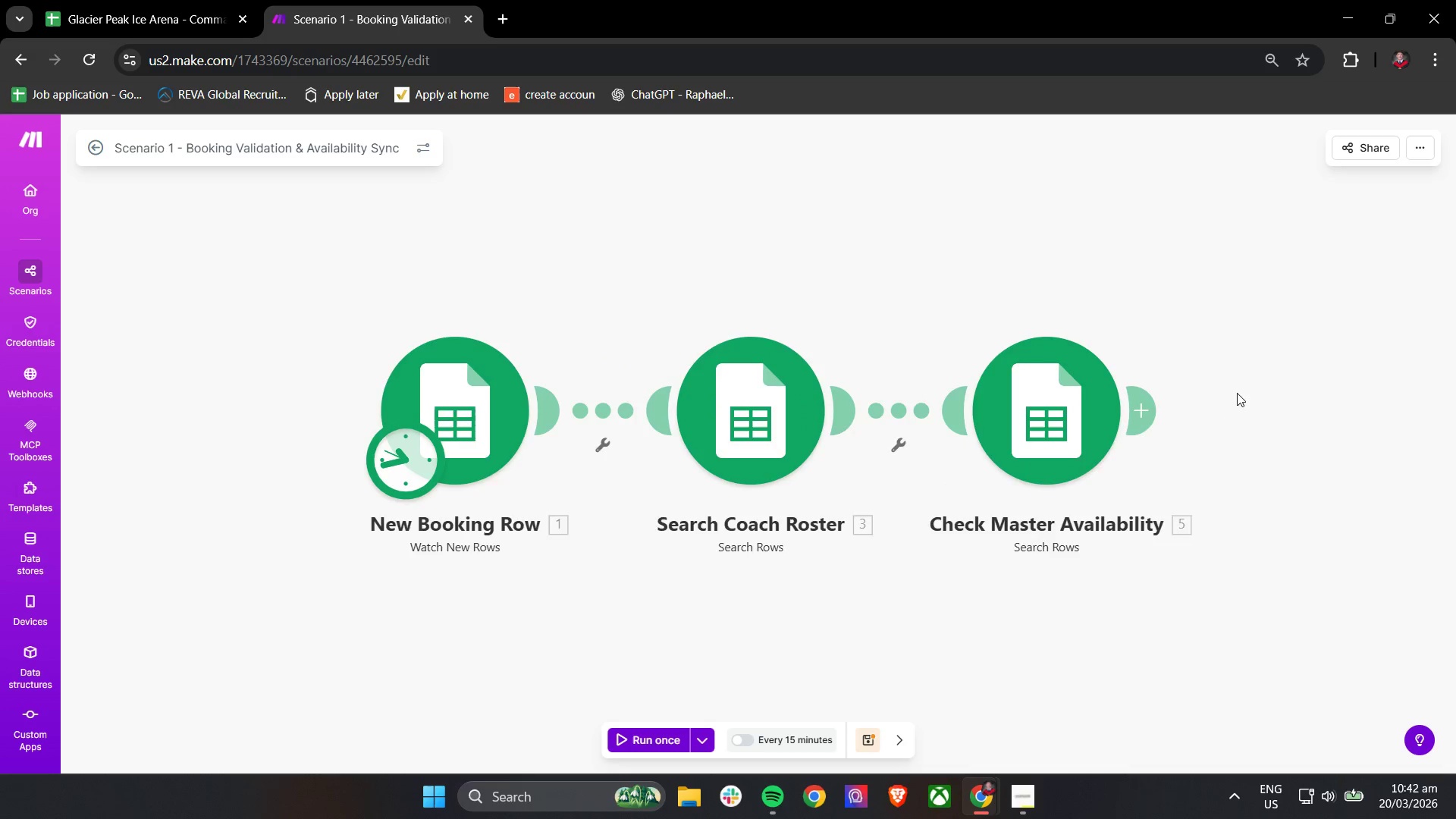 
key(Shift+ShiftLeft)
 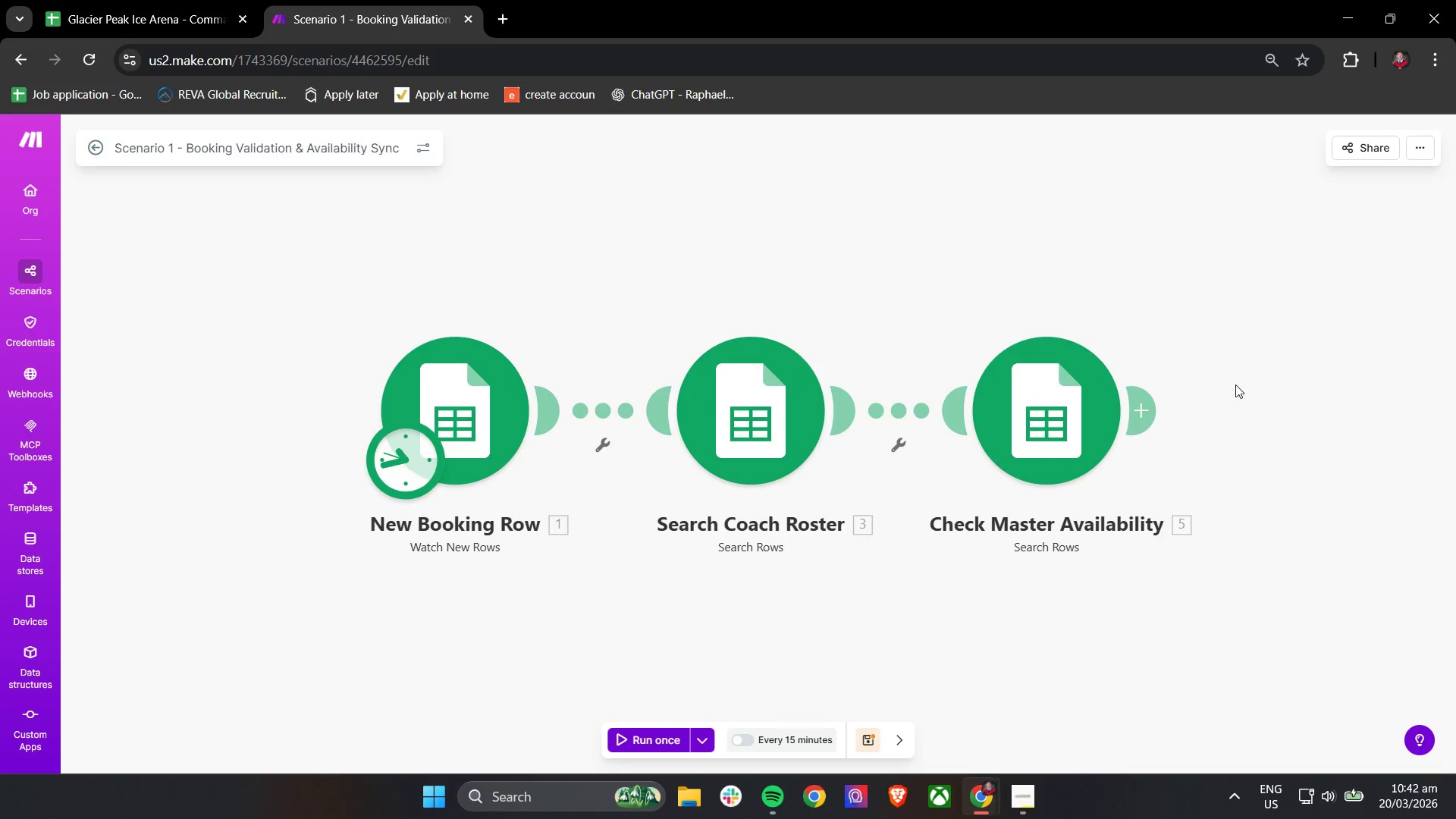 
left_click_drag(start_coordinate=[1237, 394], to_coordinate=[1046, 406])
 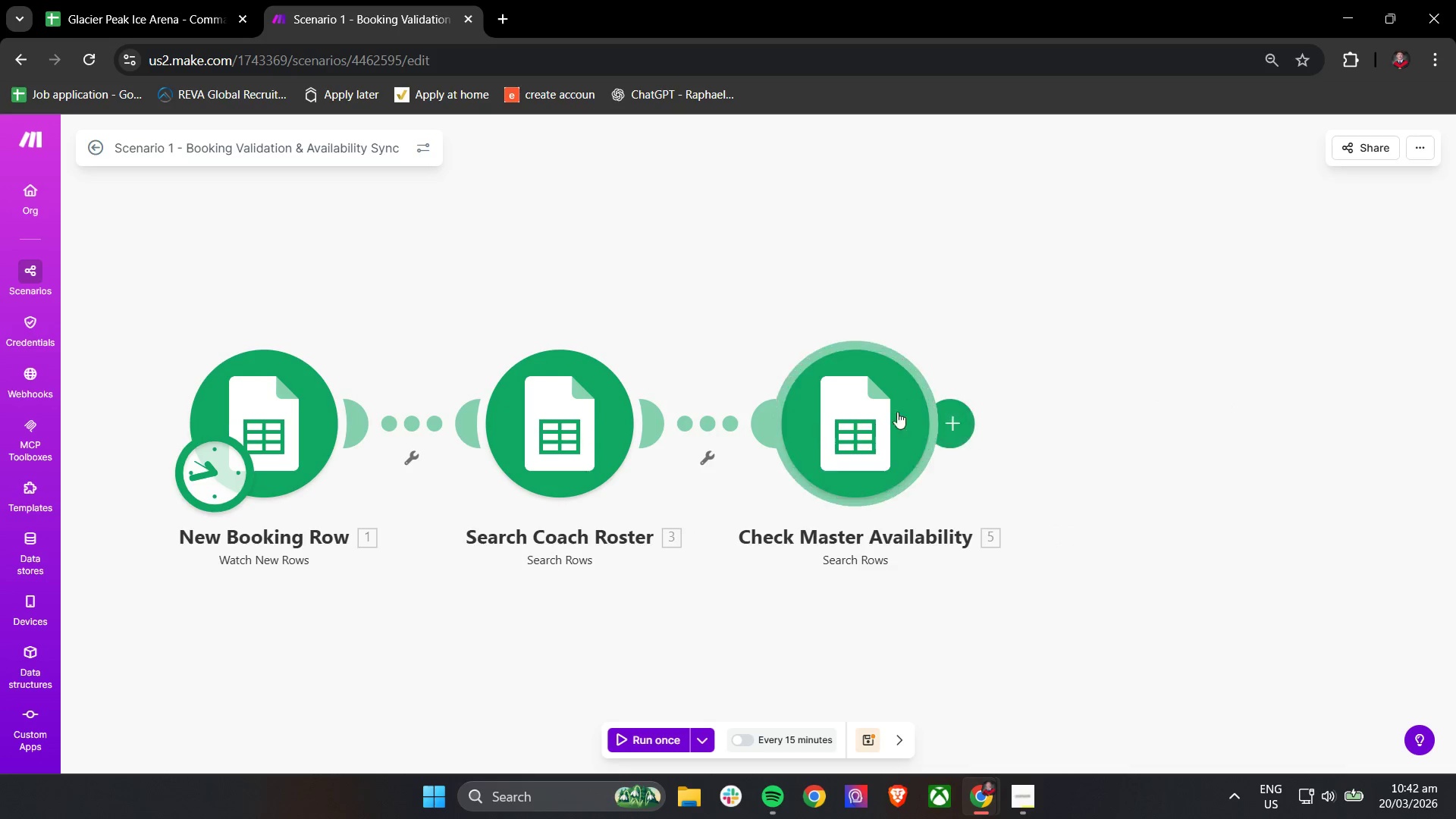 
scroll: coordinate [1211, 318], scroll_direction: none, amount: 0.0
 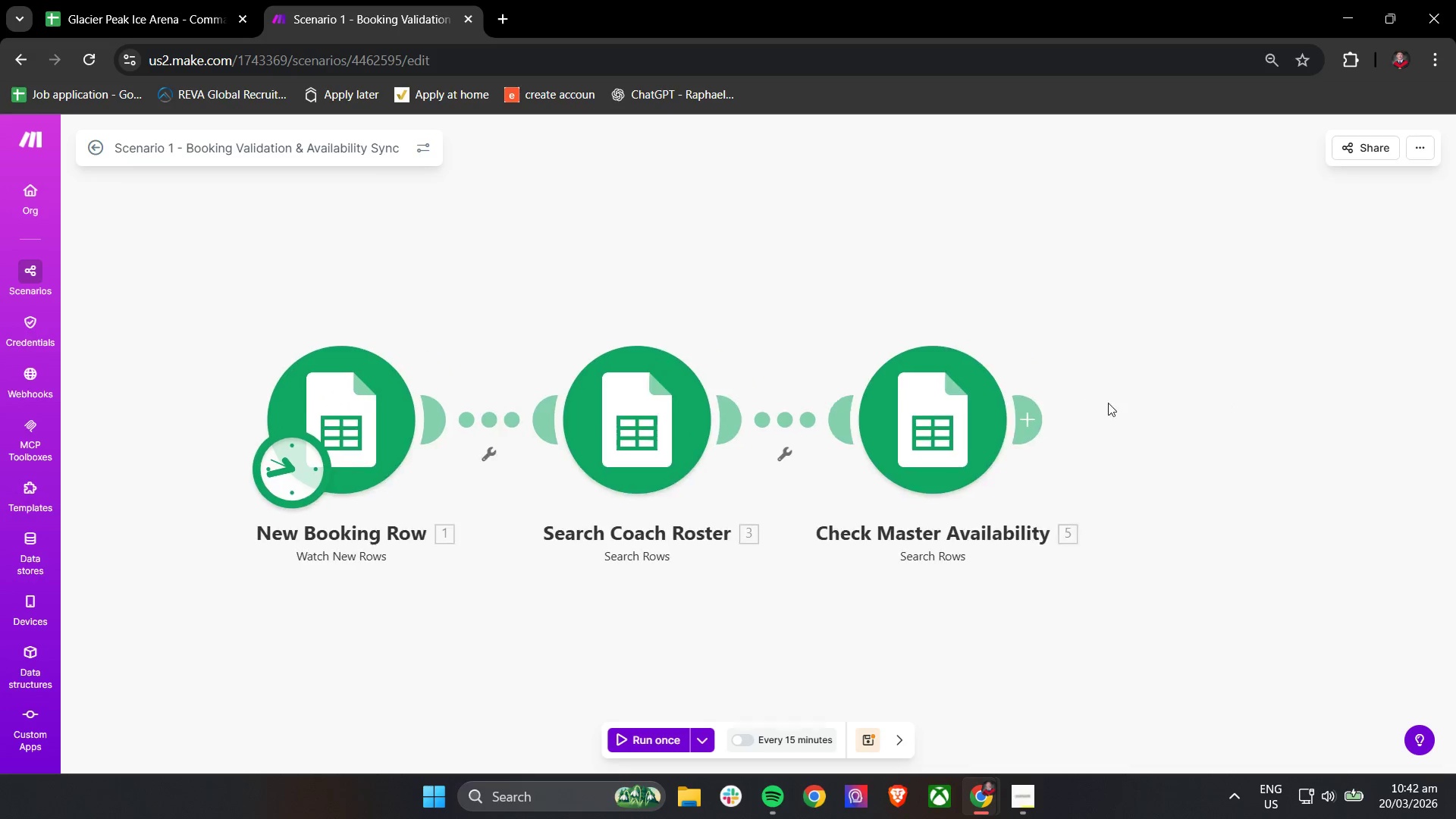 
left_click([876, 413])
 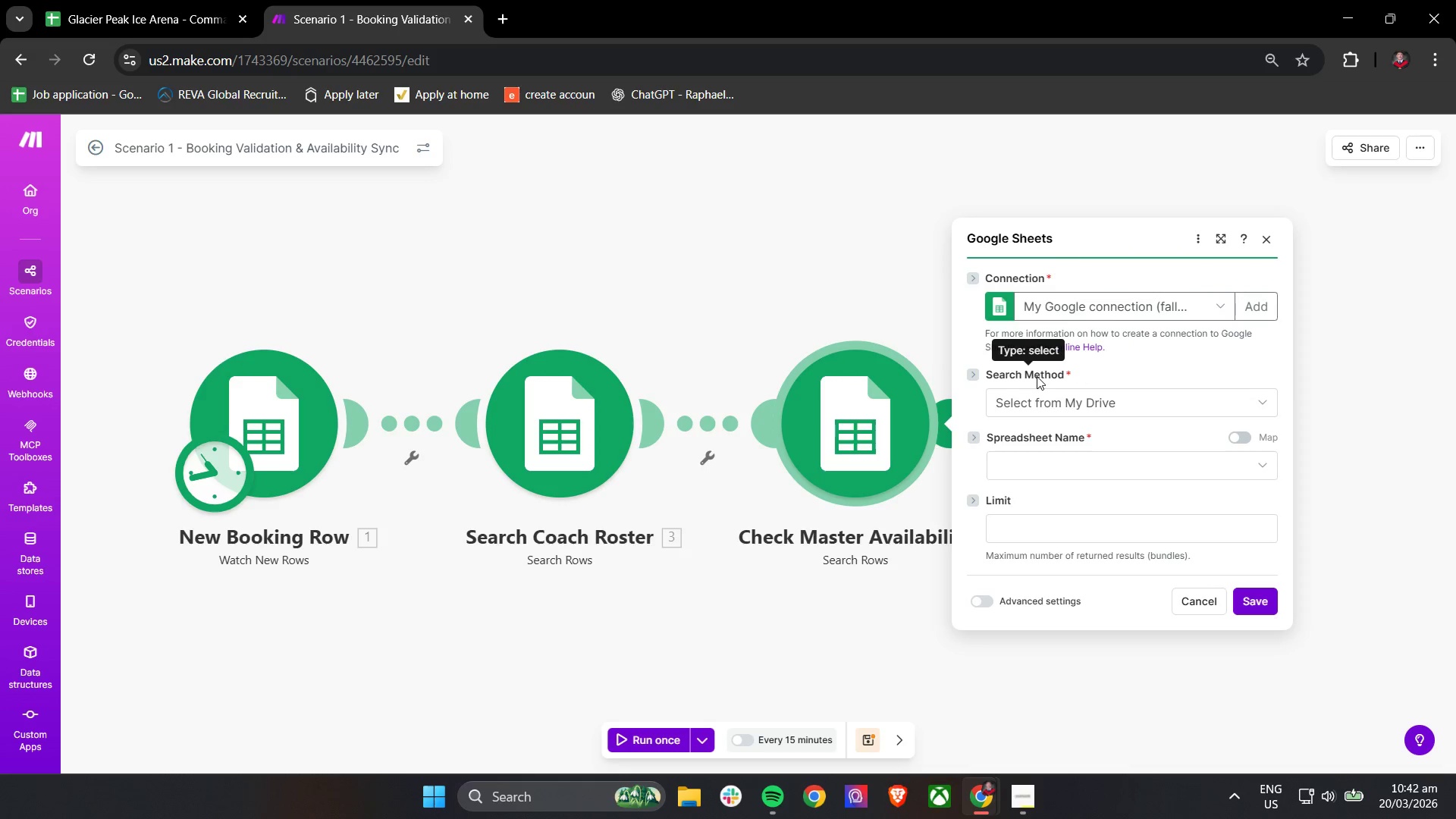 
wait(5.69)
 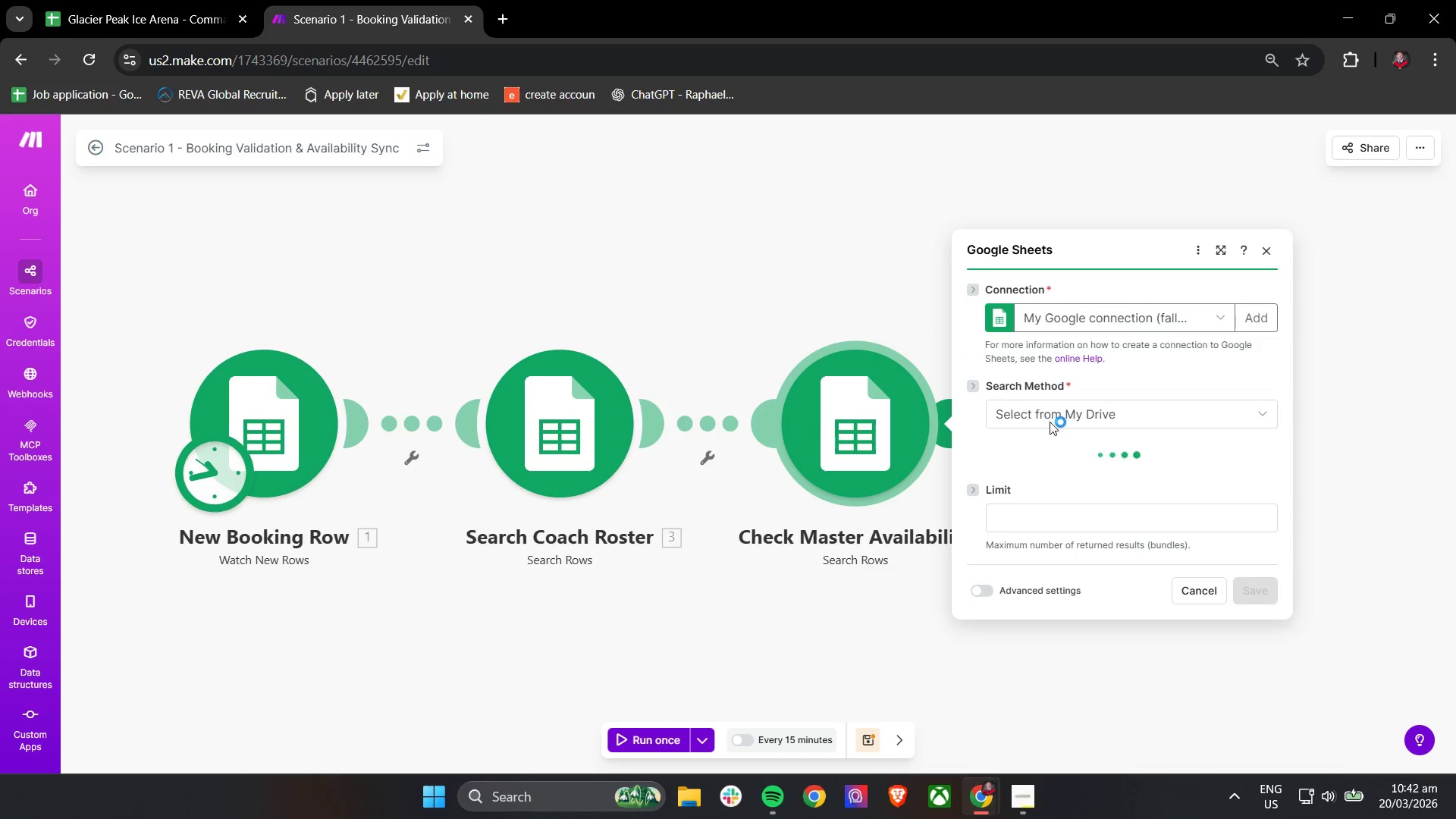 
left_click([1041, 465])
 